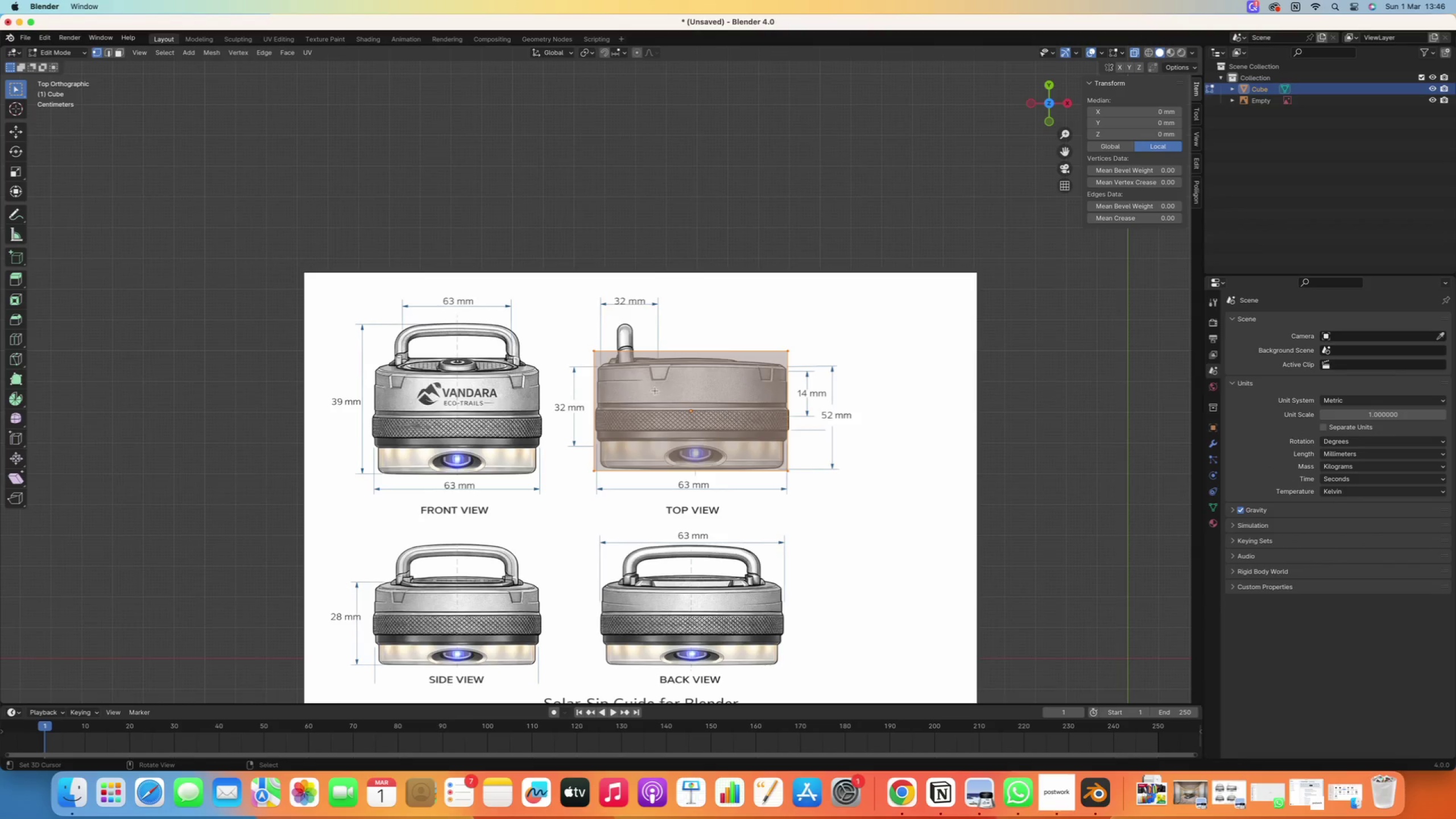 
left_click_drag(start_coordinate=[516, 315], to_coordinate=[875, 384])
 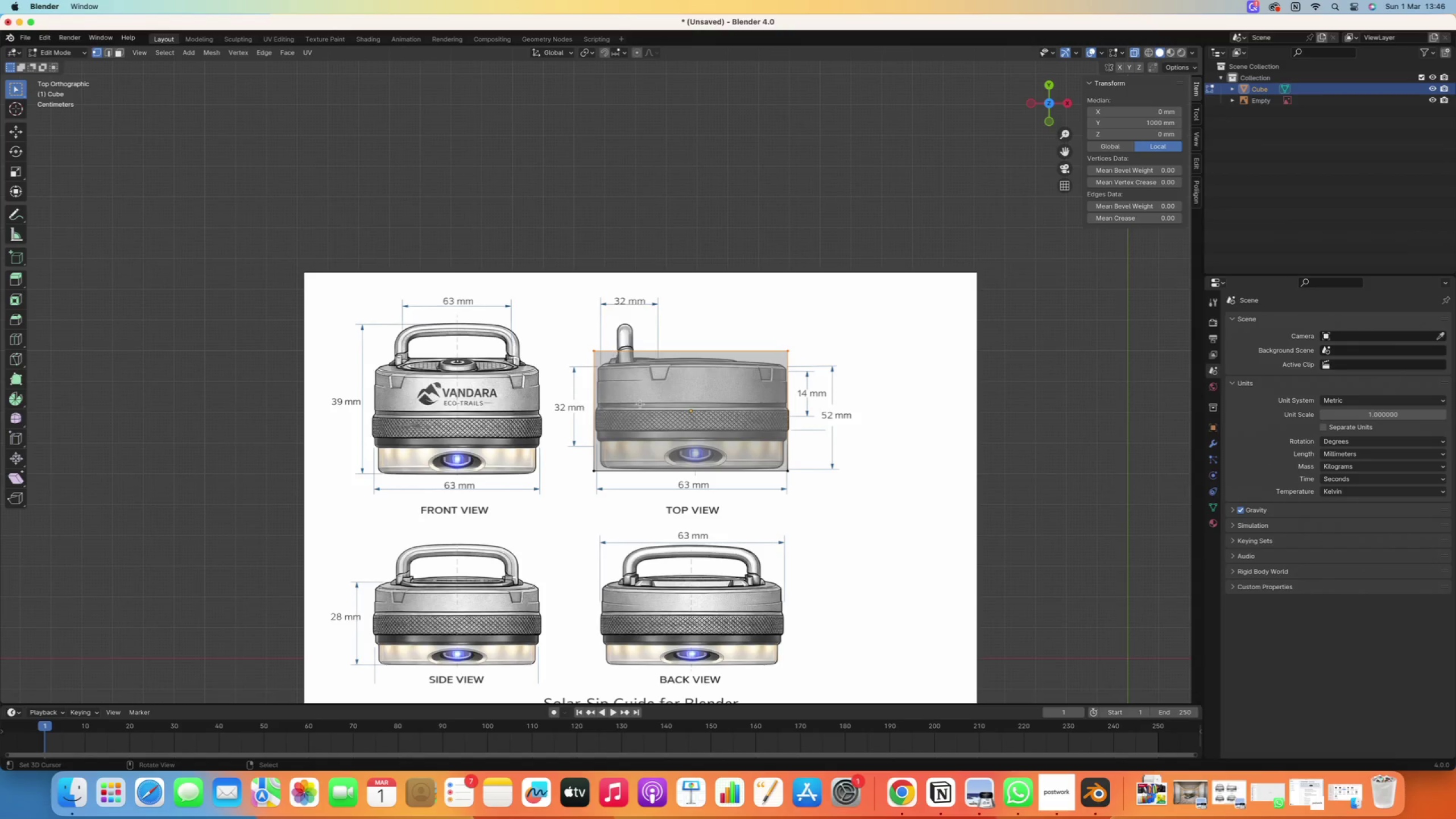 
scroll: coordinate [633, 394], scroll_direction: up, amount: 2.0
 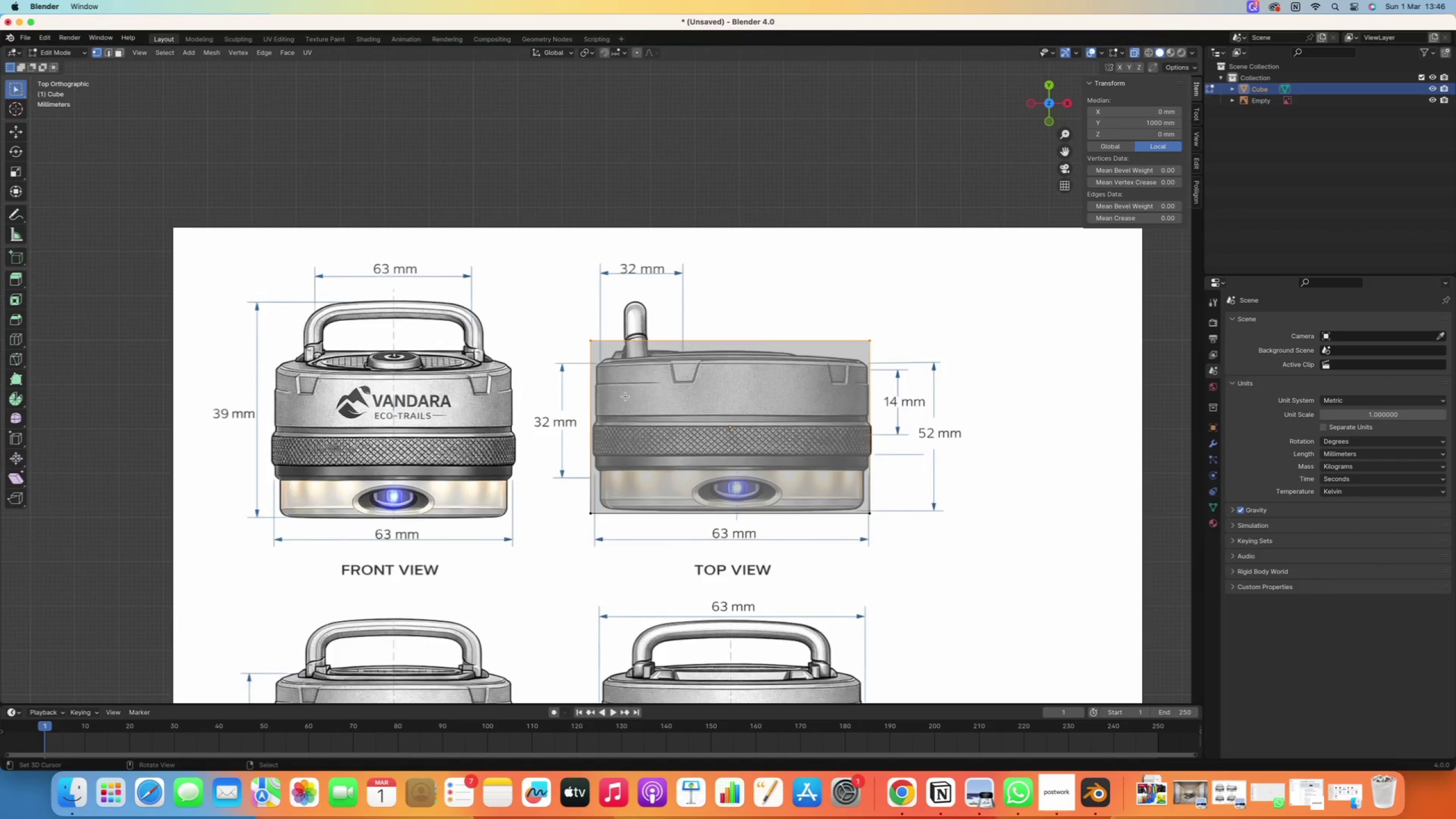 
type(gzg)
 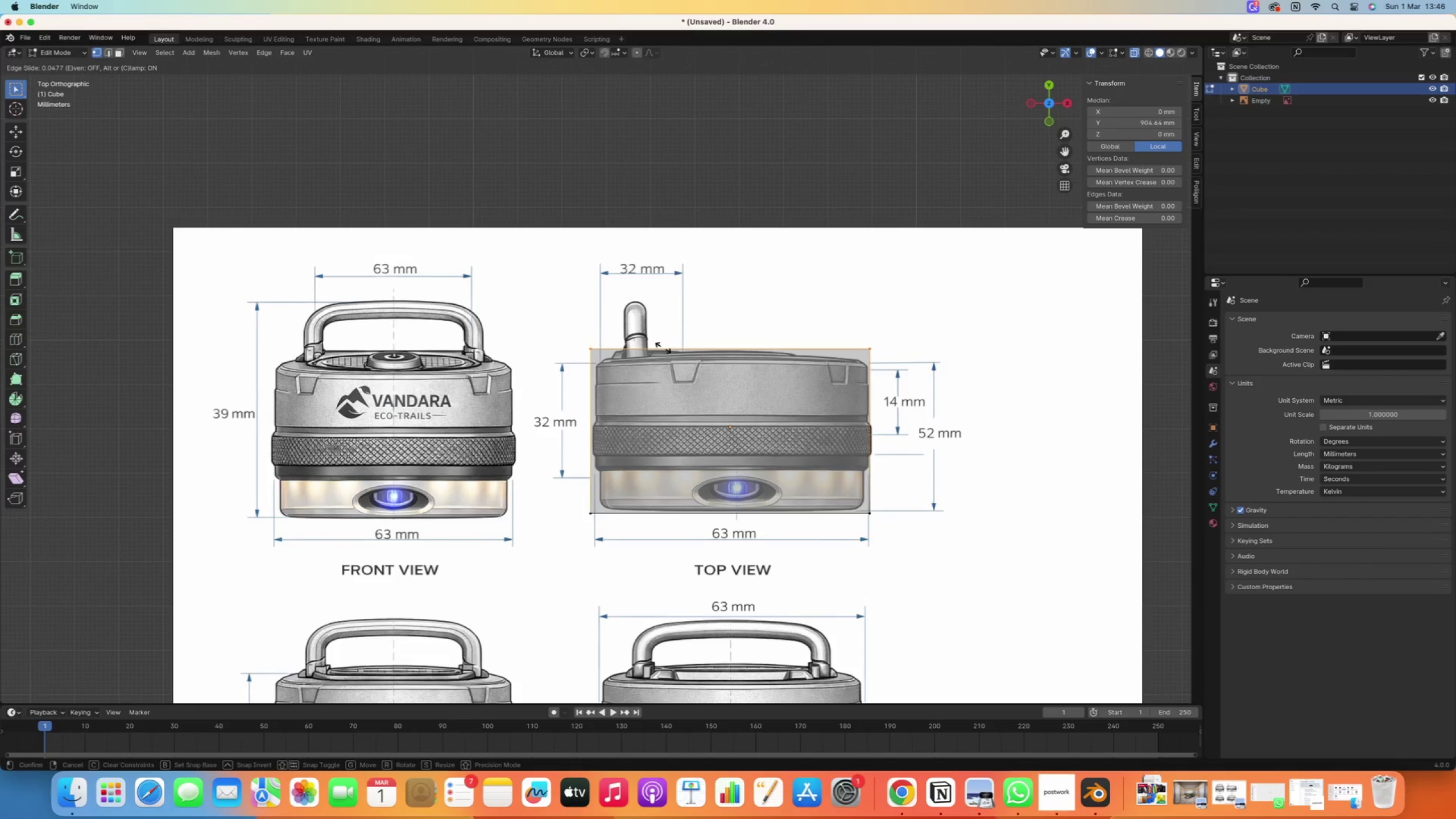 
key(Y)
 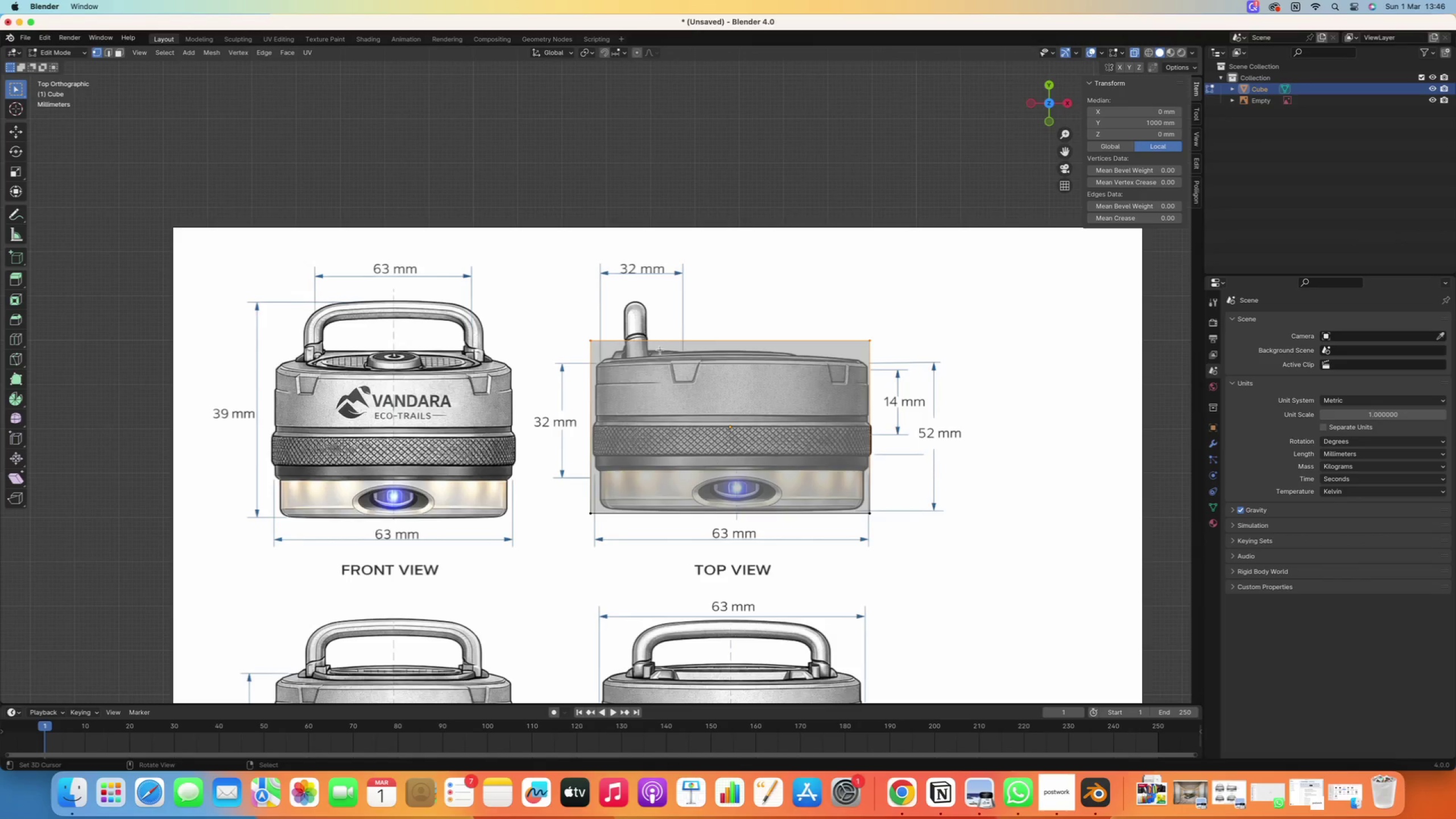 
type(gy)
 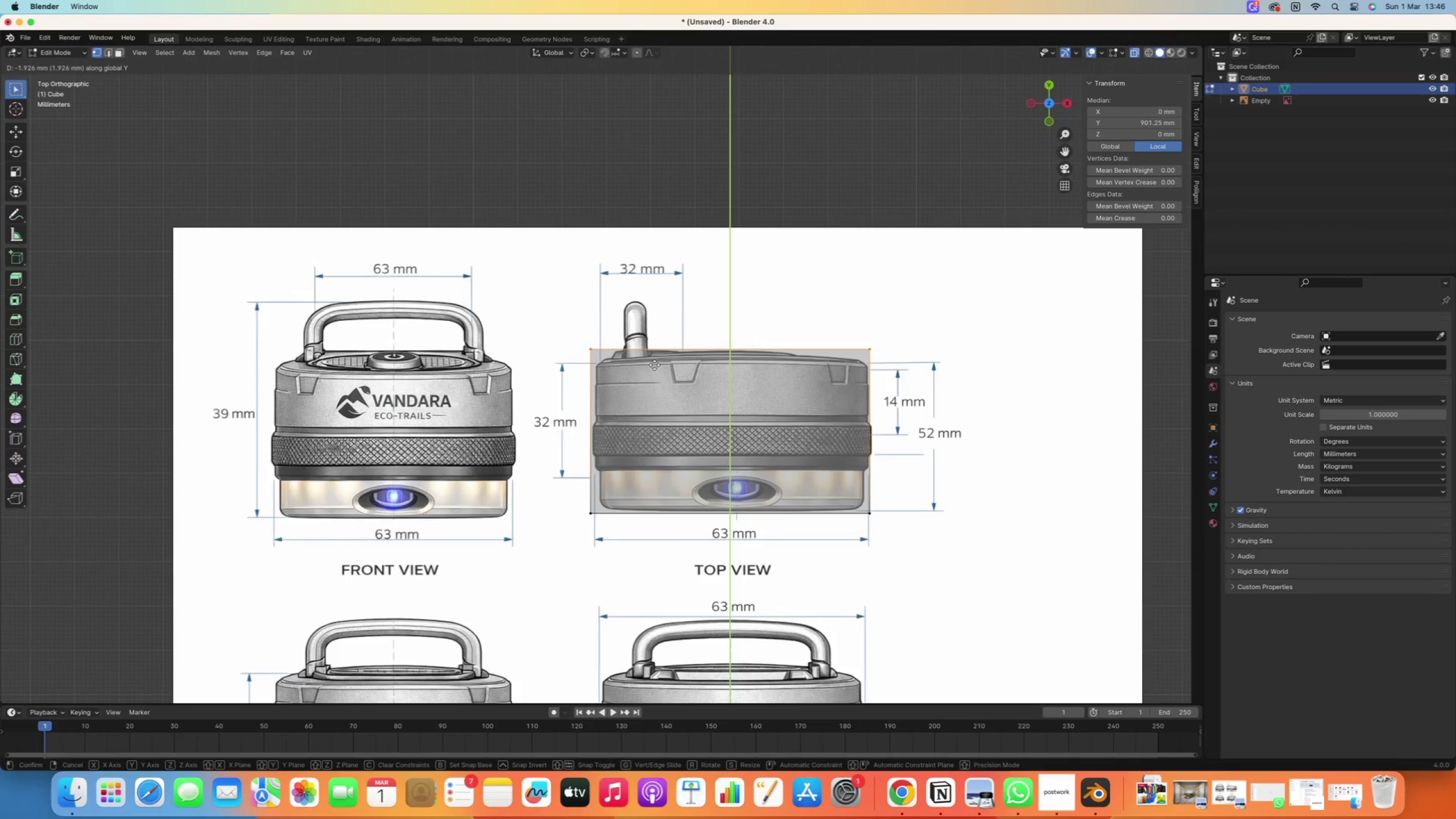 
left_click([655, 366])
 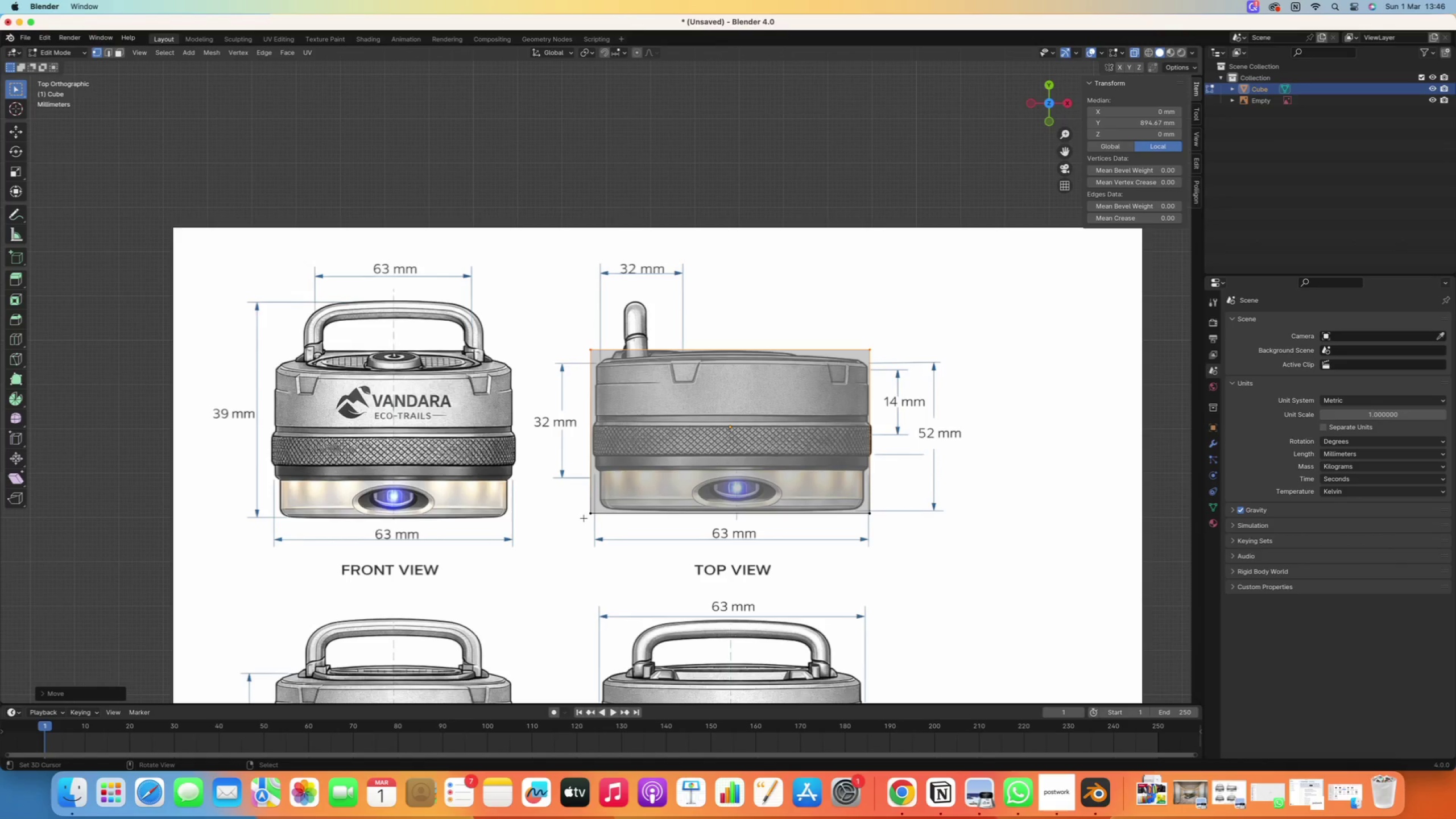 
left_click_drag(start_coordinate=[548, 493], to_coordinate=[963, 578])
 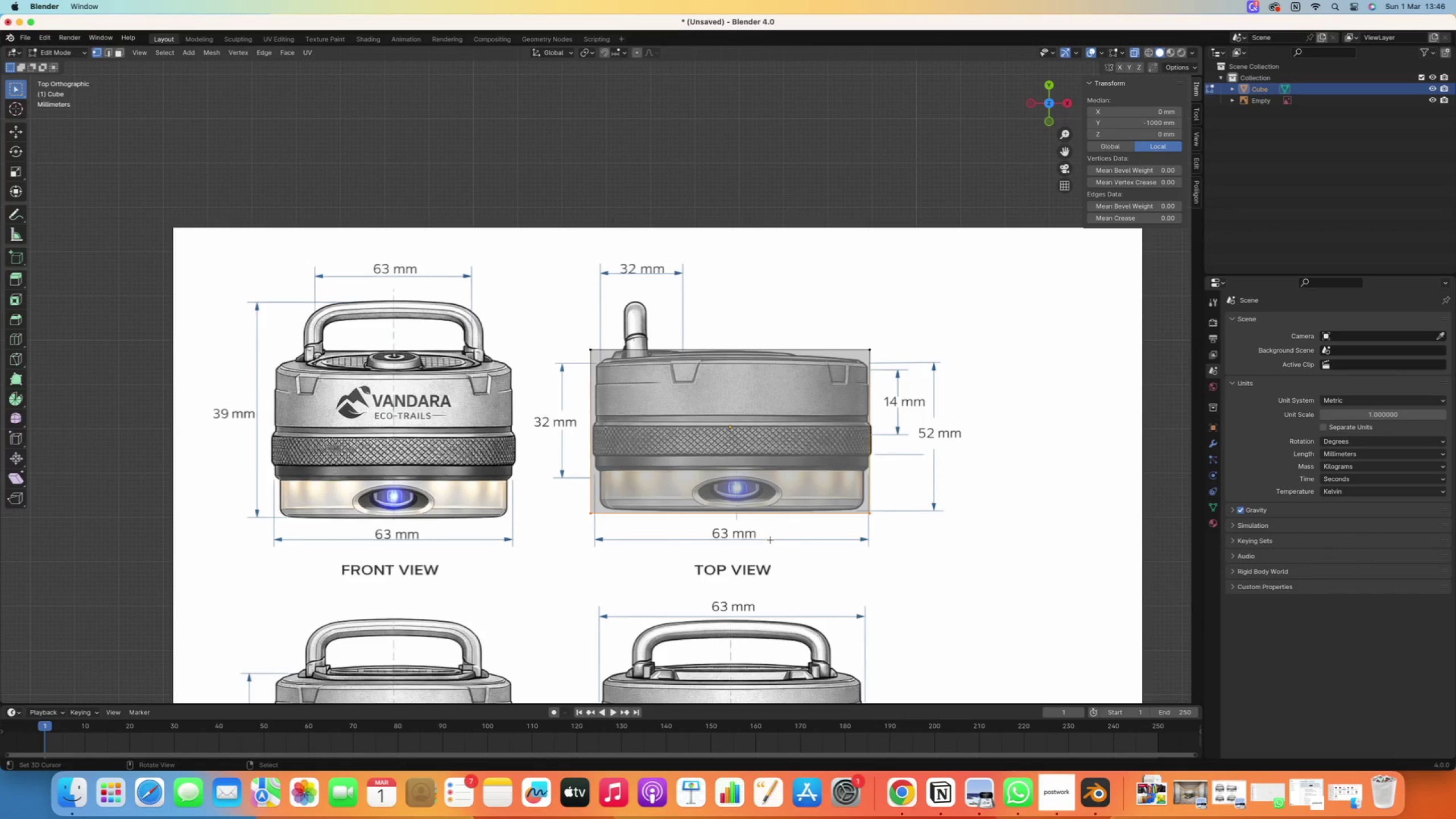 
type(gy)
 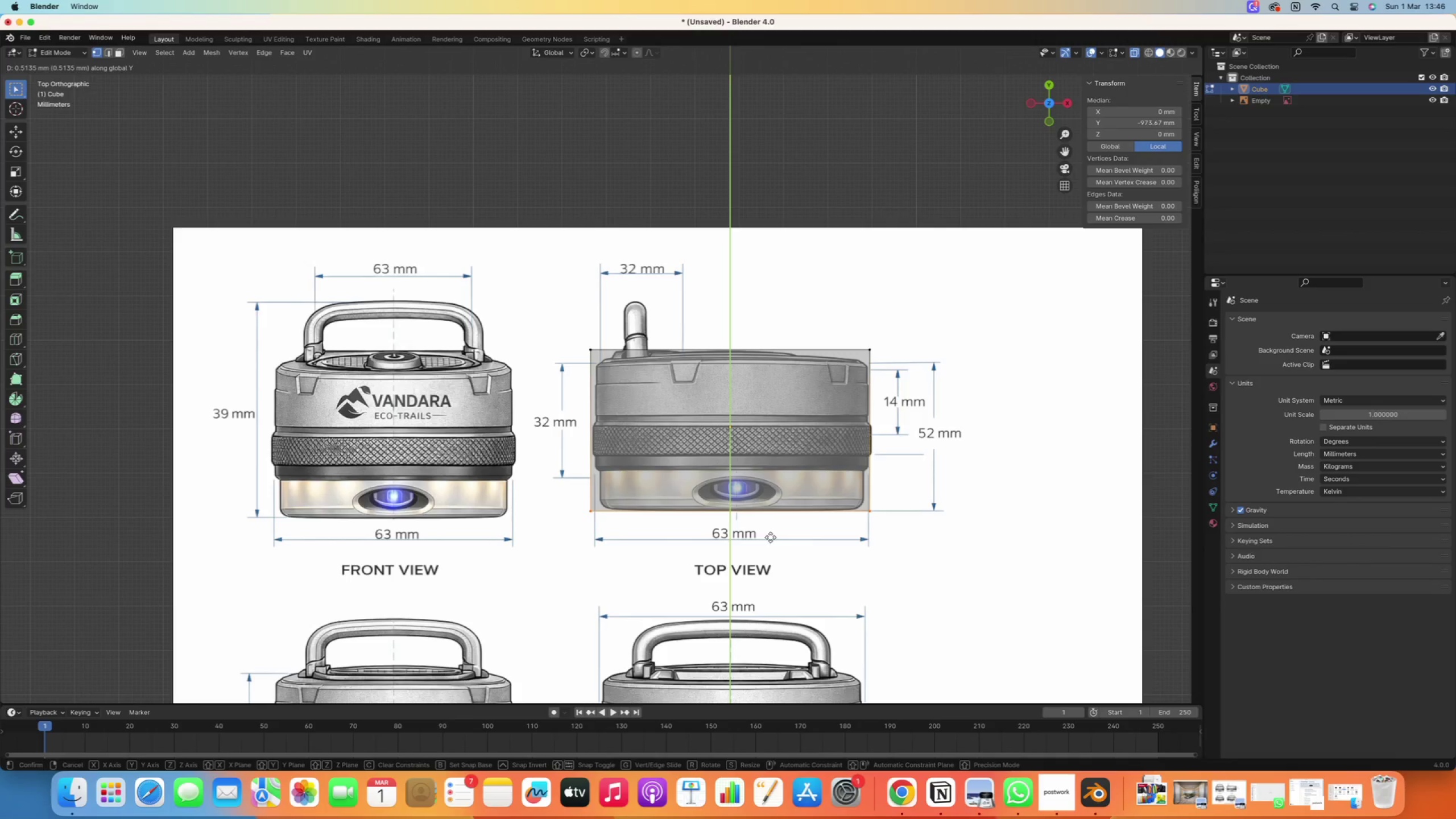 
left_click([771, 537])
 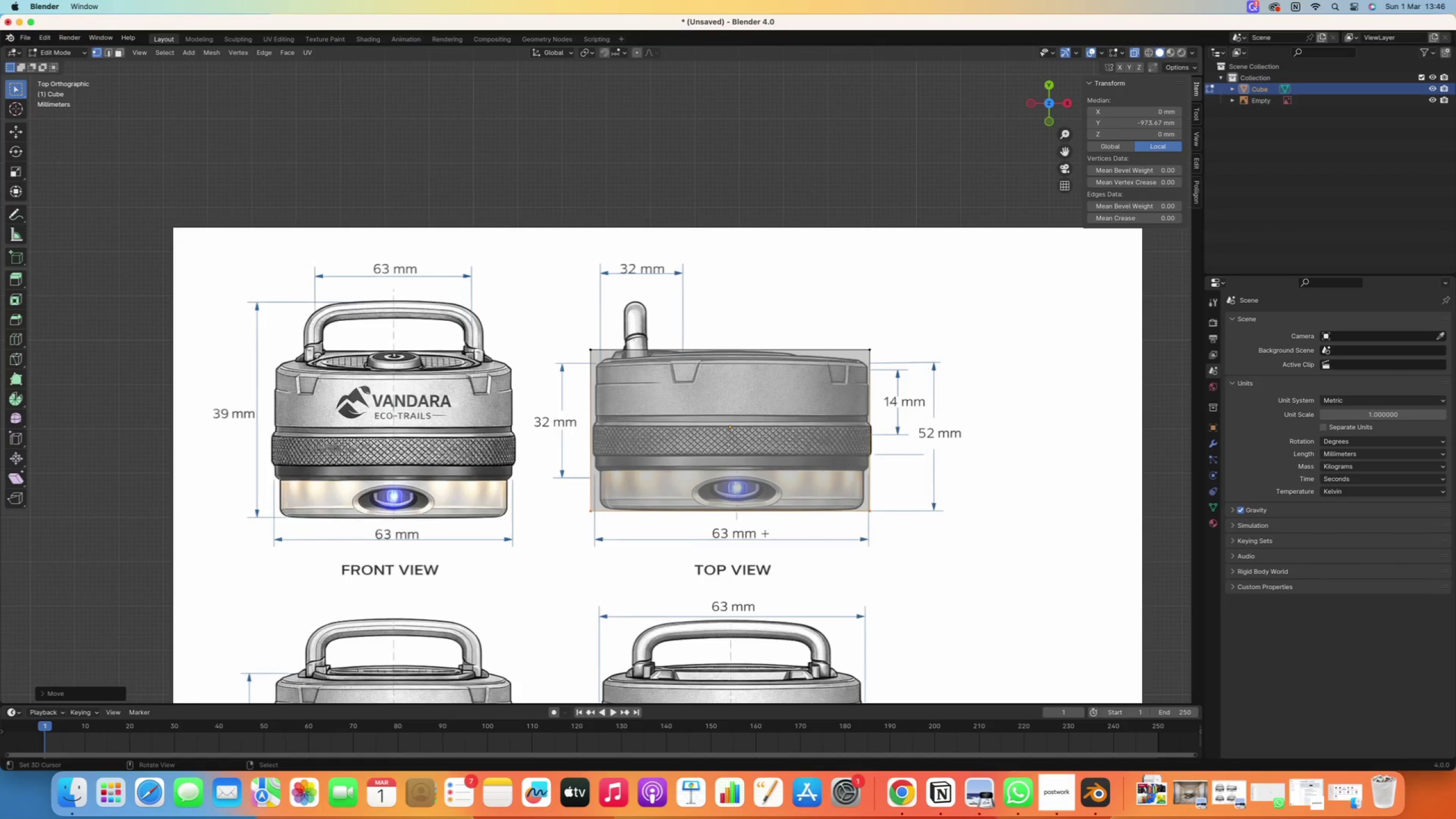 
scroll: coordinate [710, 466], scroll_direction: down, amount: 32.0
 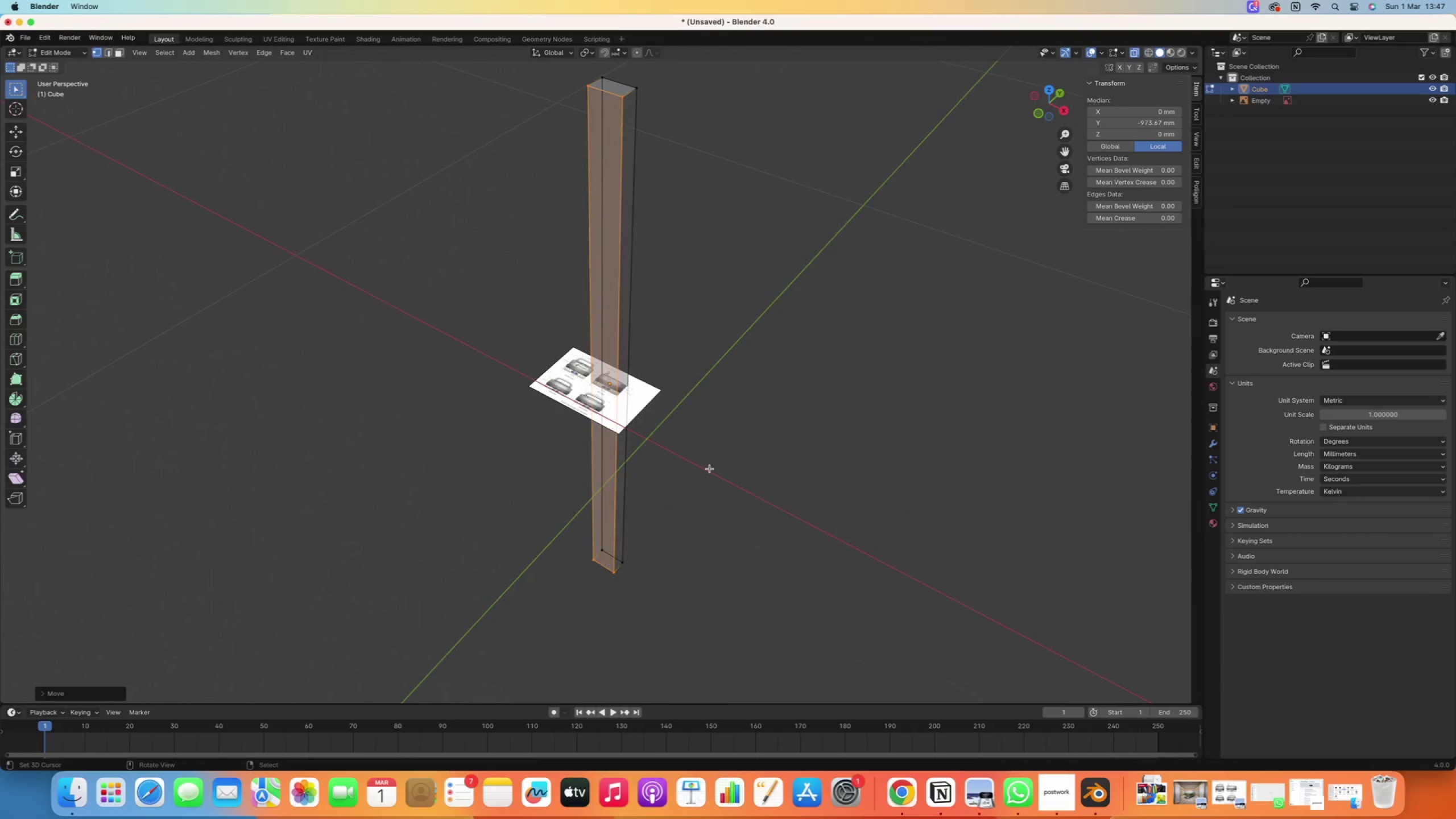 
key(A)
 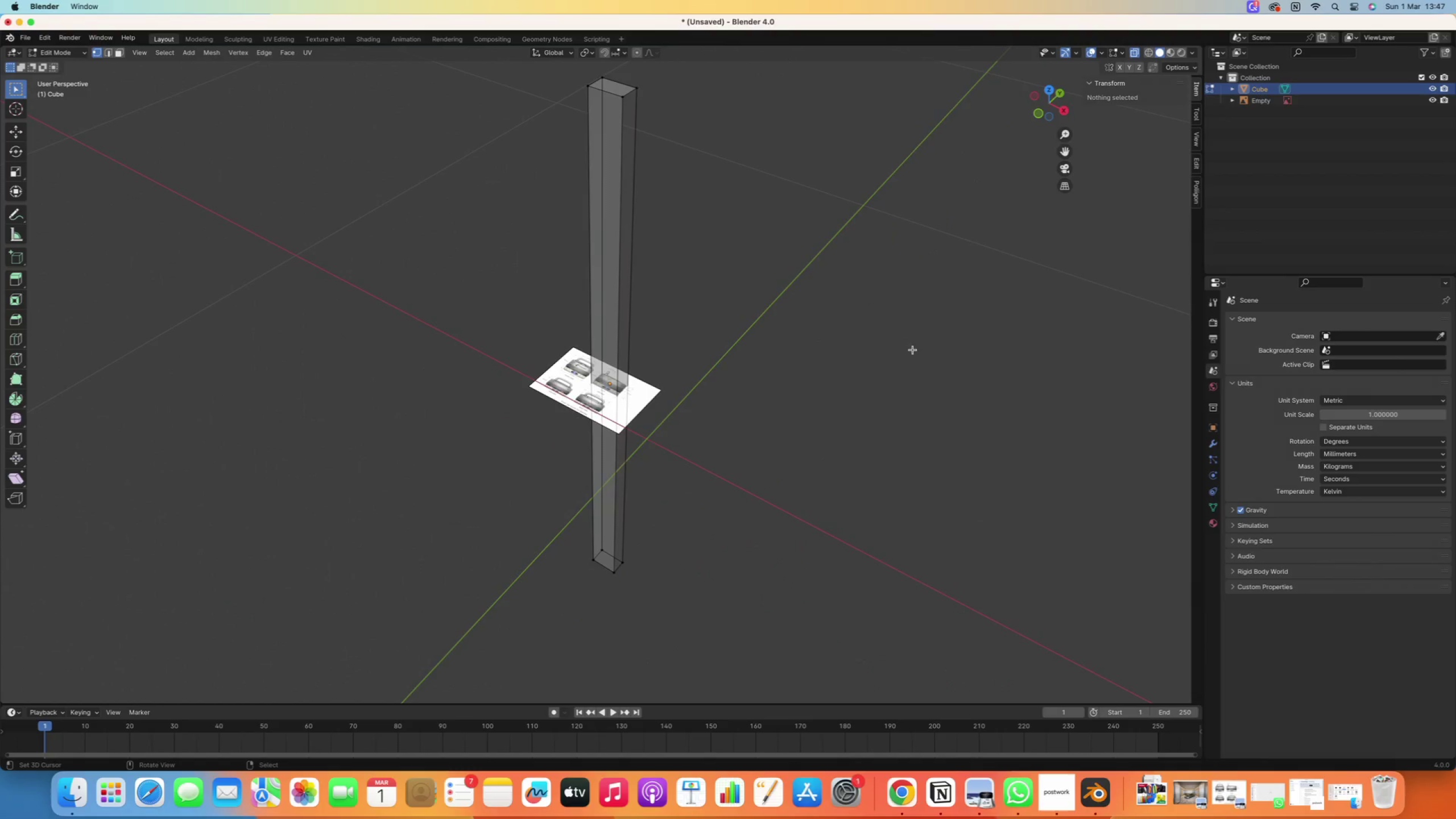 
double_click([878, 380])
 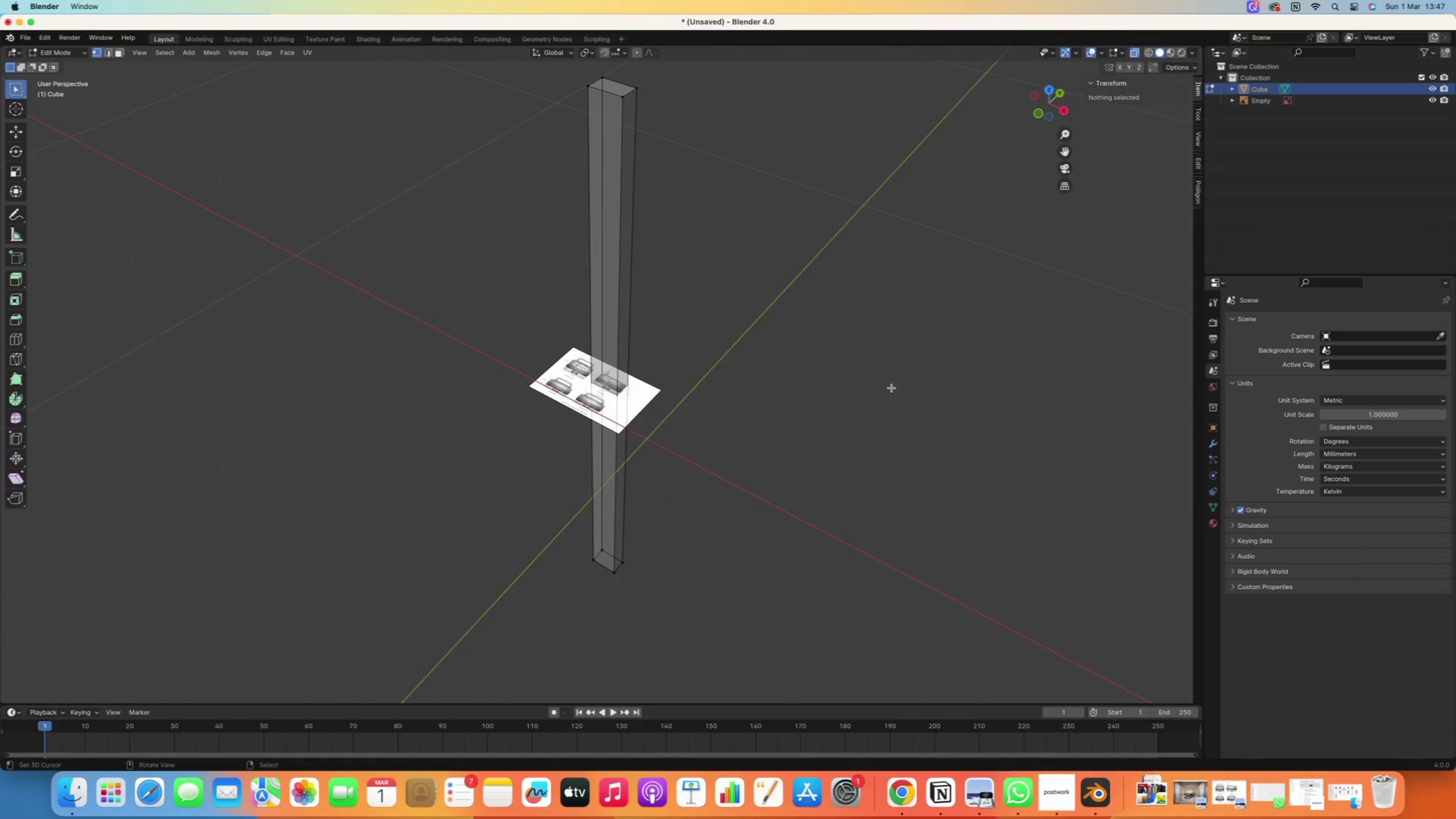 
key(N)
 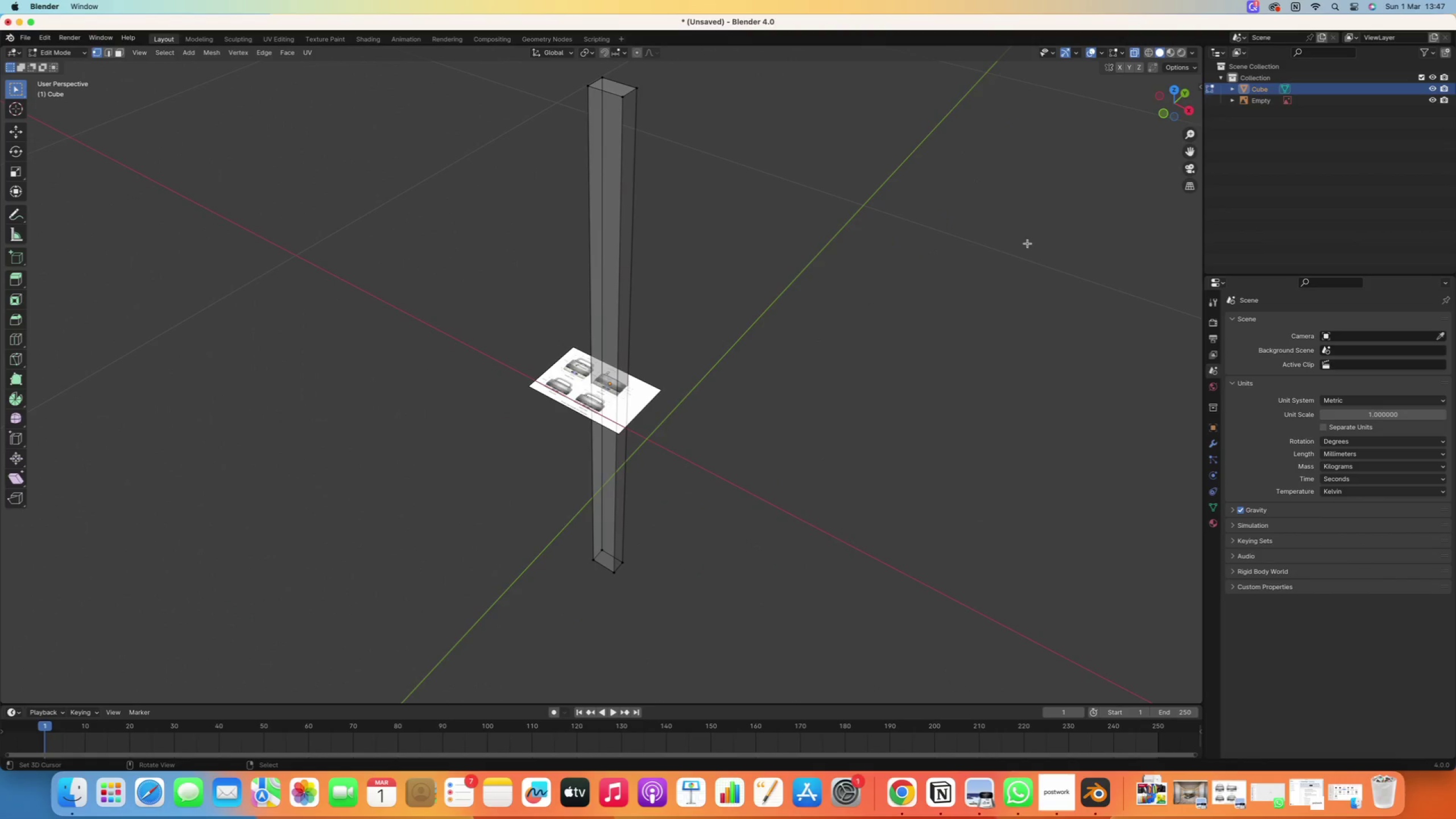 
left_click([1027, 244])
 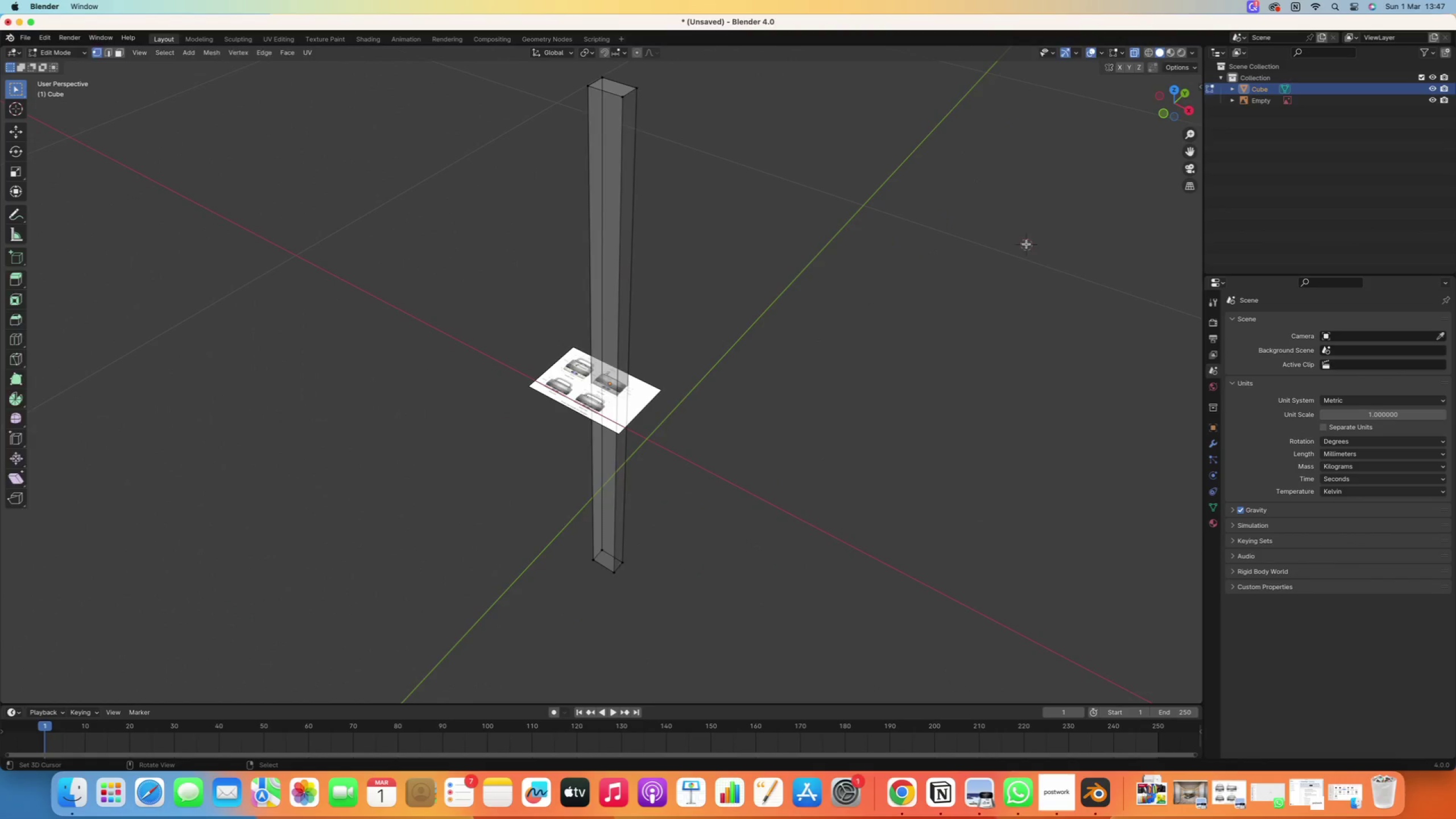 
key(Tab)
 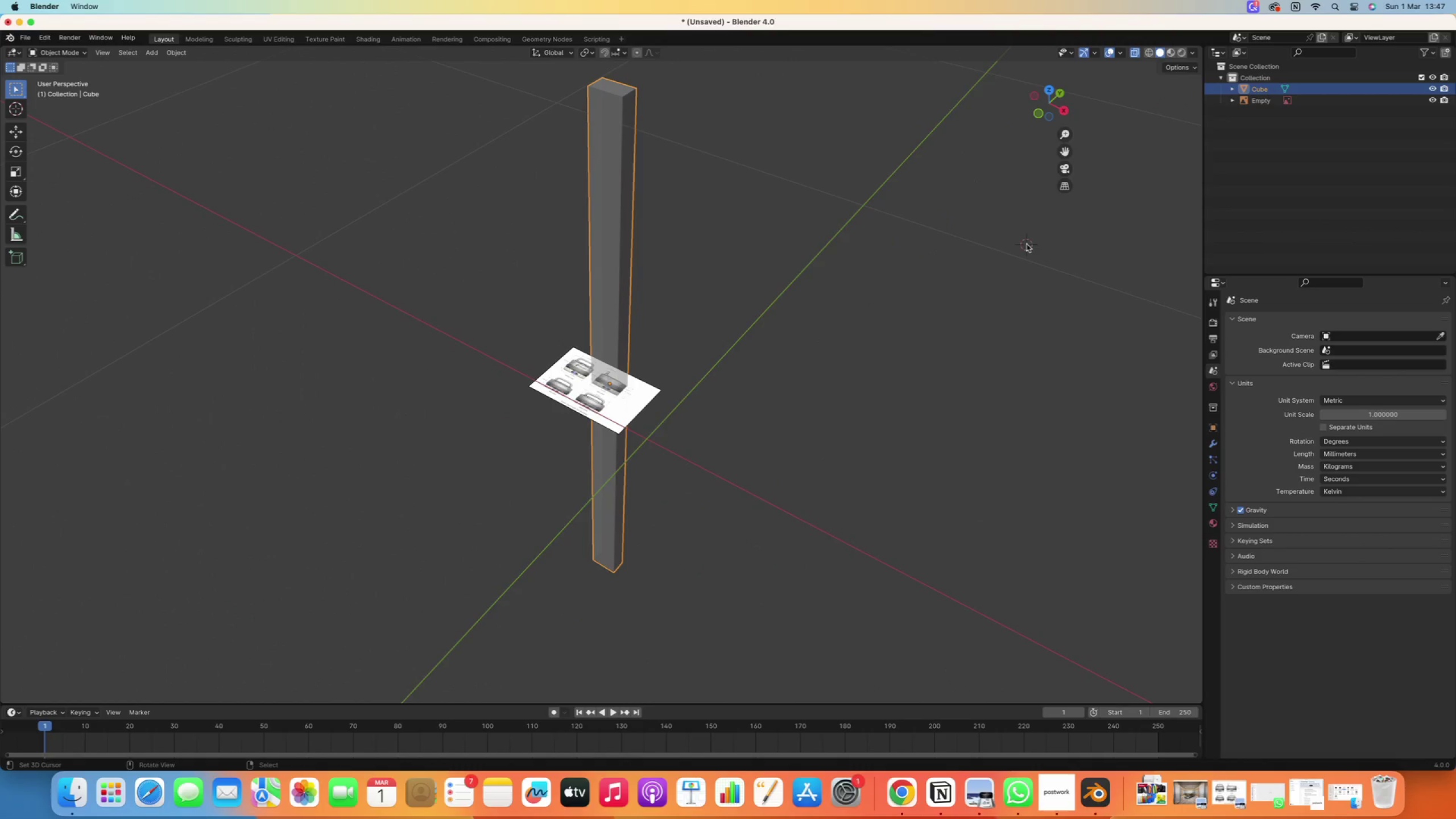 
key(N)
 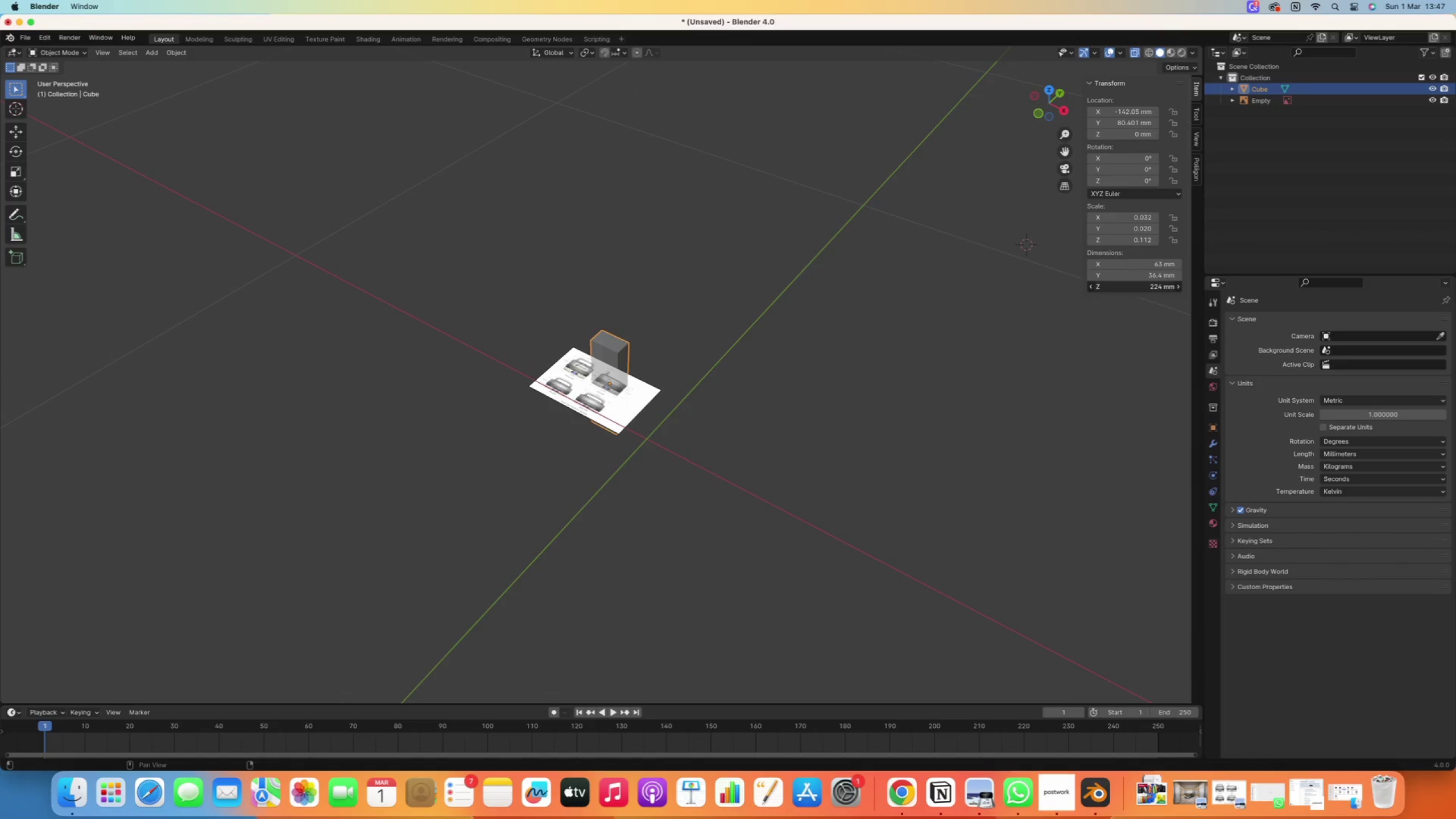 
key(Numpad7)
 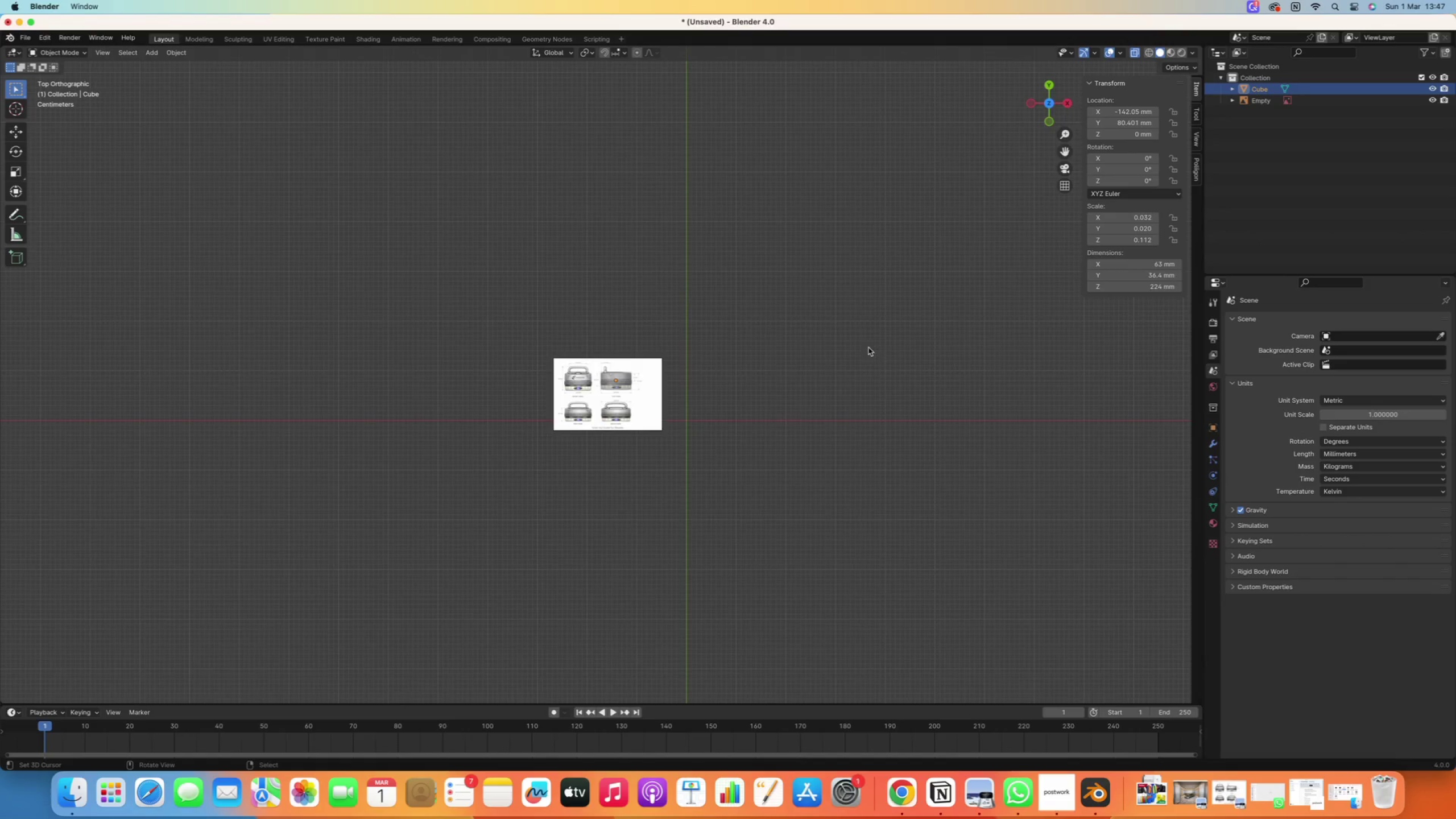 
scroll: coordinate [584, 394], scroll_direction: up, amount: 19.0
 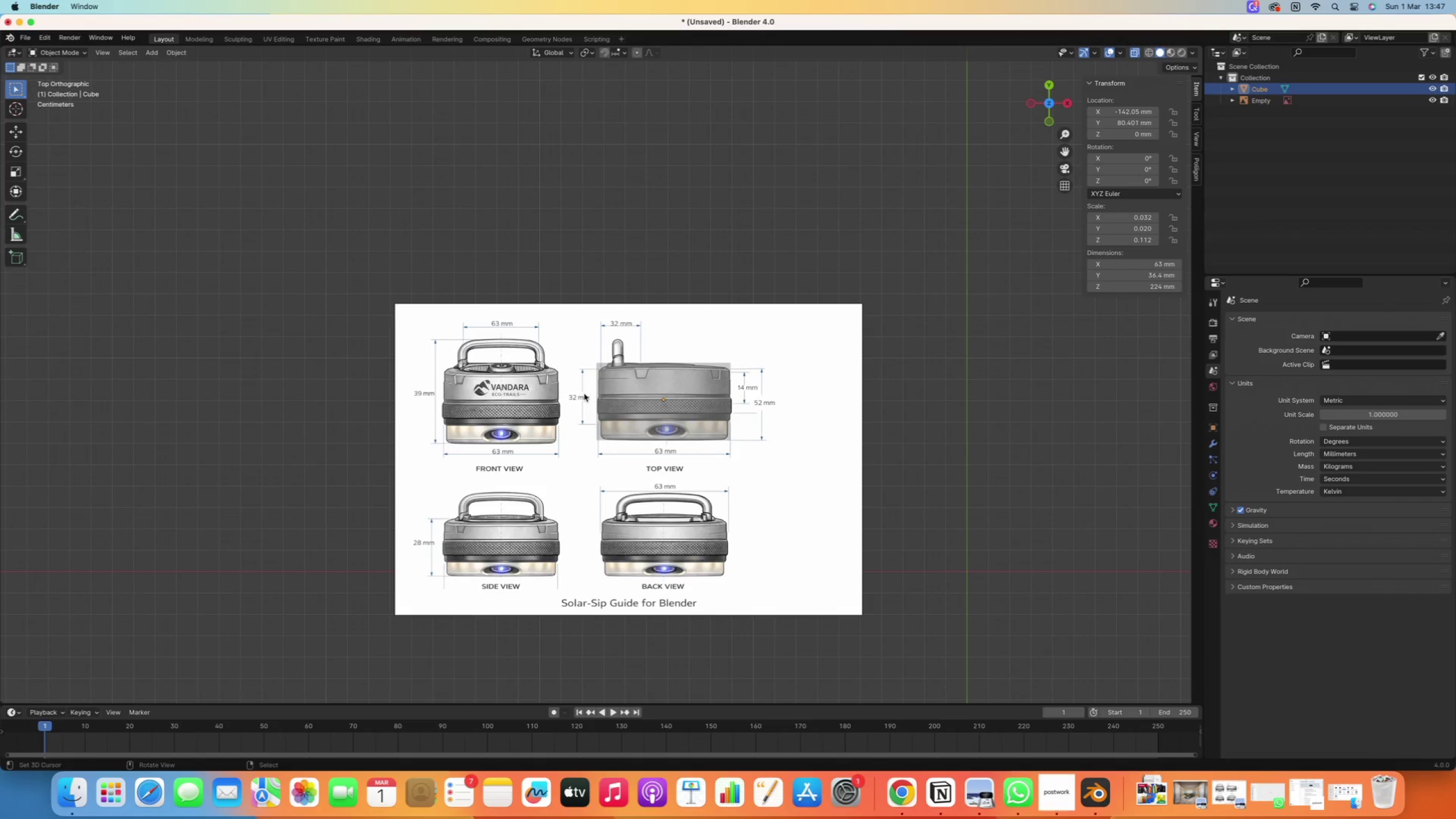 
wait(6.04)
 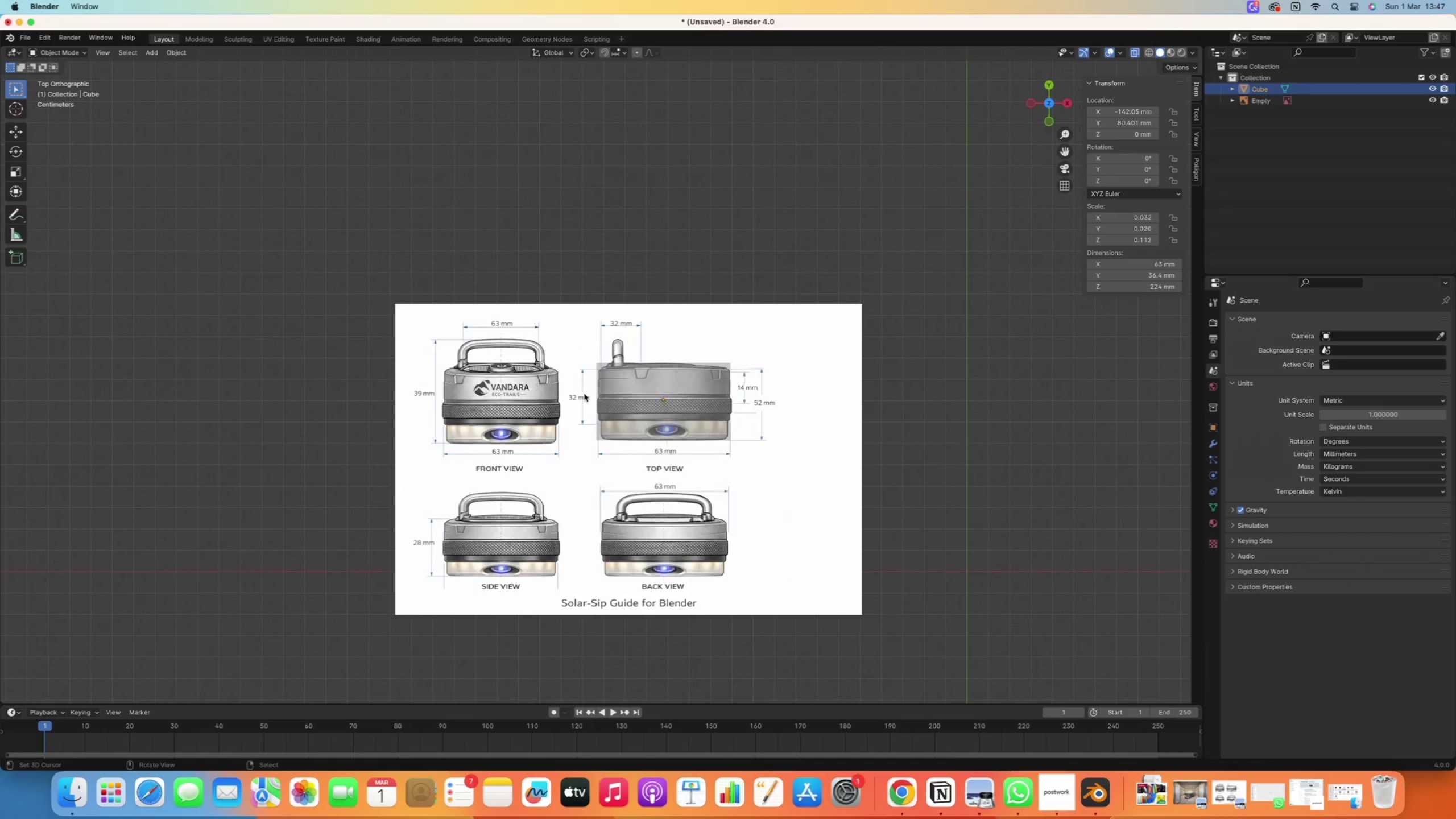 
scroll: coordinate [609, 442], scroll_direction: up, amount: 5.0
 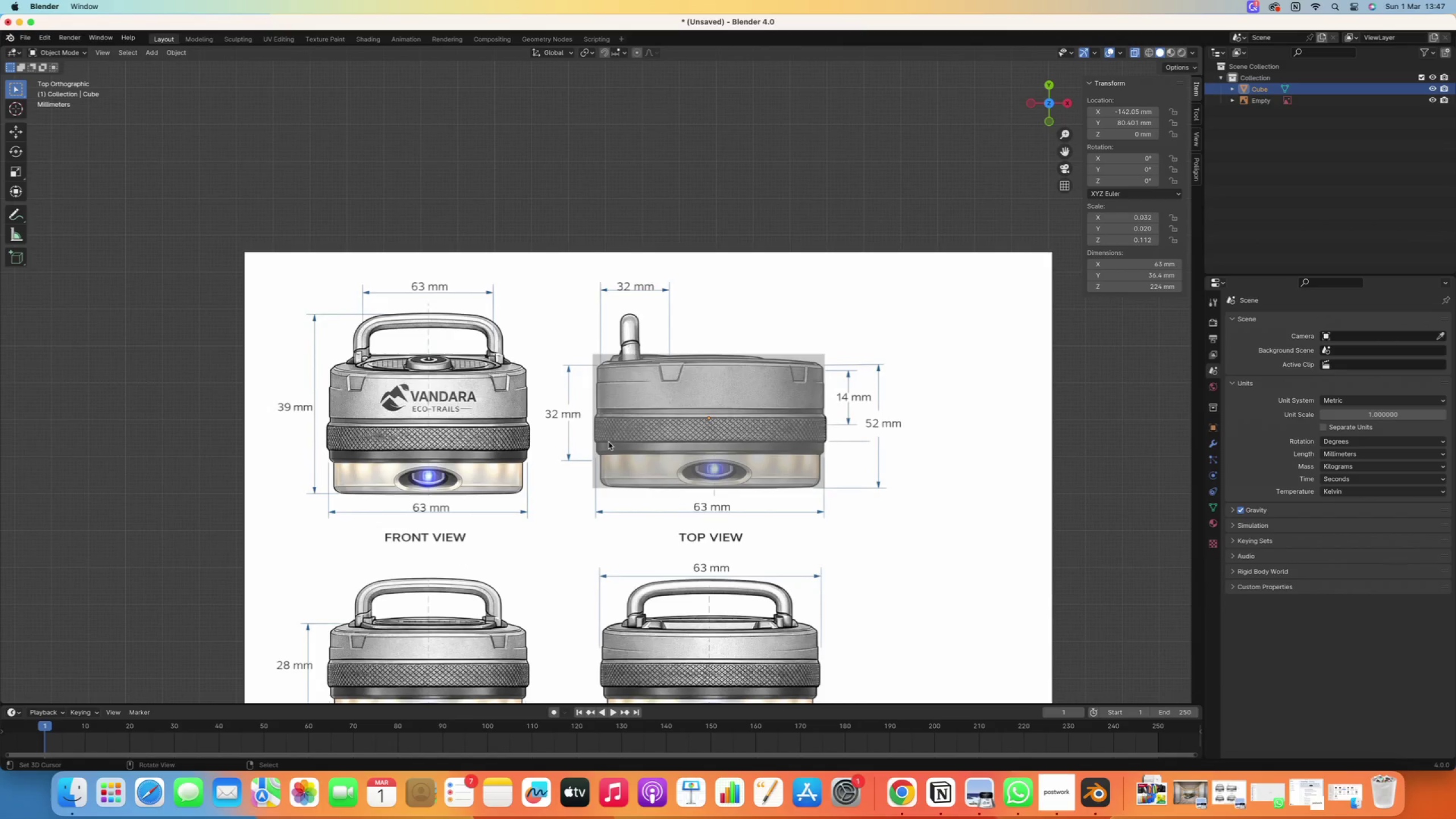 
scroll: coordinate [614, 443], scroll_direction: down, amount: 2.0
 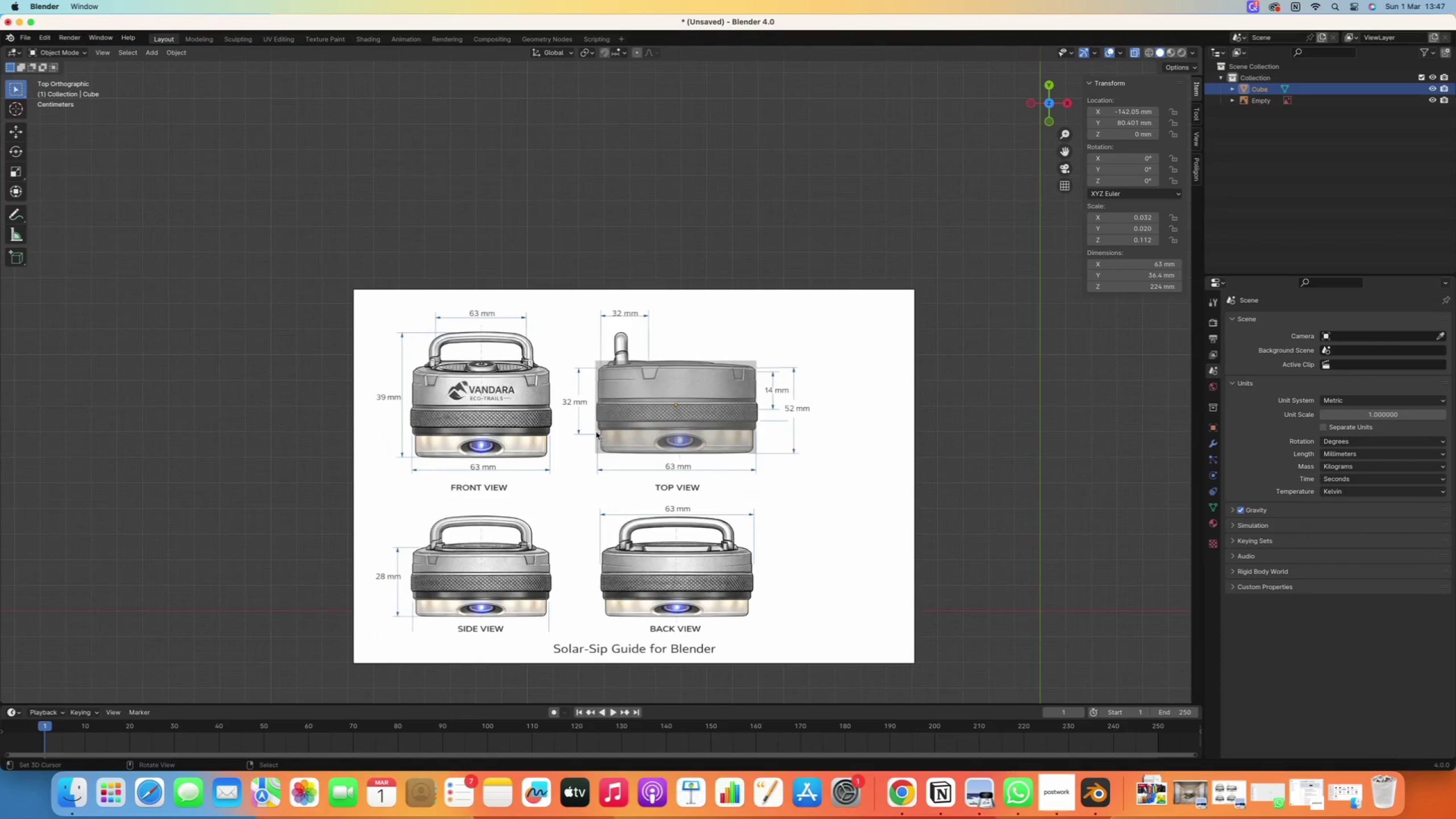 
hold_key(key=ShiftRight, duration=1.35)
 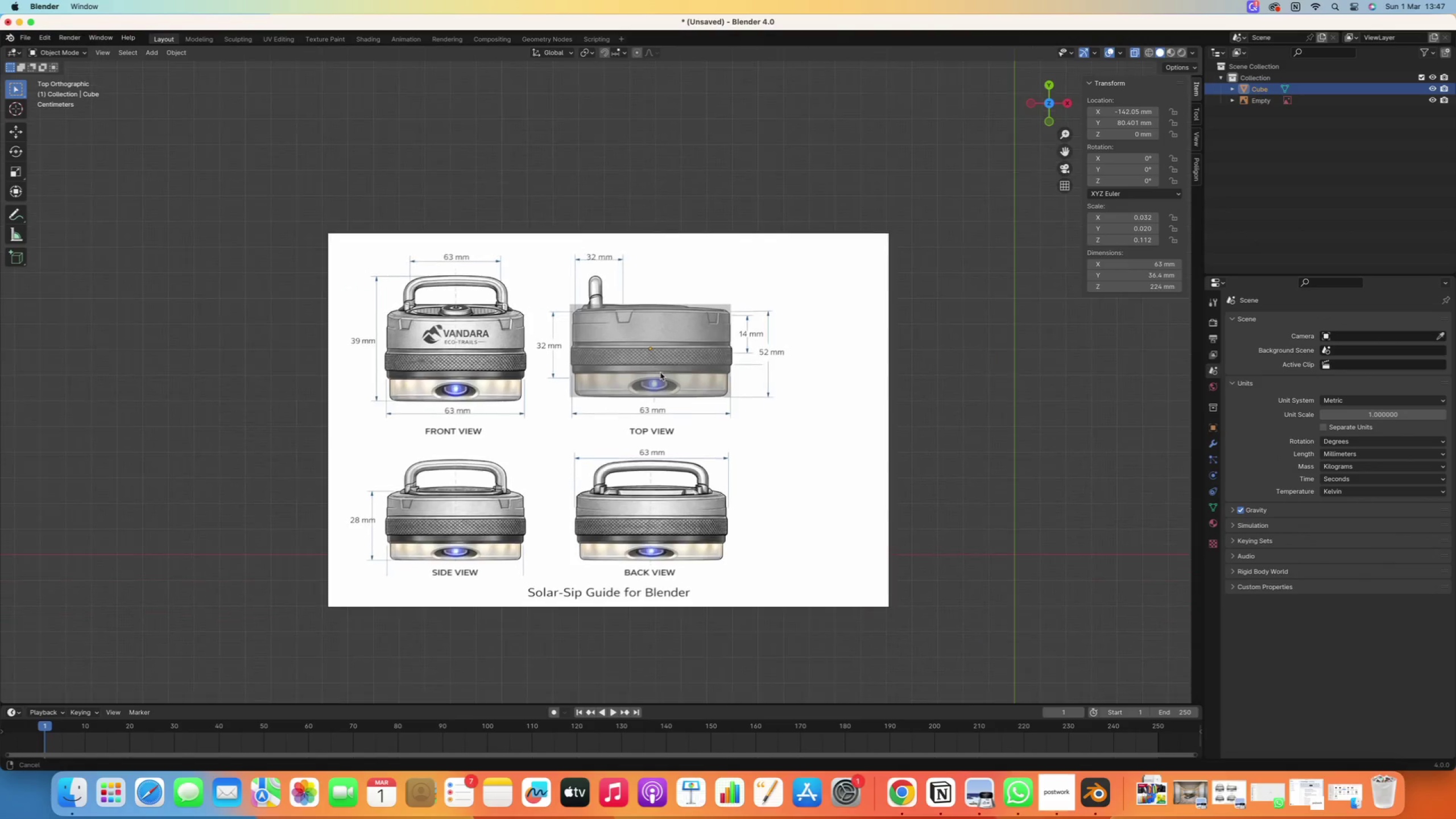 
scroll: coordinate [595, 411], scroll_direction: up, amount: 9.0
 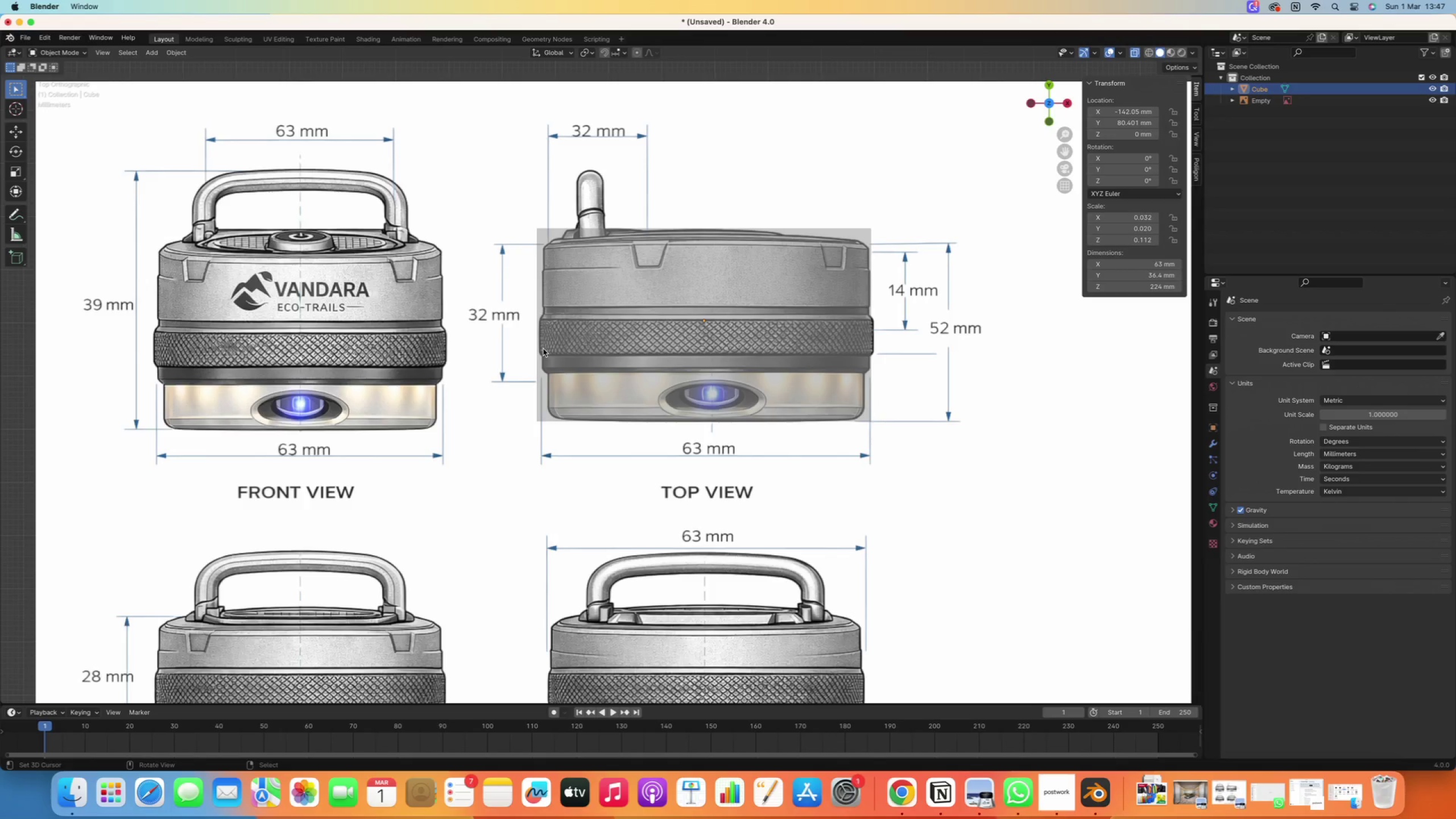 
right_click([582, 361])
 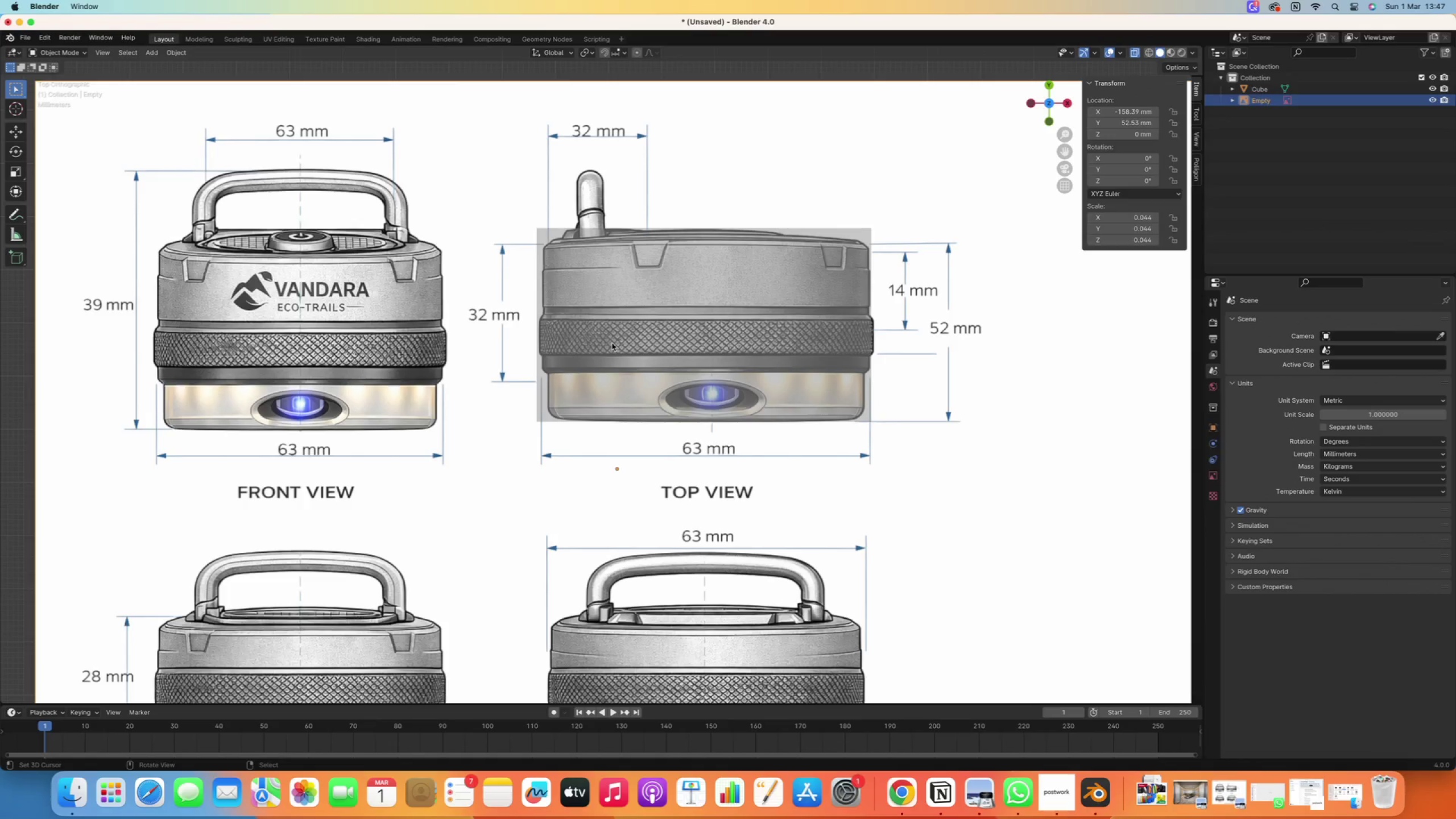 
right_click([612, 342])
 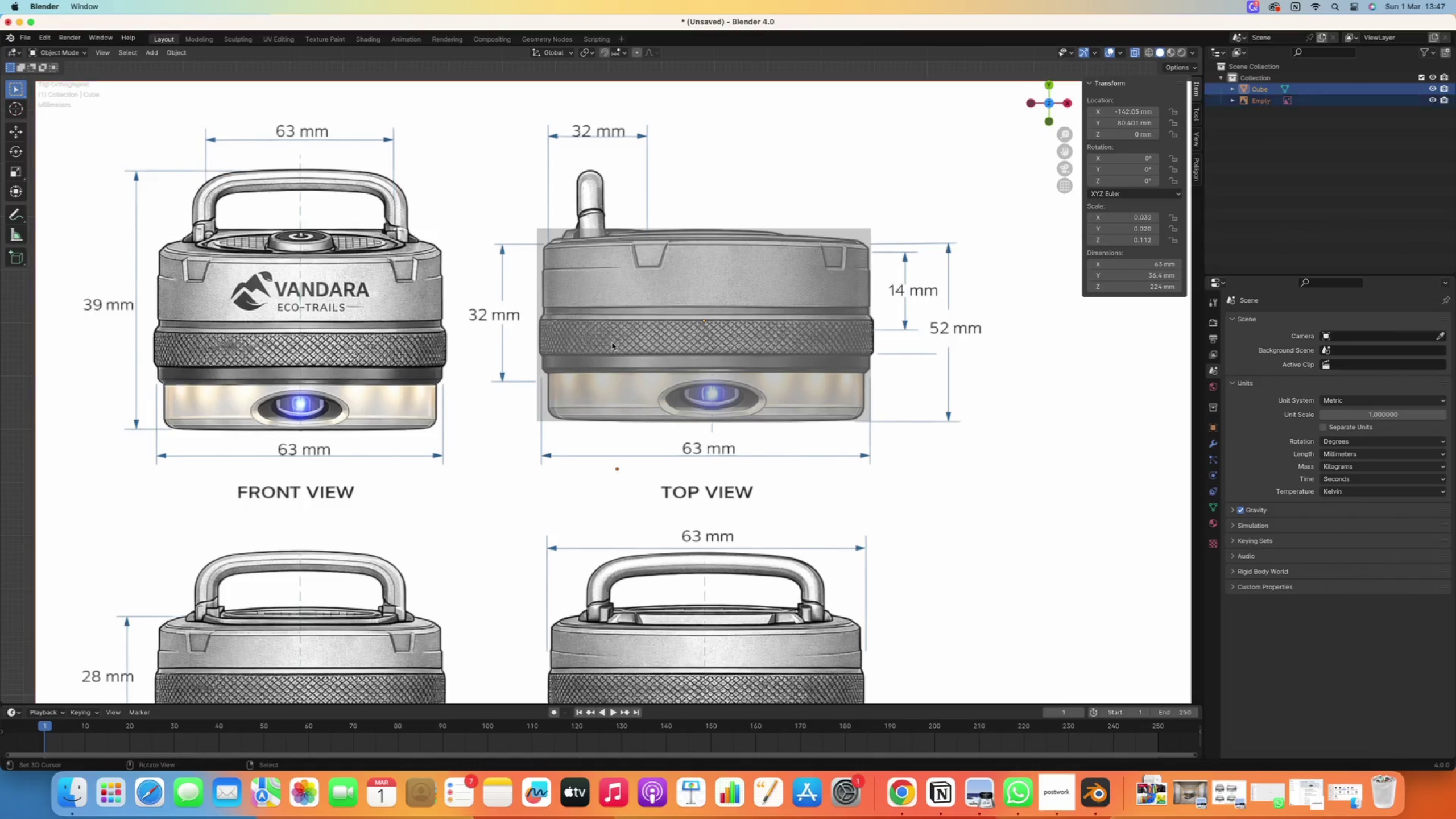 
key(A)
 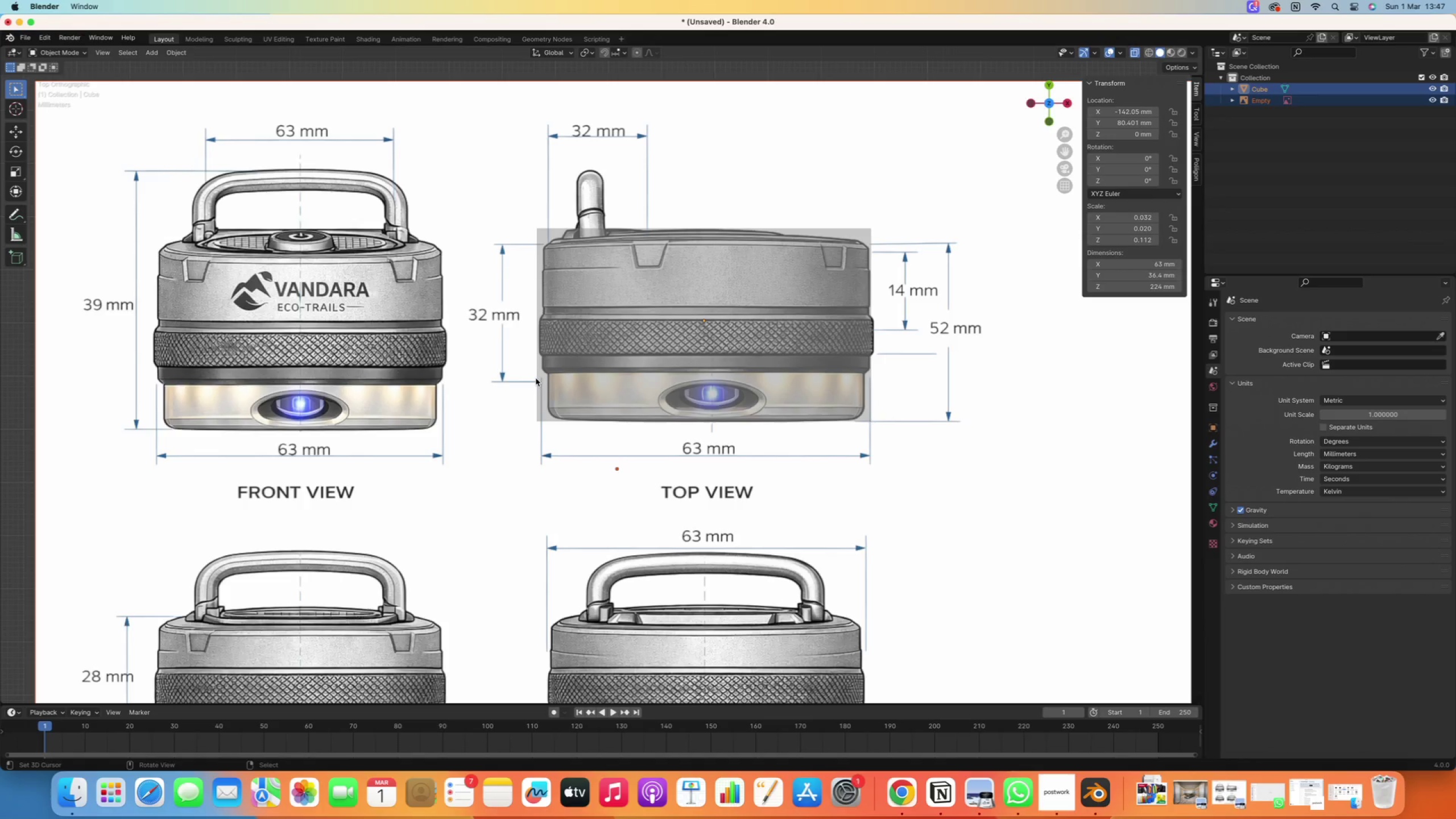 
key(Tab)
key(Tab)
type(as)
 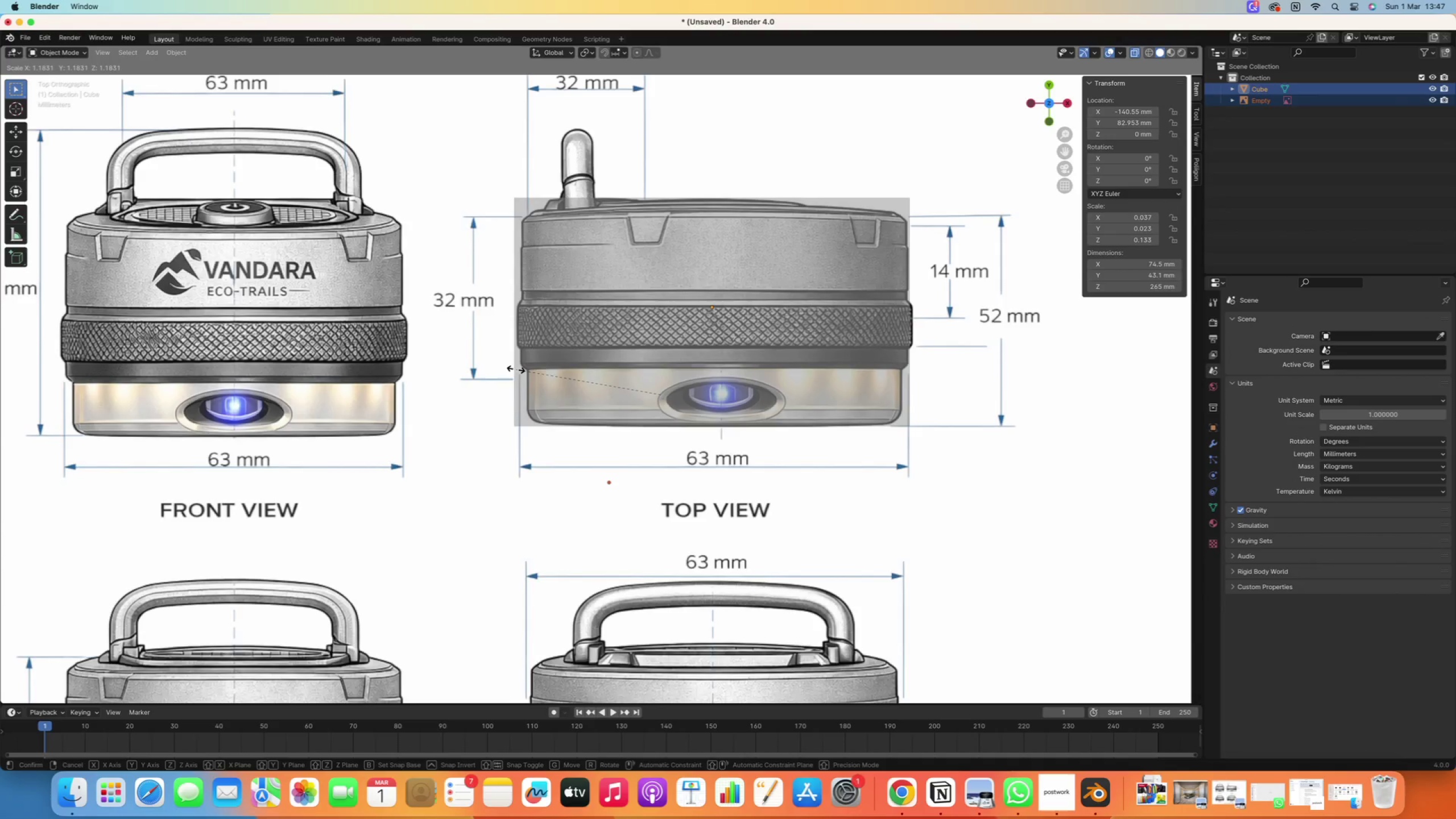 
right_click([526, 370])
 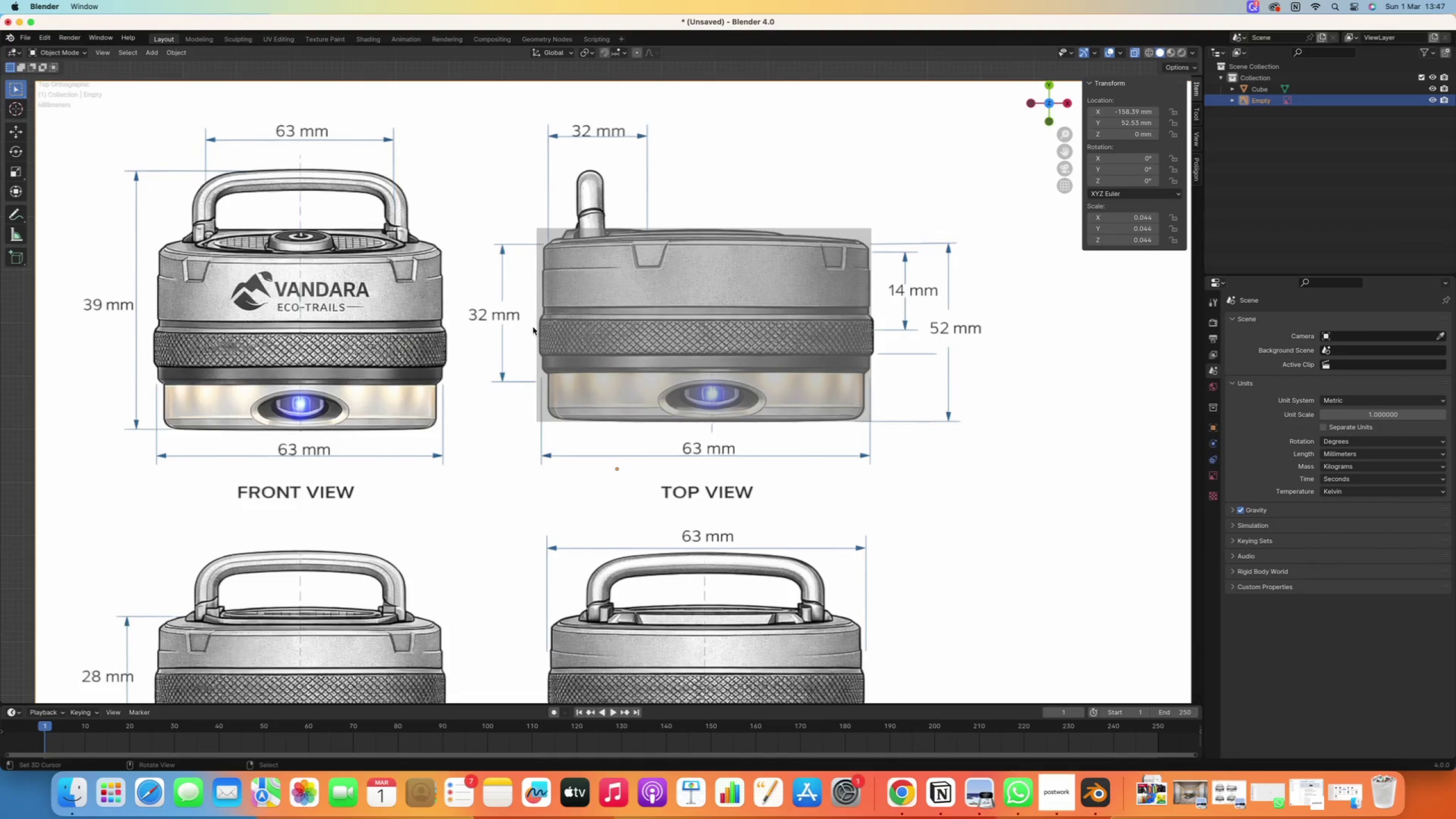 
right_click([536, 324])
 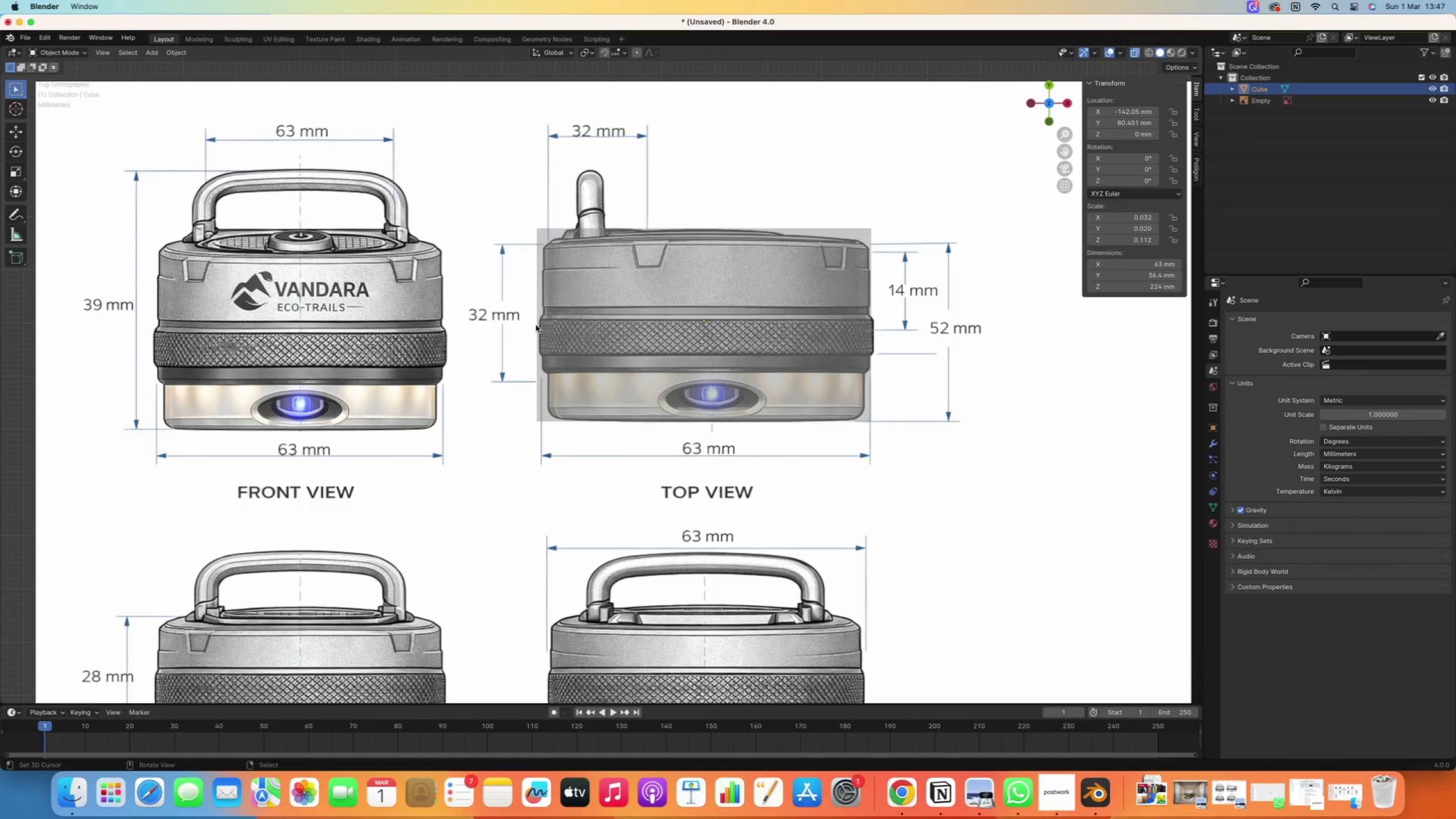 
key(S)
 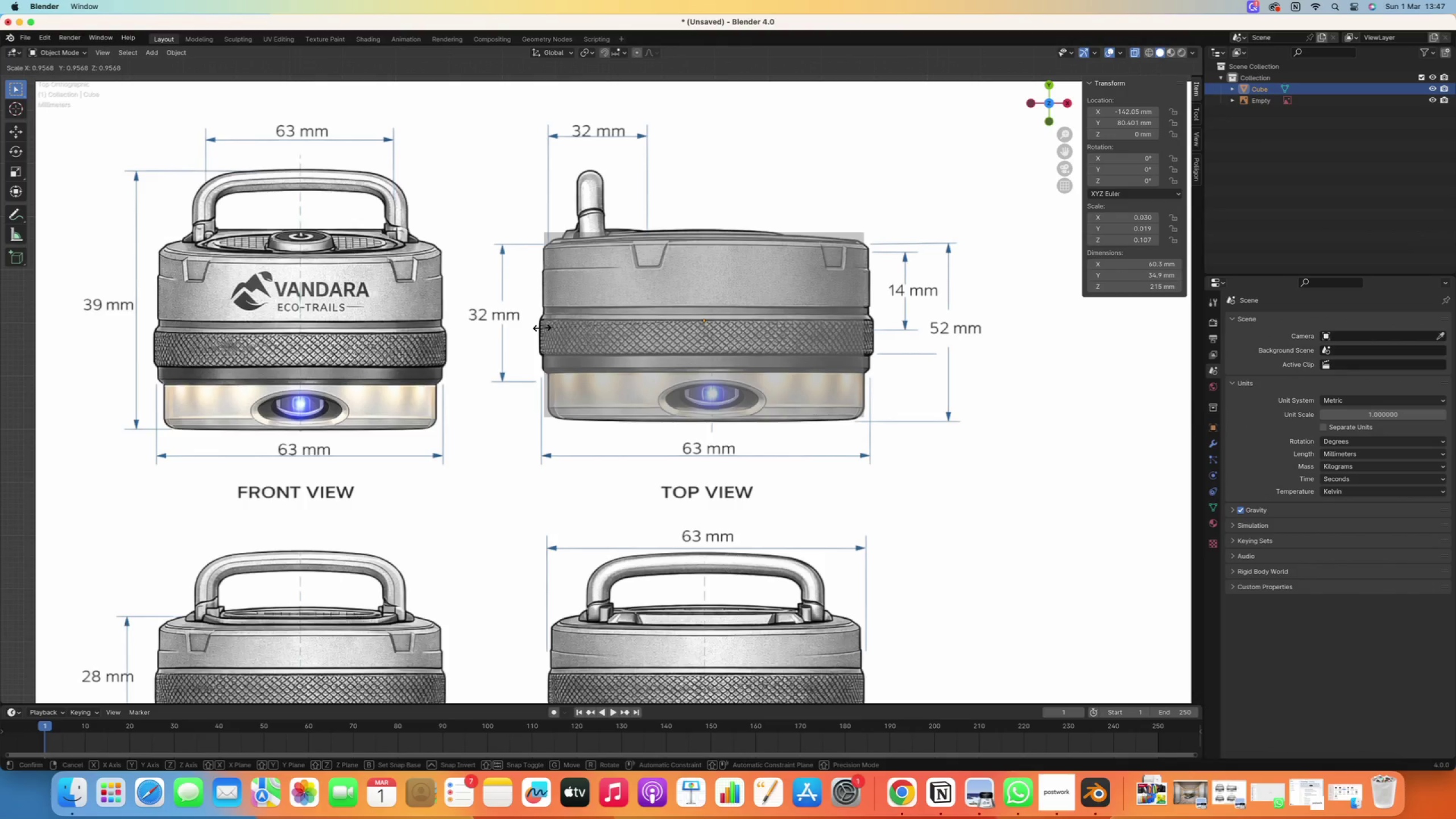 
key(X)
 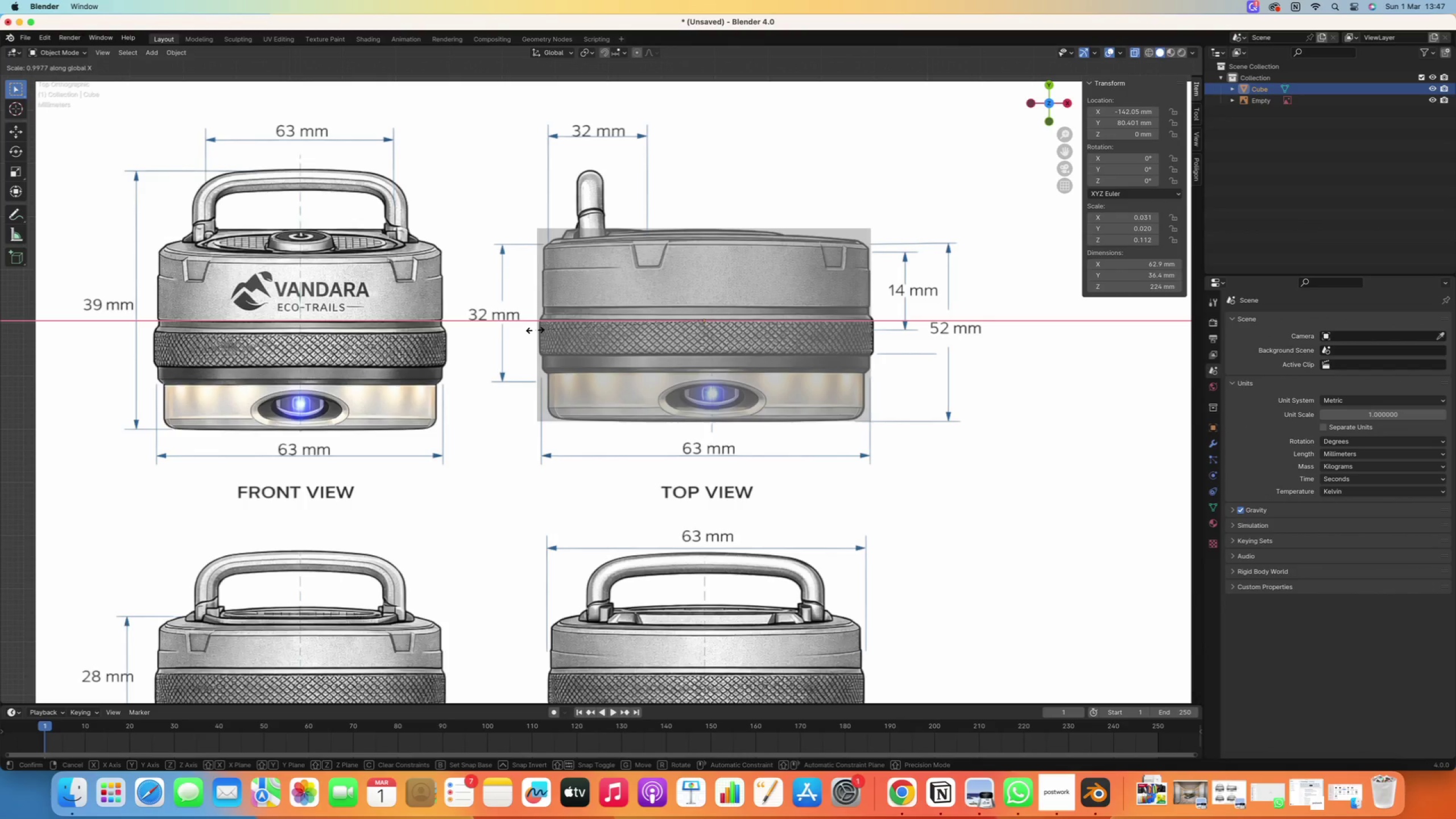 
wait(5.73)
 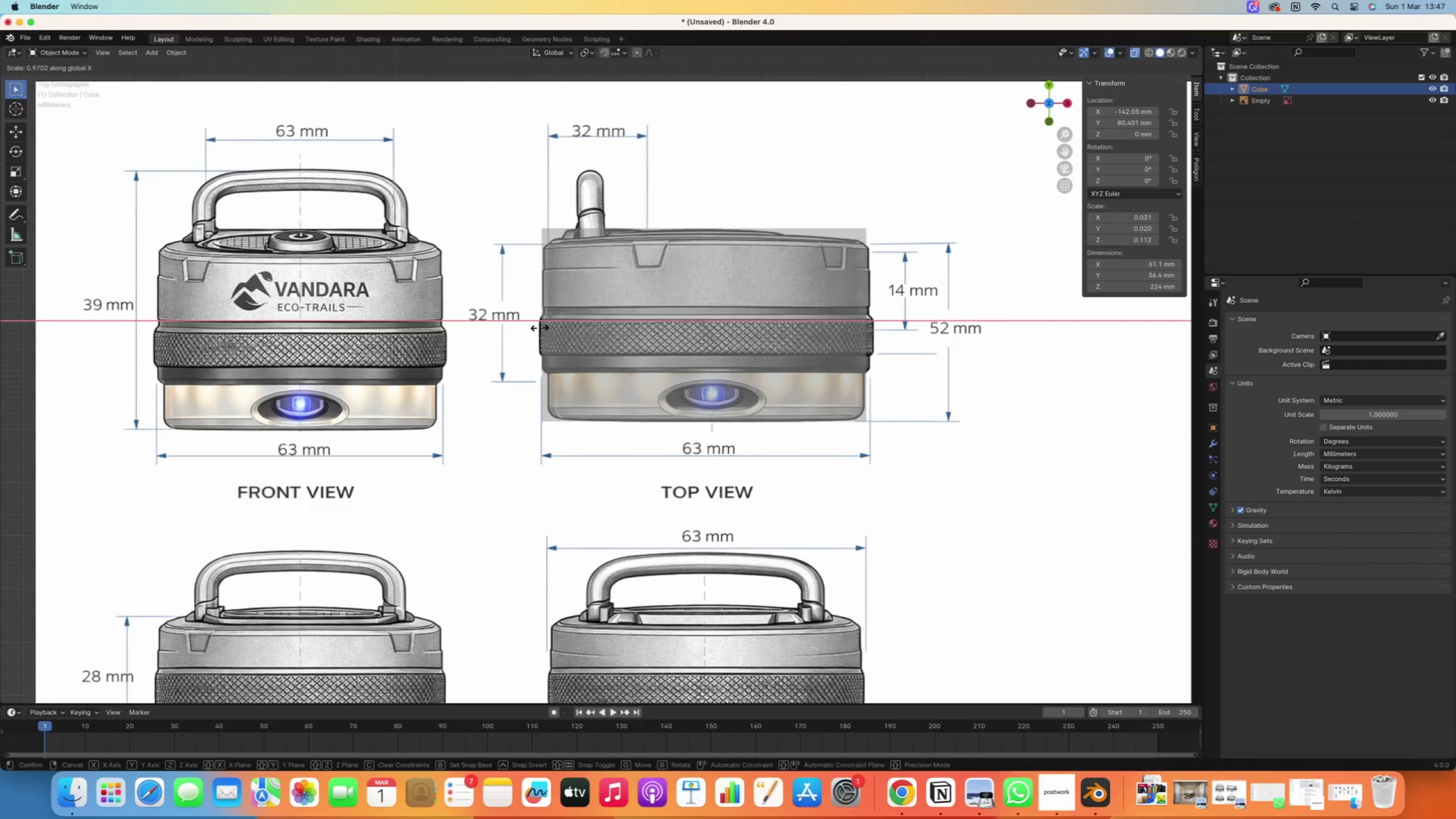 
left_click([535, 329])
 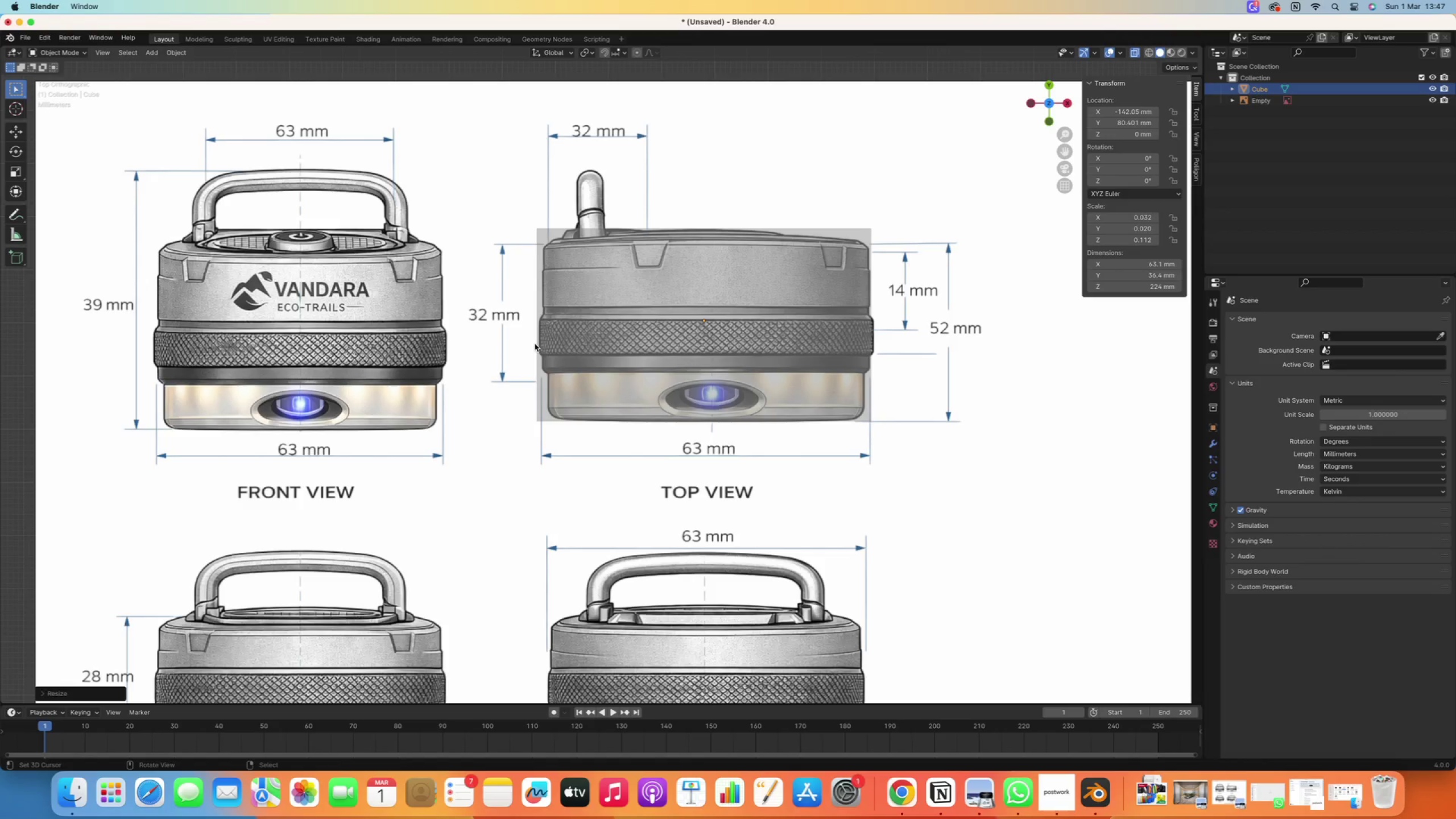 
type(gx)
 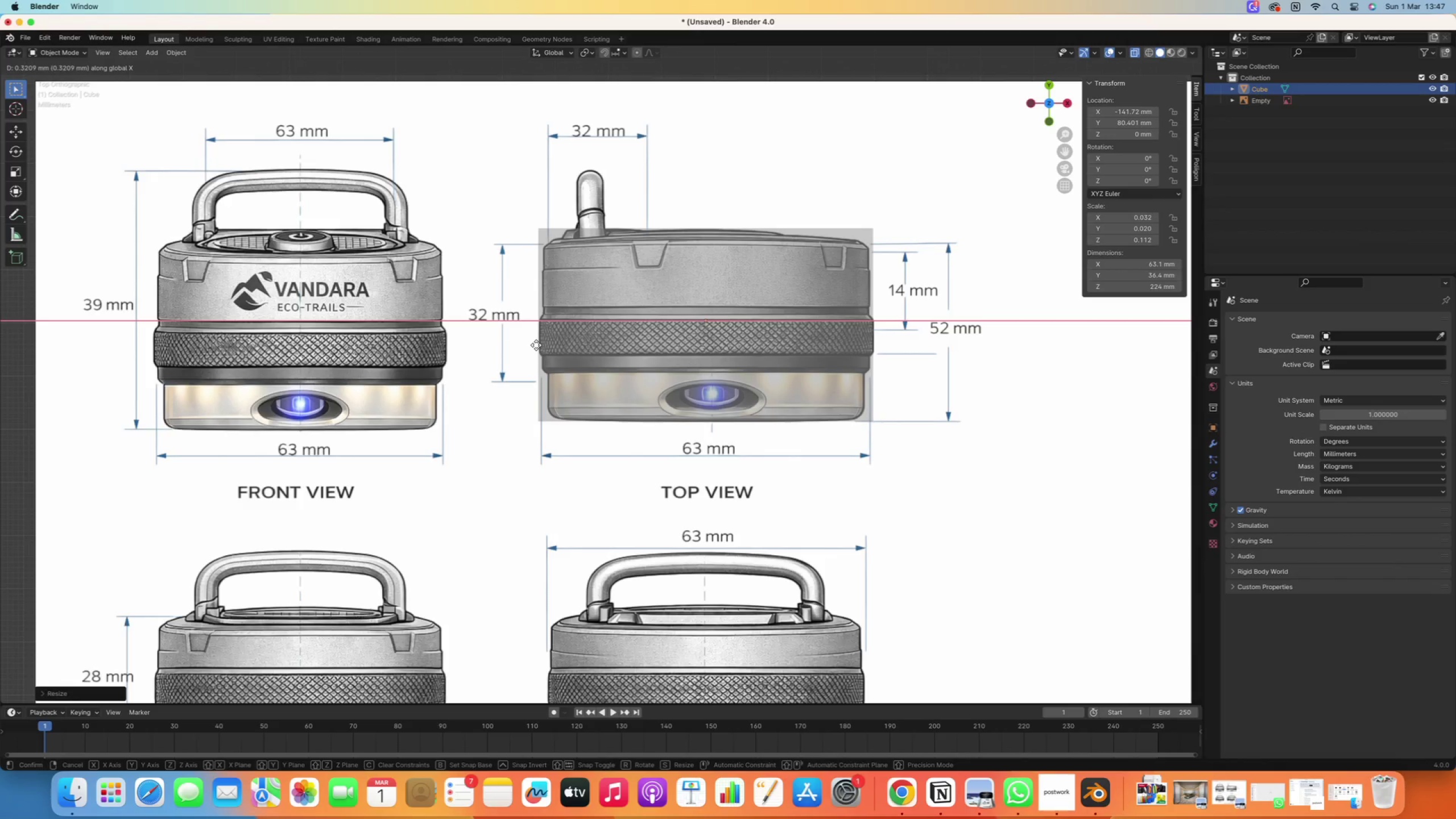 
left_click([536, 345])
 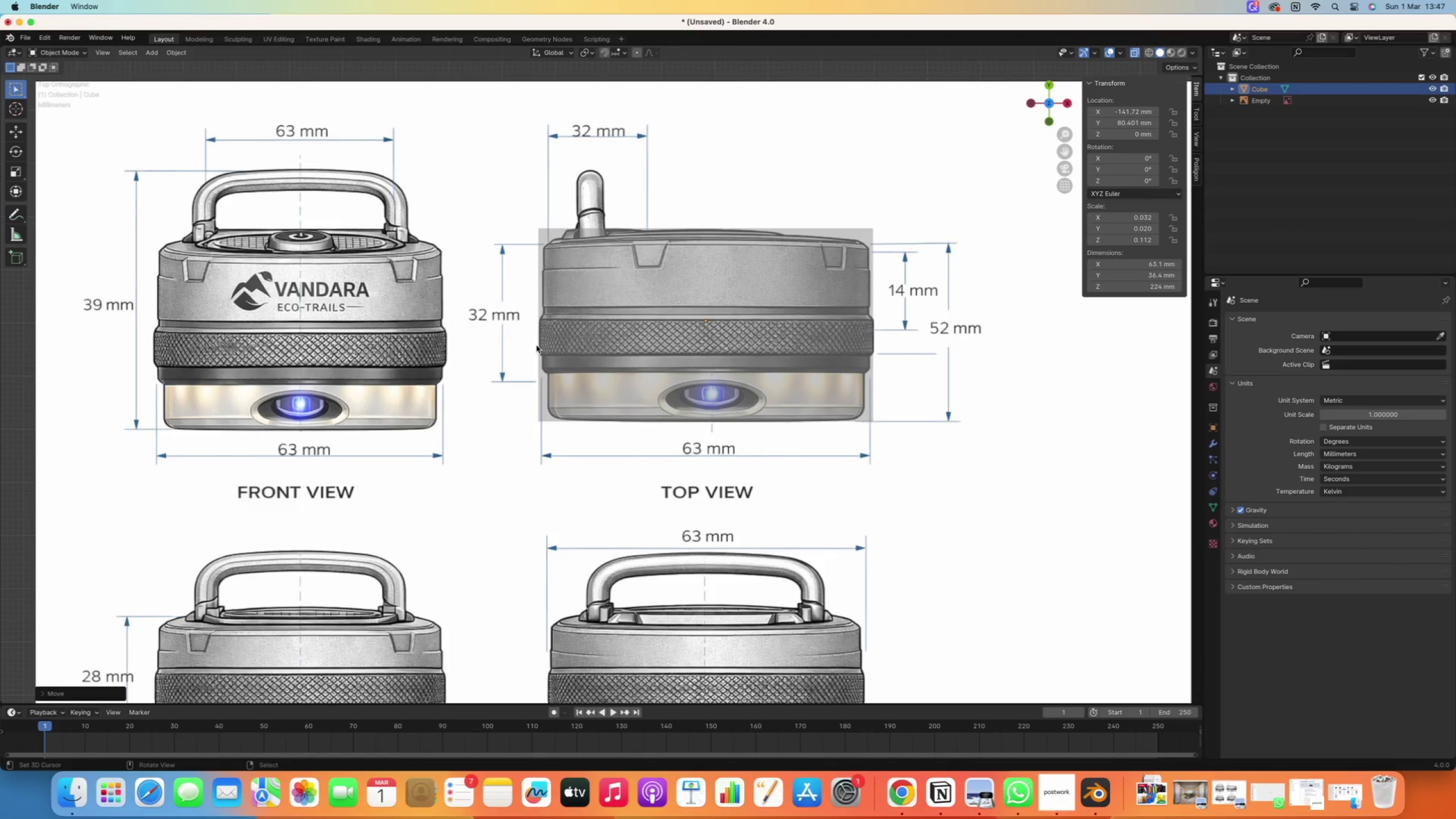 
hold_key(key=ShiftRight, duration=0.54)
 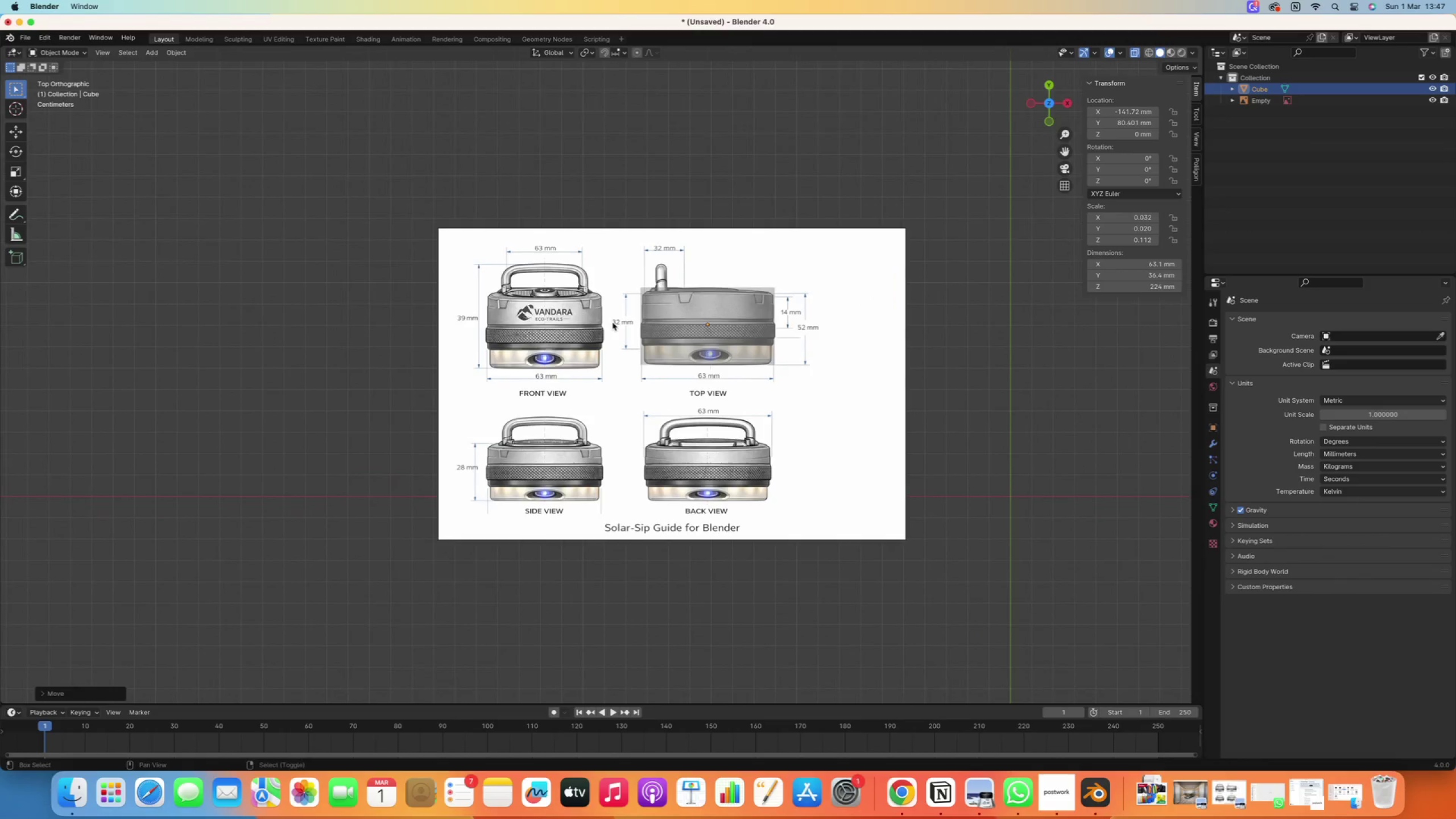 
scroll: coordinate [536, 346], scroll_direction: down, amount: 14.0
 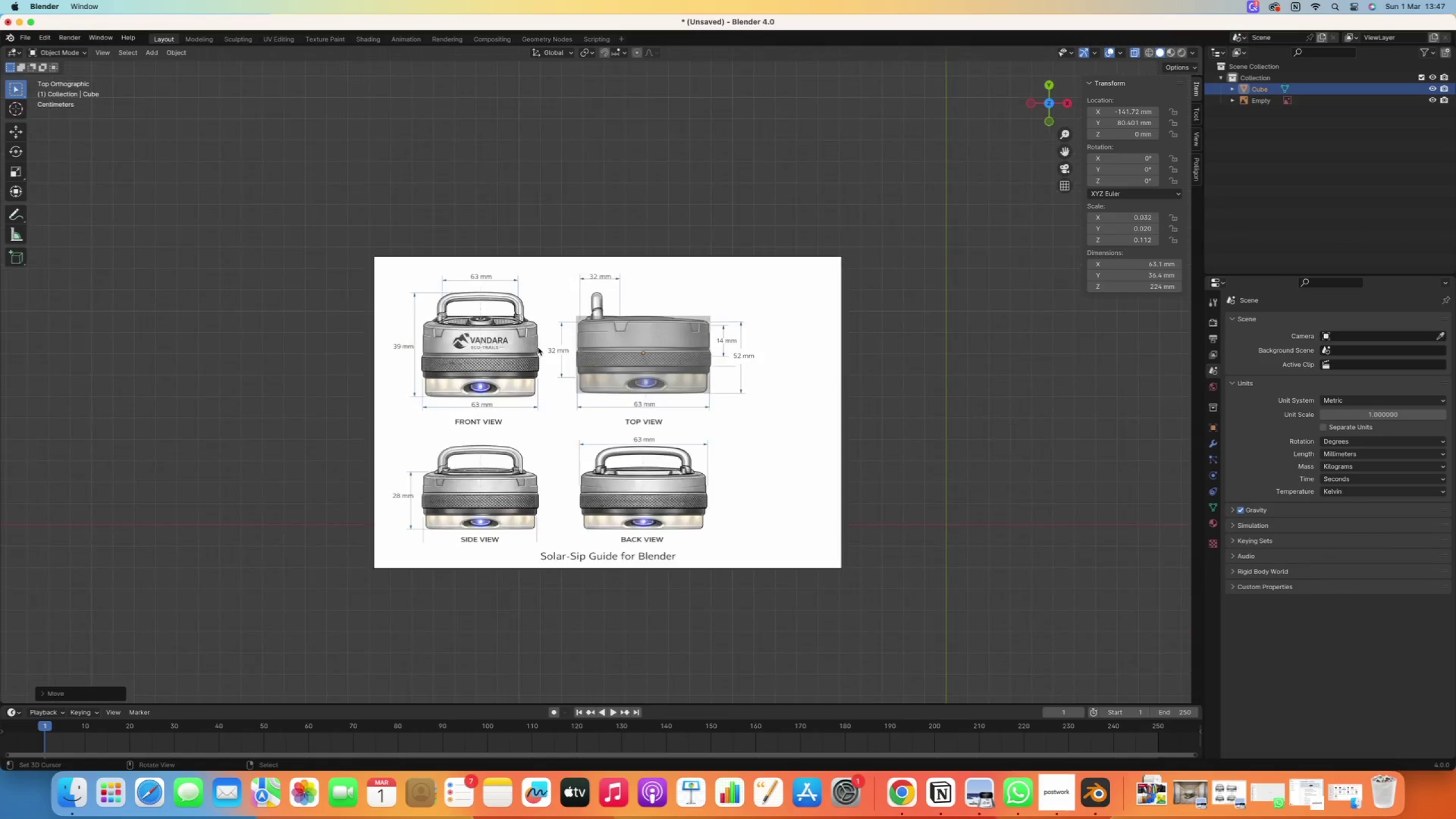 
scroll: coordinate [610, 333], scroll_direction: up, amount: 5.0
 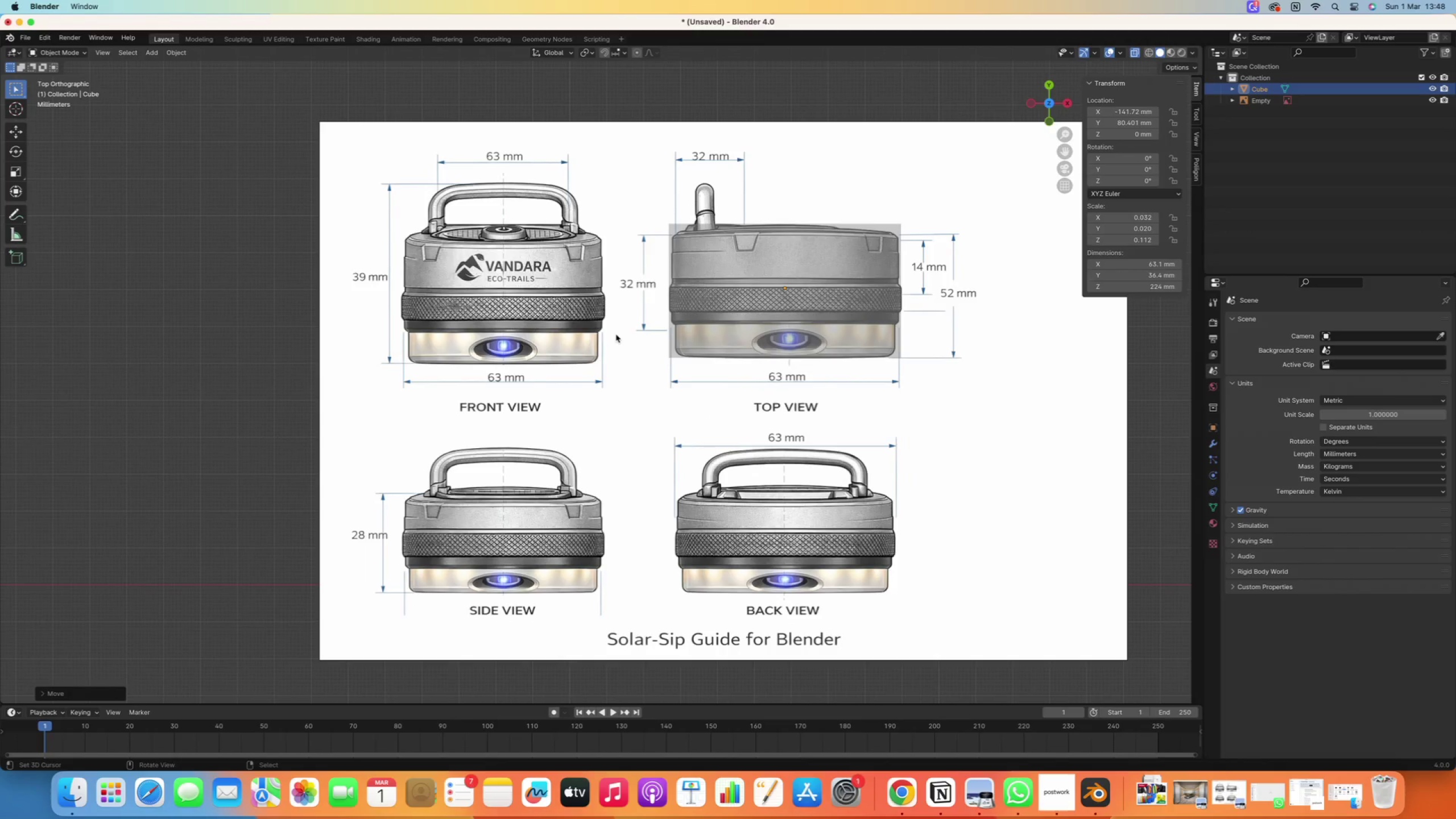 
wait(5.02)
 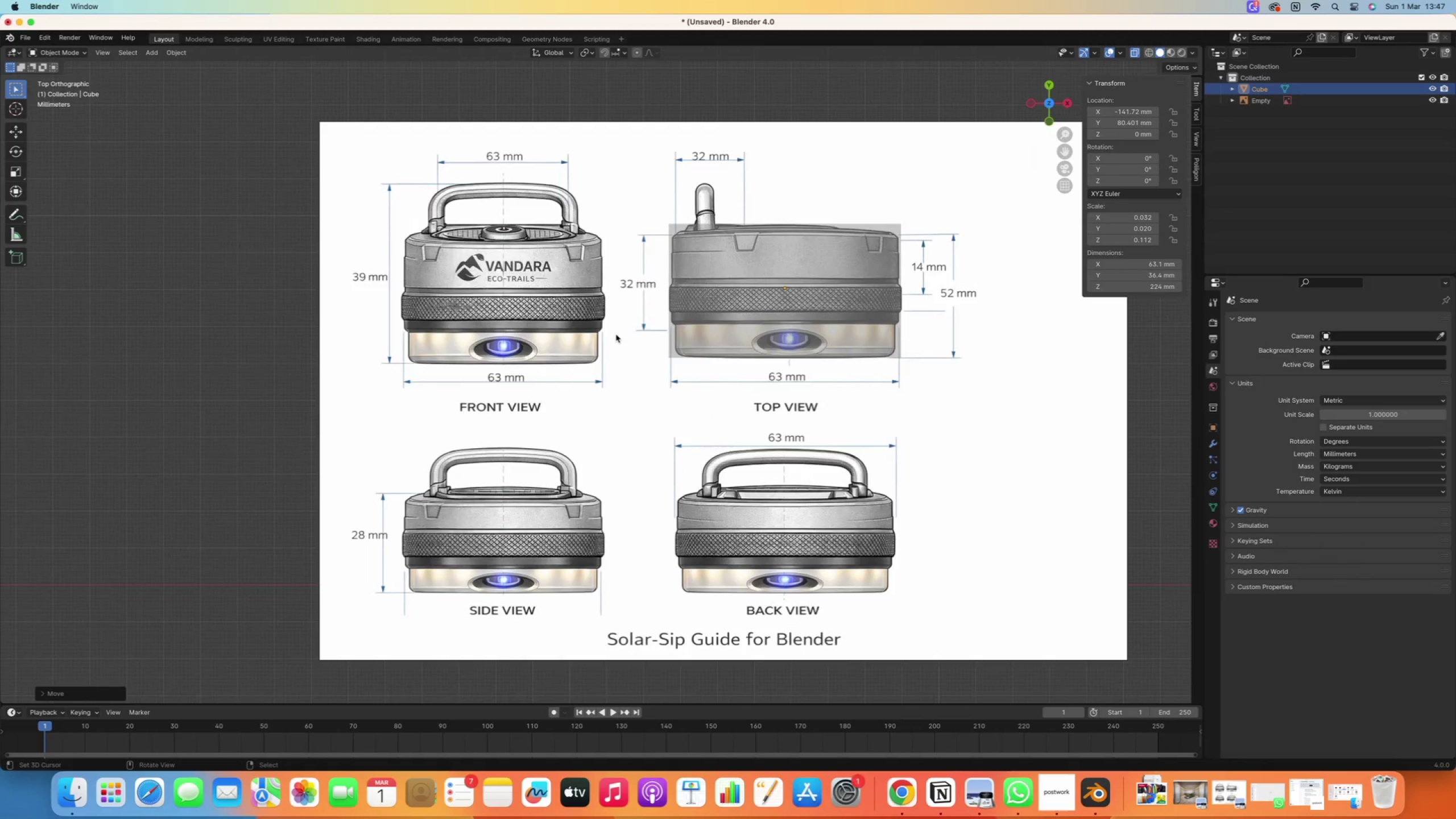 
left_click([1131, 287])
 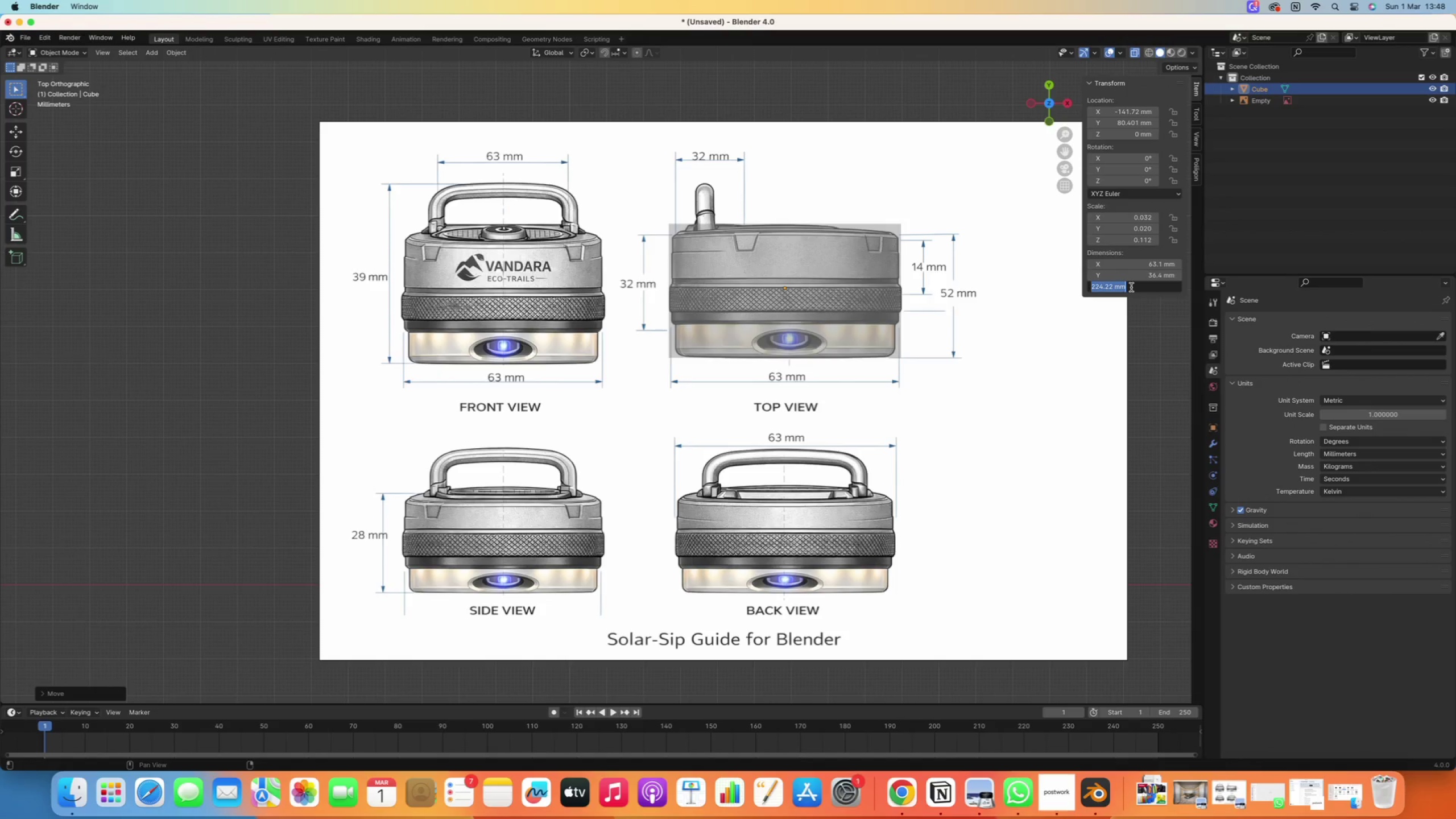 
type(63)
 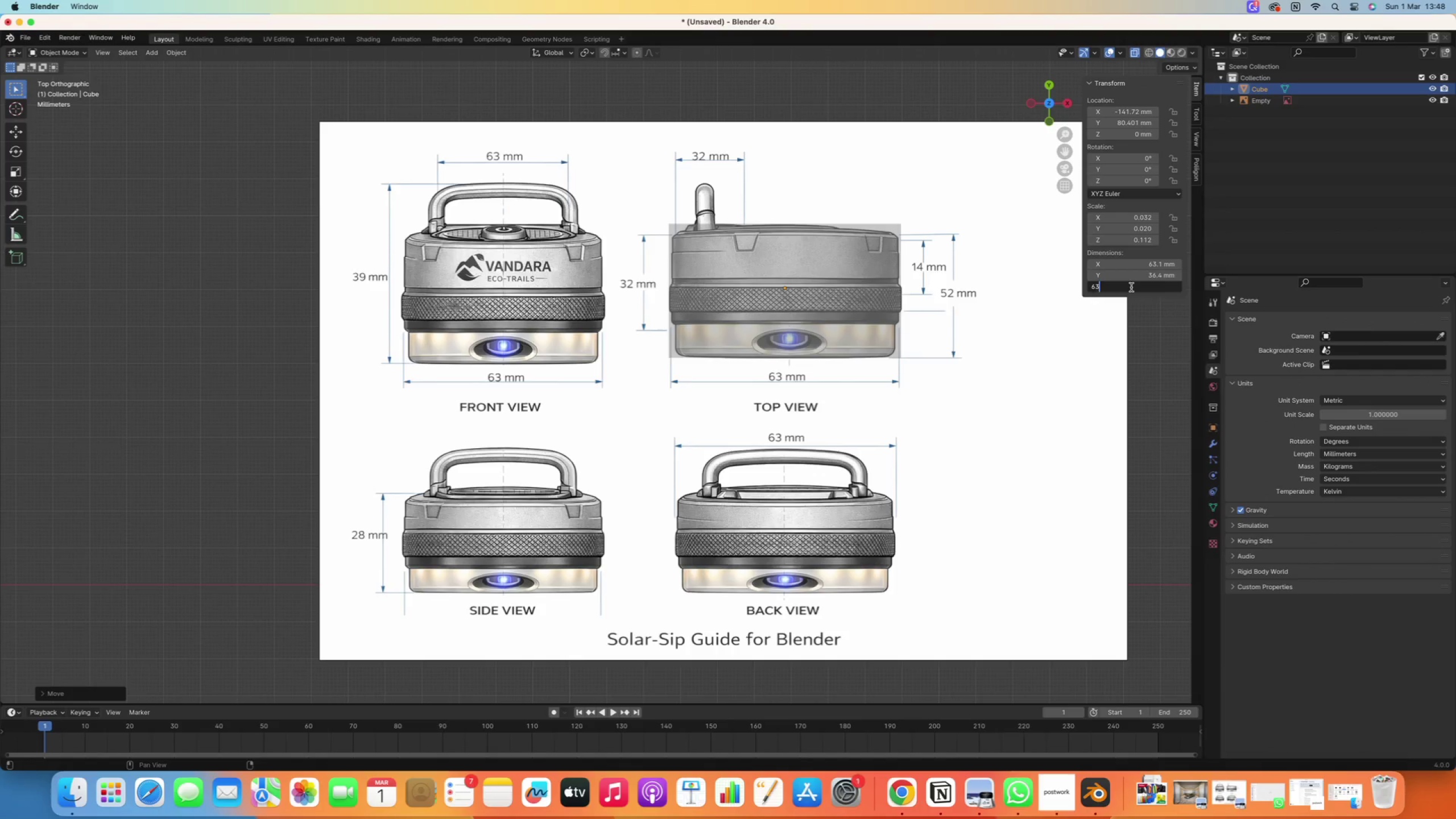 
key(Enter)
 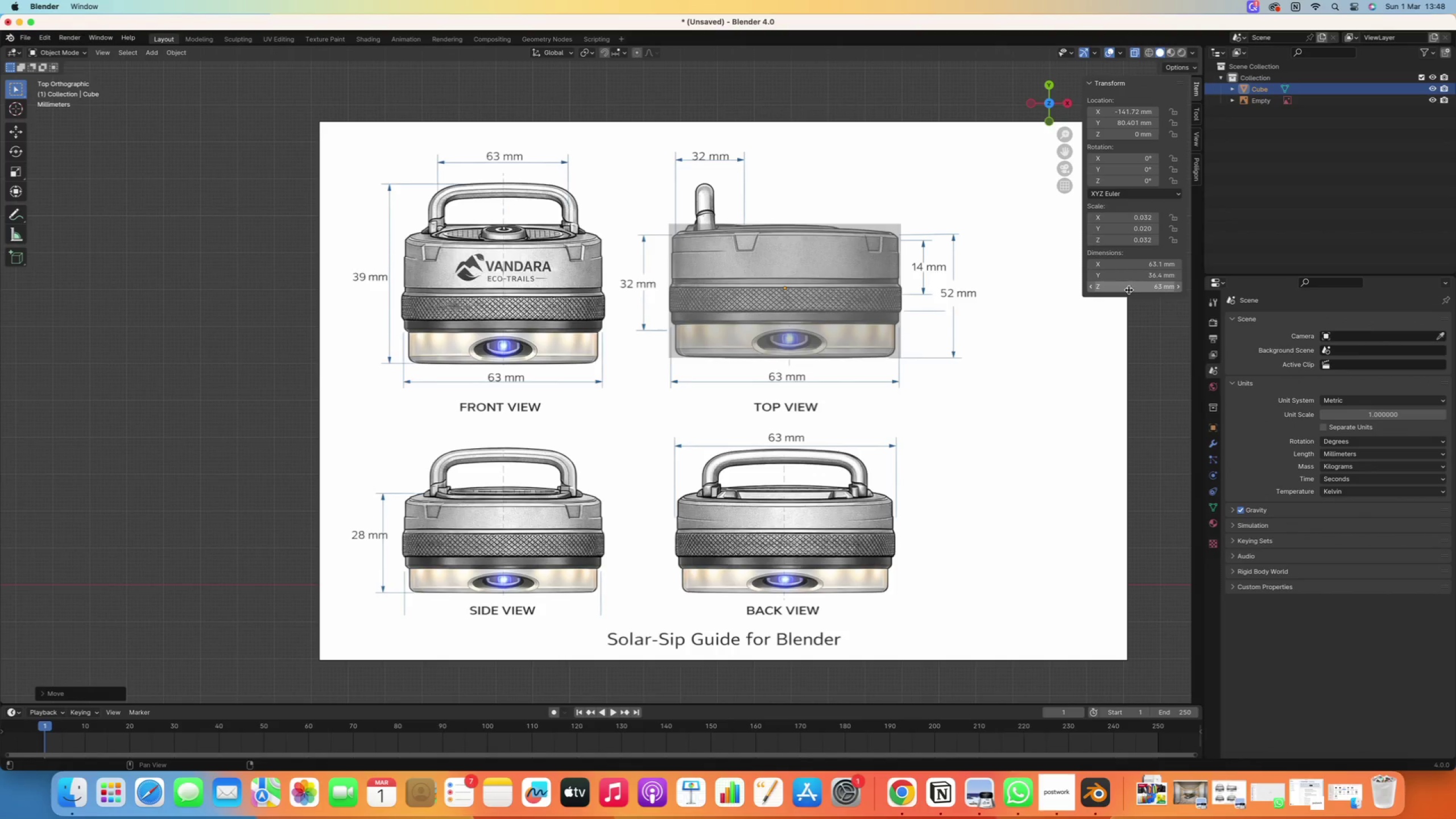 
scroll: coordinate [923, 363], scroll_direction: down, amount: 16.0
 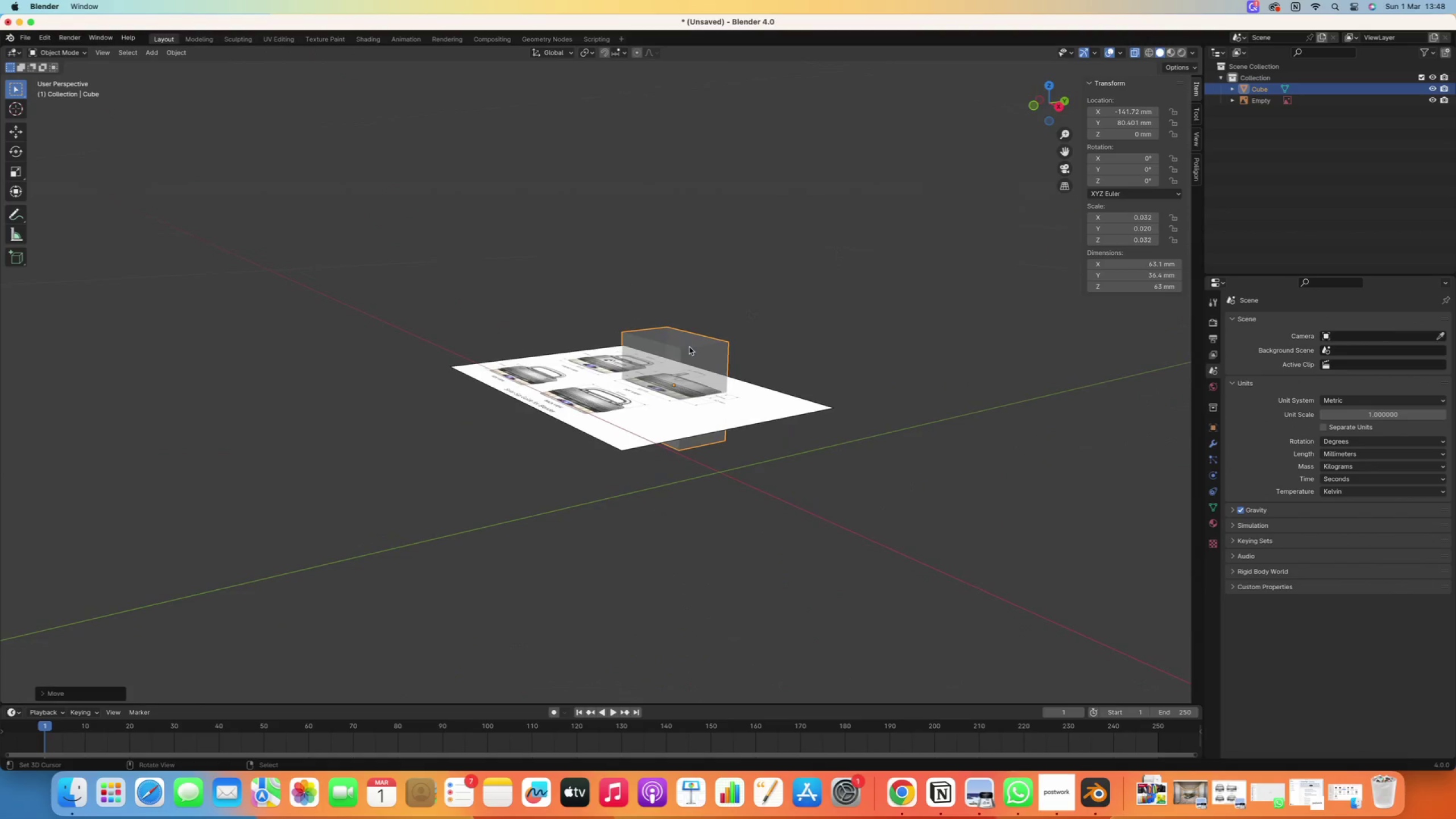 
key(G)
 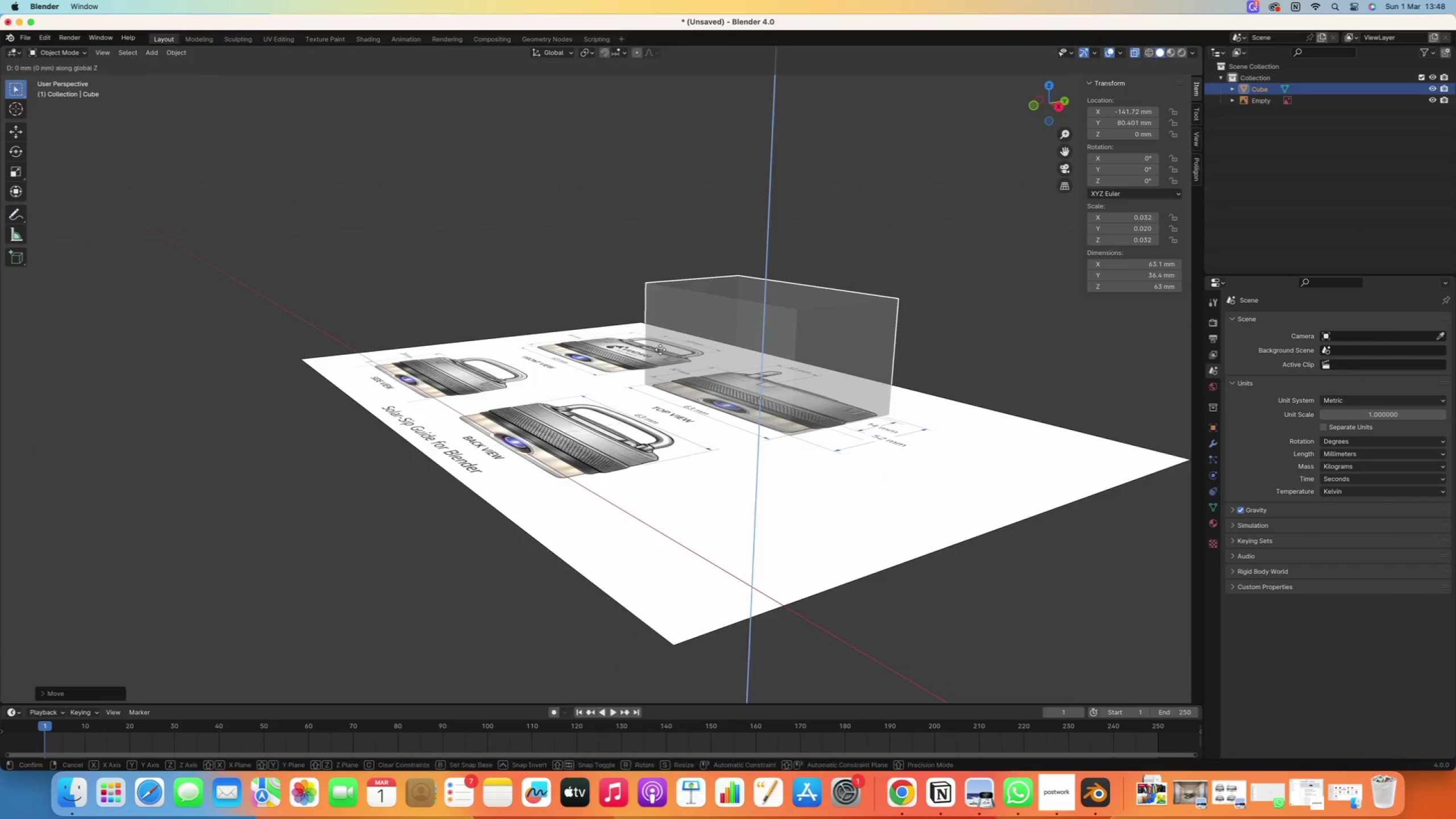 
scroll: coordinate [660, 350], scroll_direction: up, amount: 7.0
 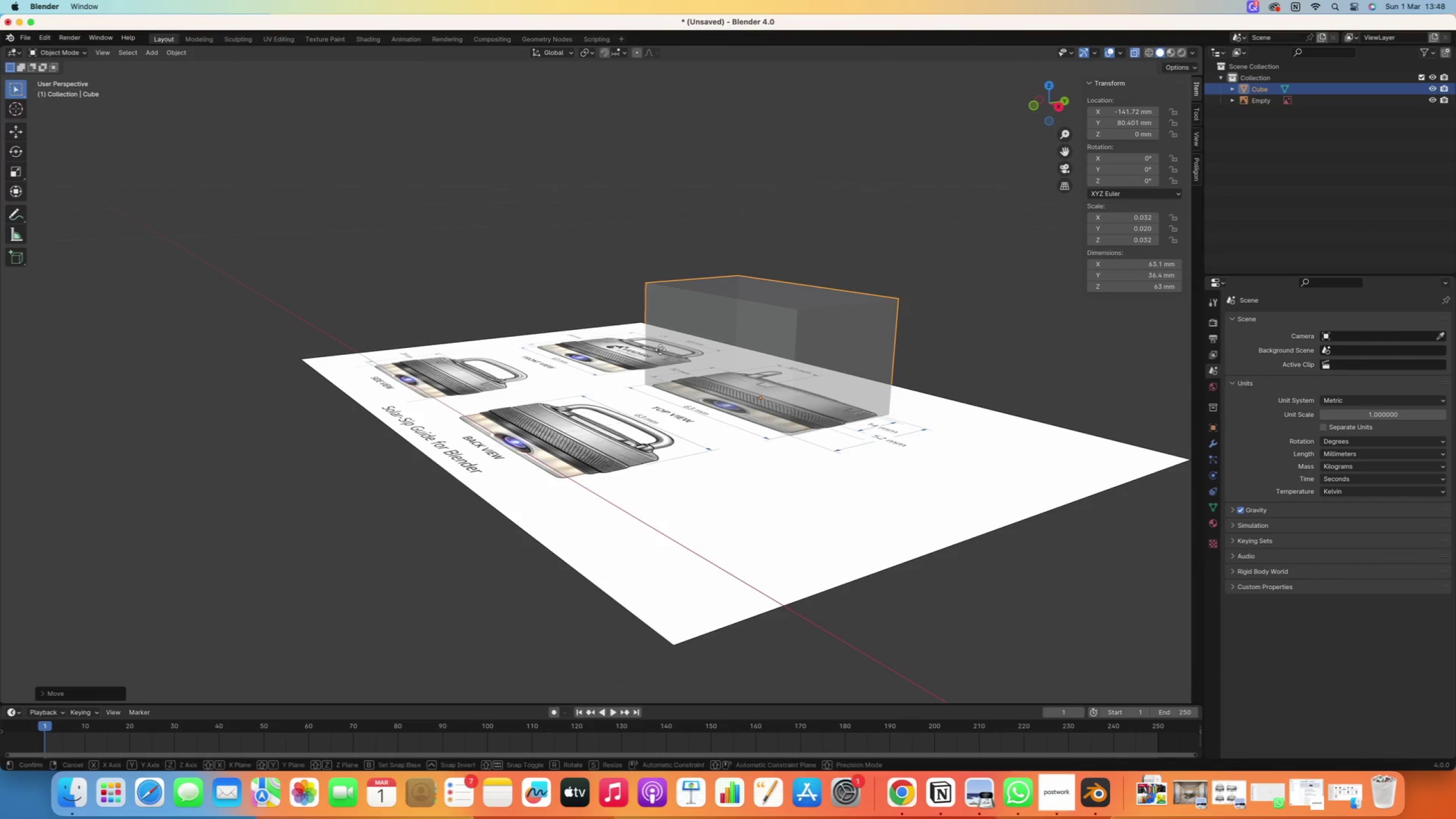 
key(Z)
 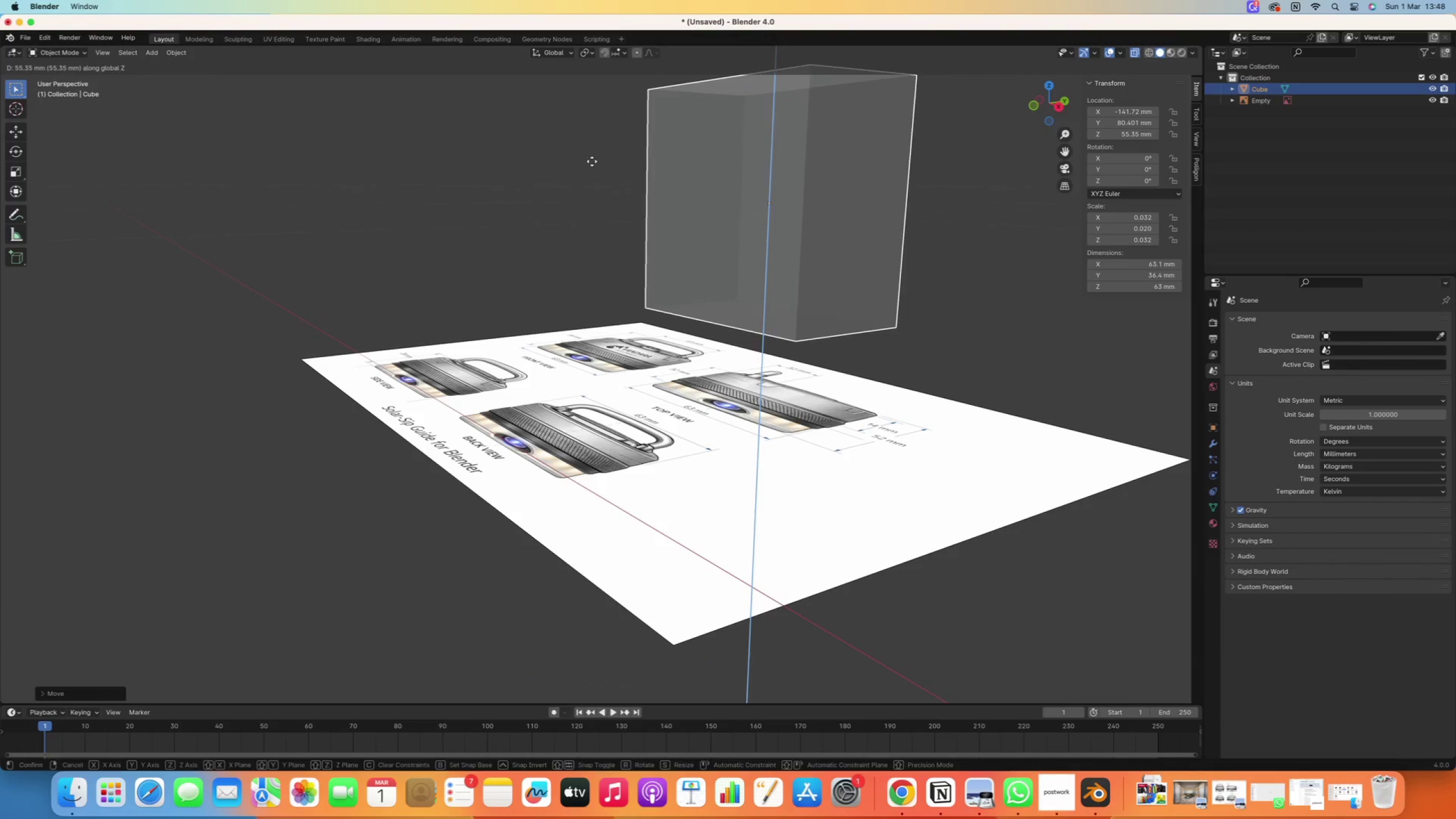 
left_click([592, 162])
 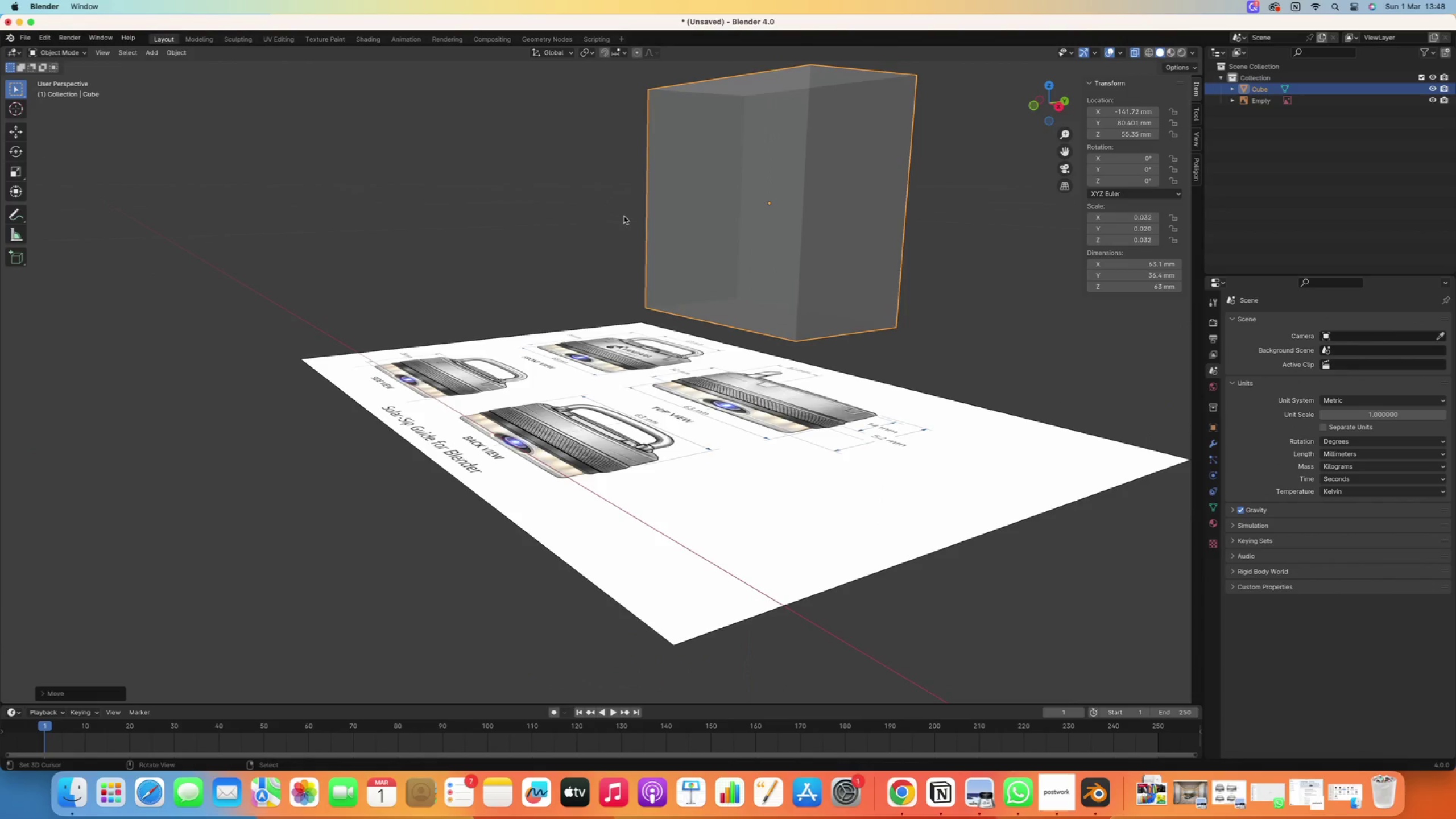 
scroll: coordinate [622, 222], scroll_direction: down, amount: 5.0
 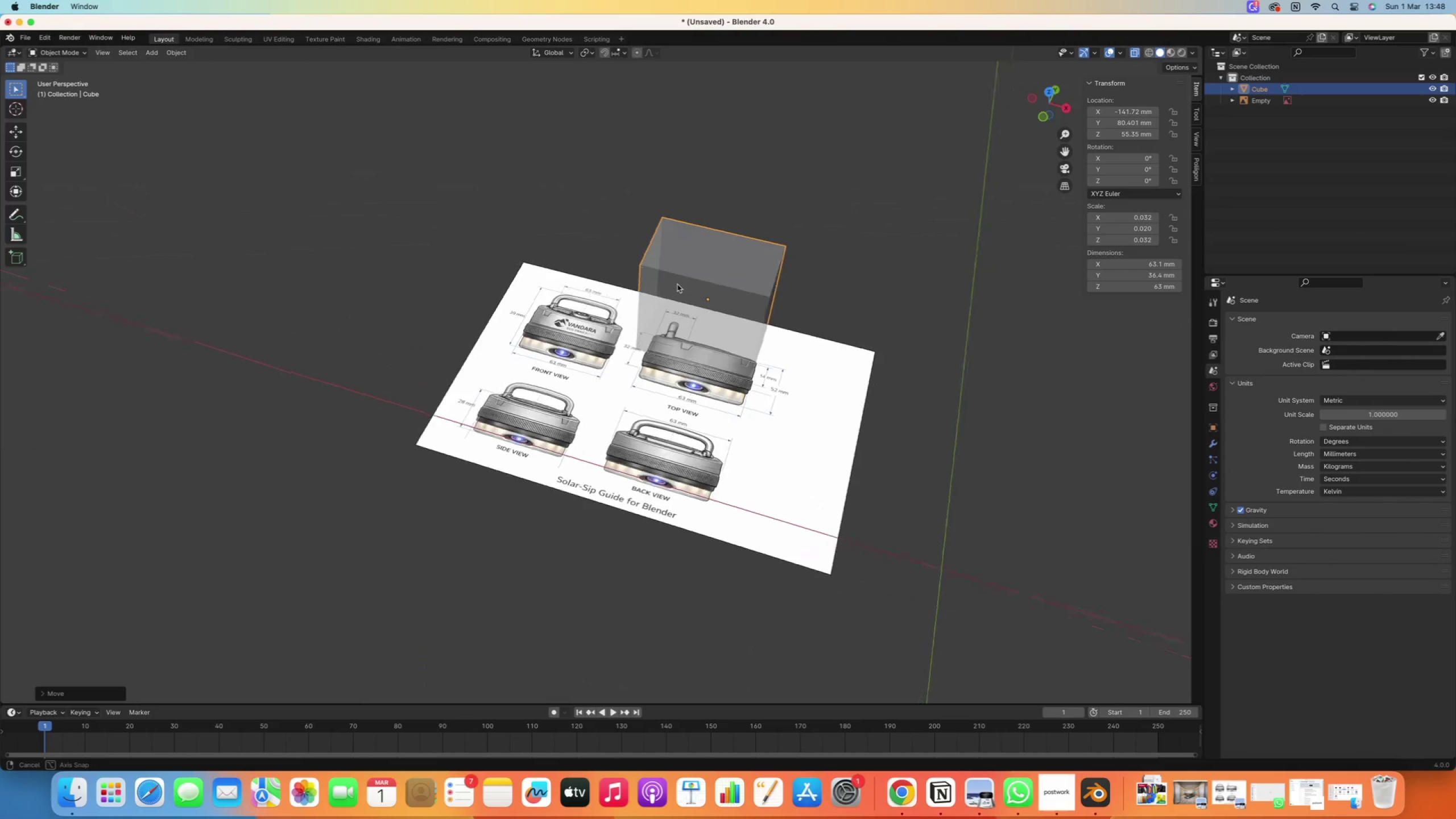 
scroll: coordinate [684, 282], scroll_direction: up, amount: 5.0
 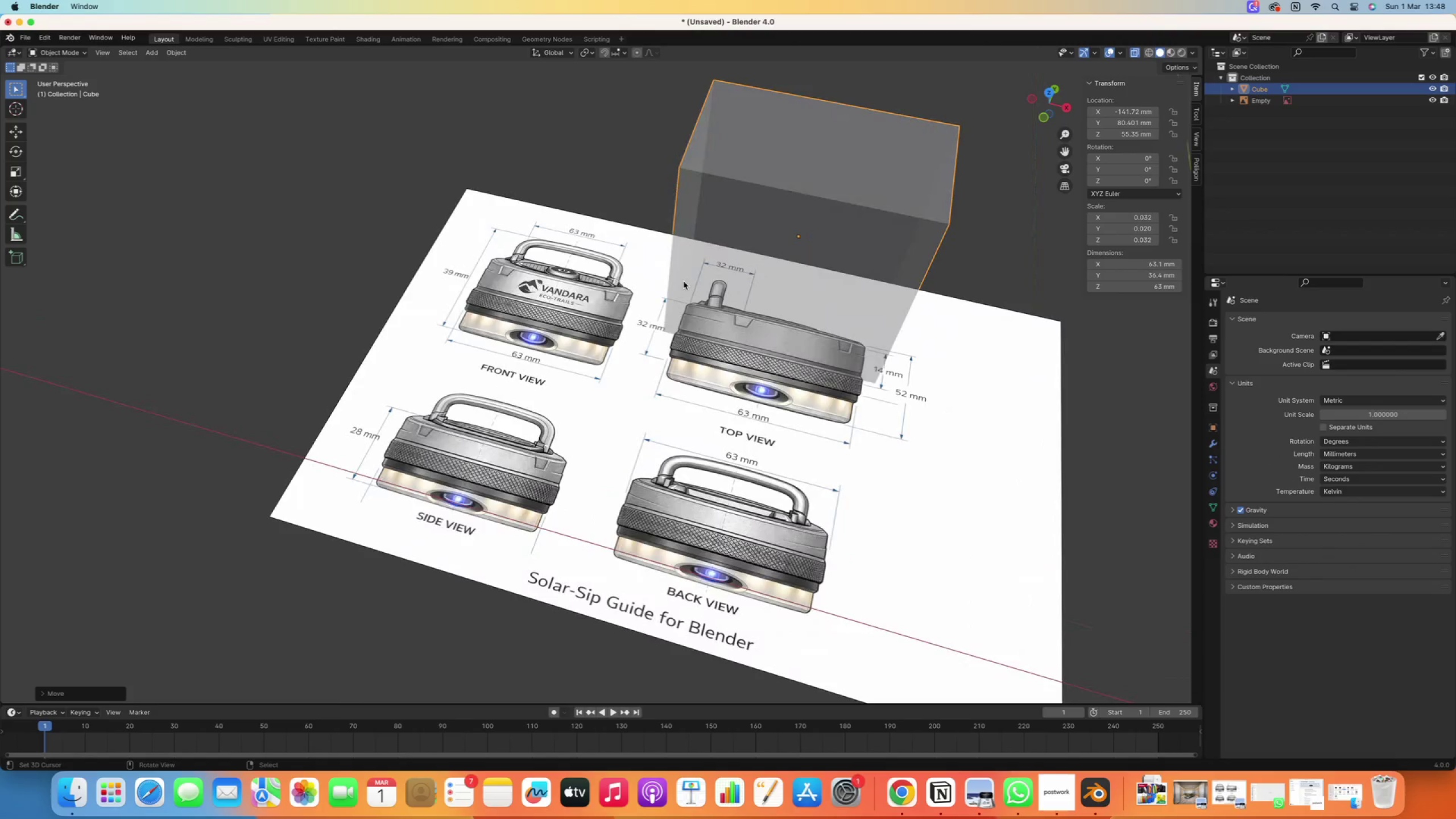 
key(Numpad7)
 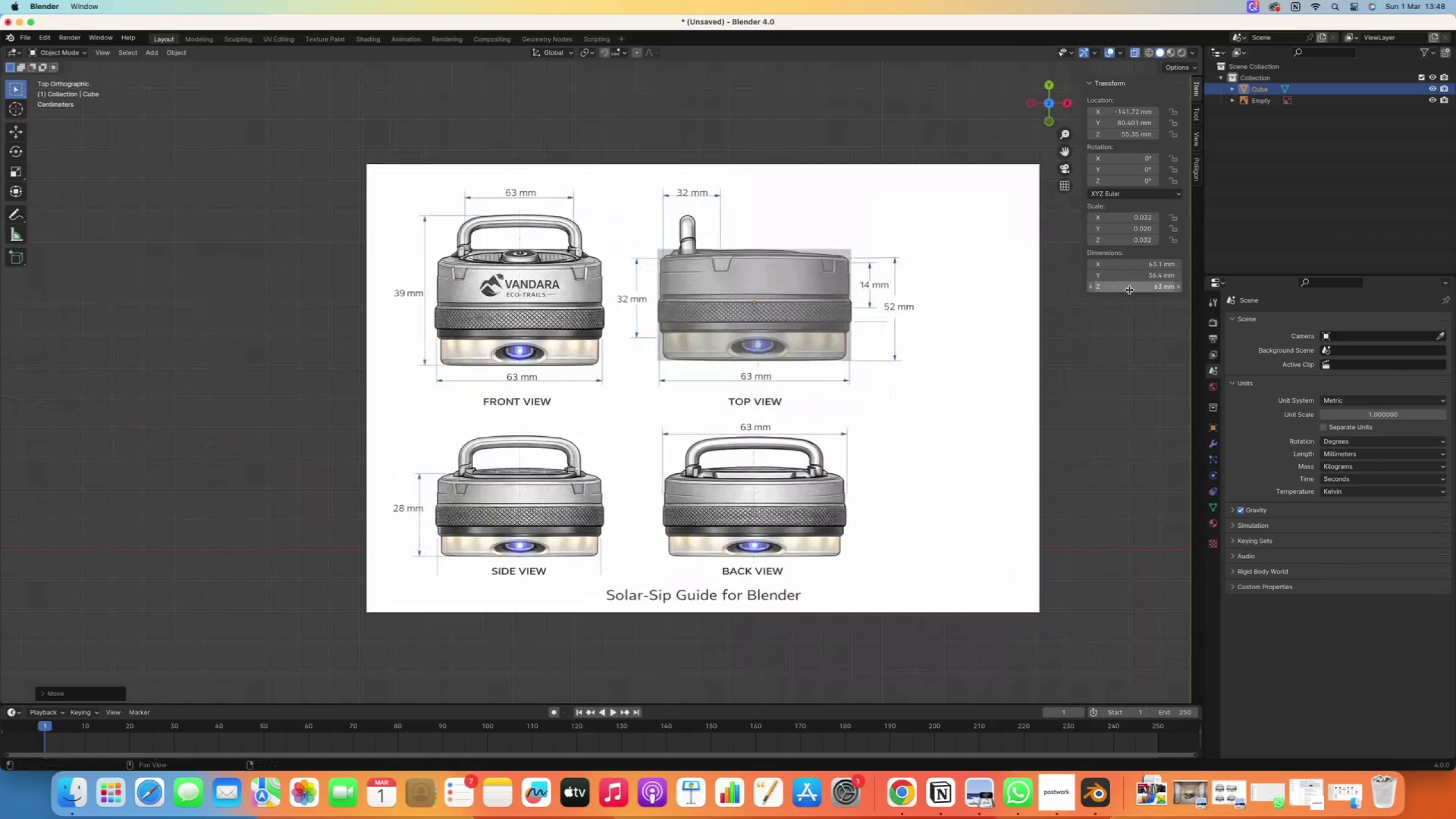 
left_click([1131, 289])
 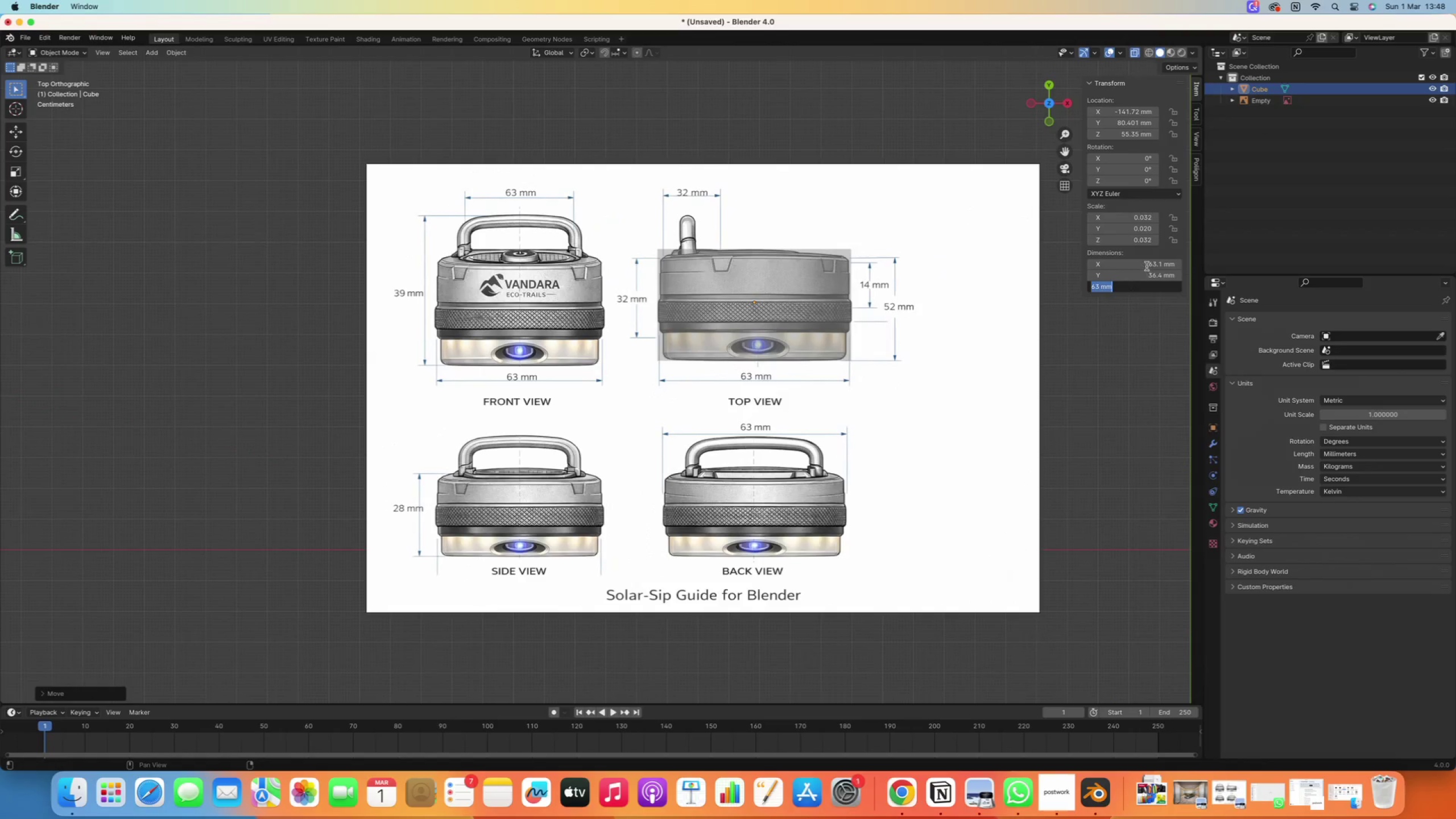 
double_click([1146, 266])
 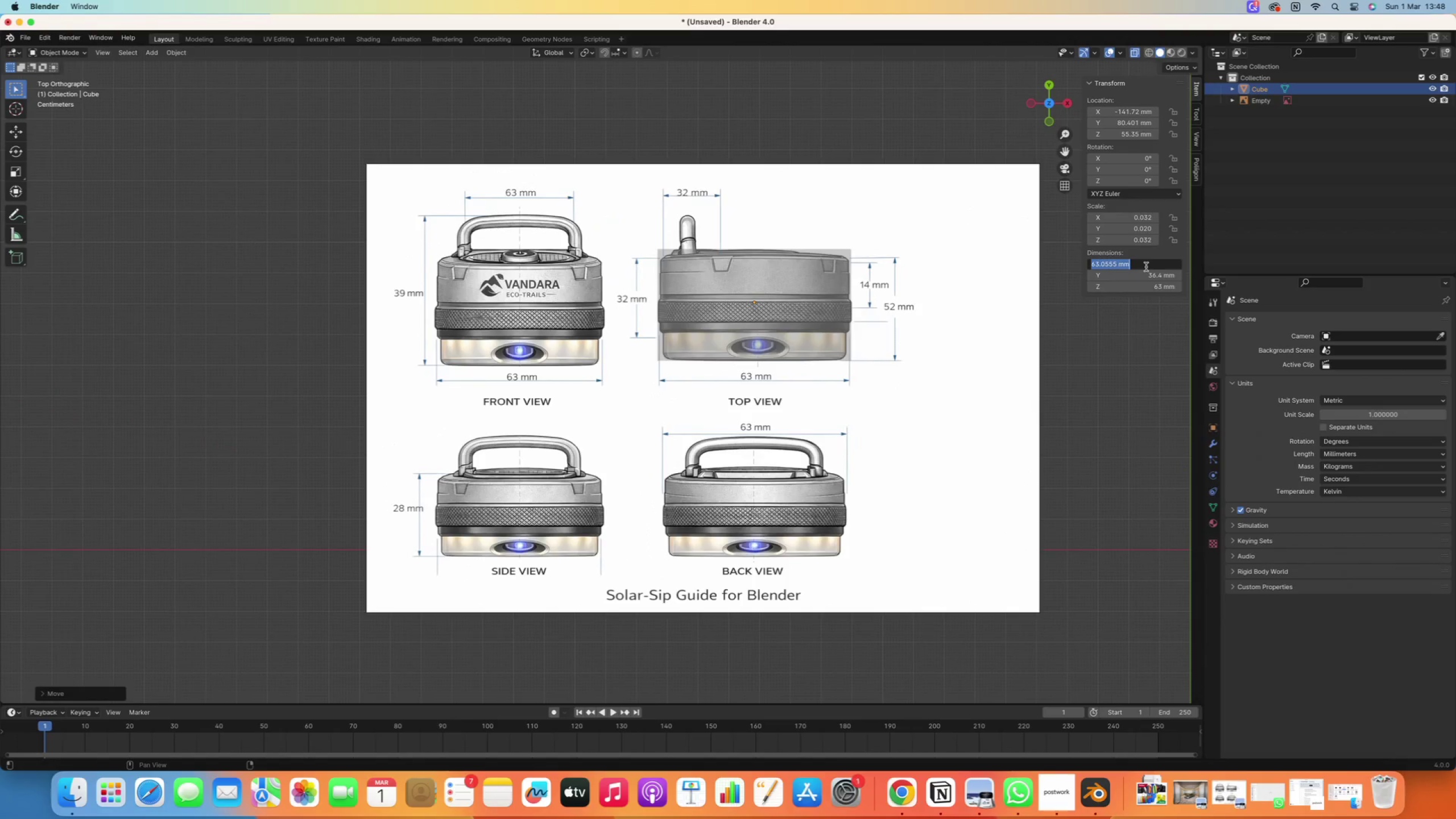 
type(63)
 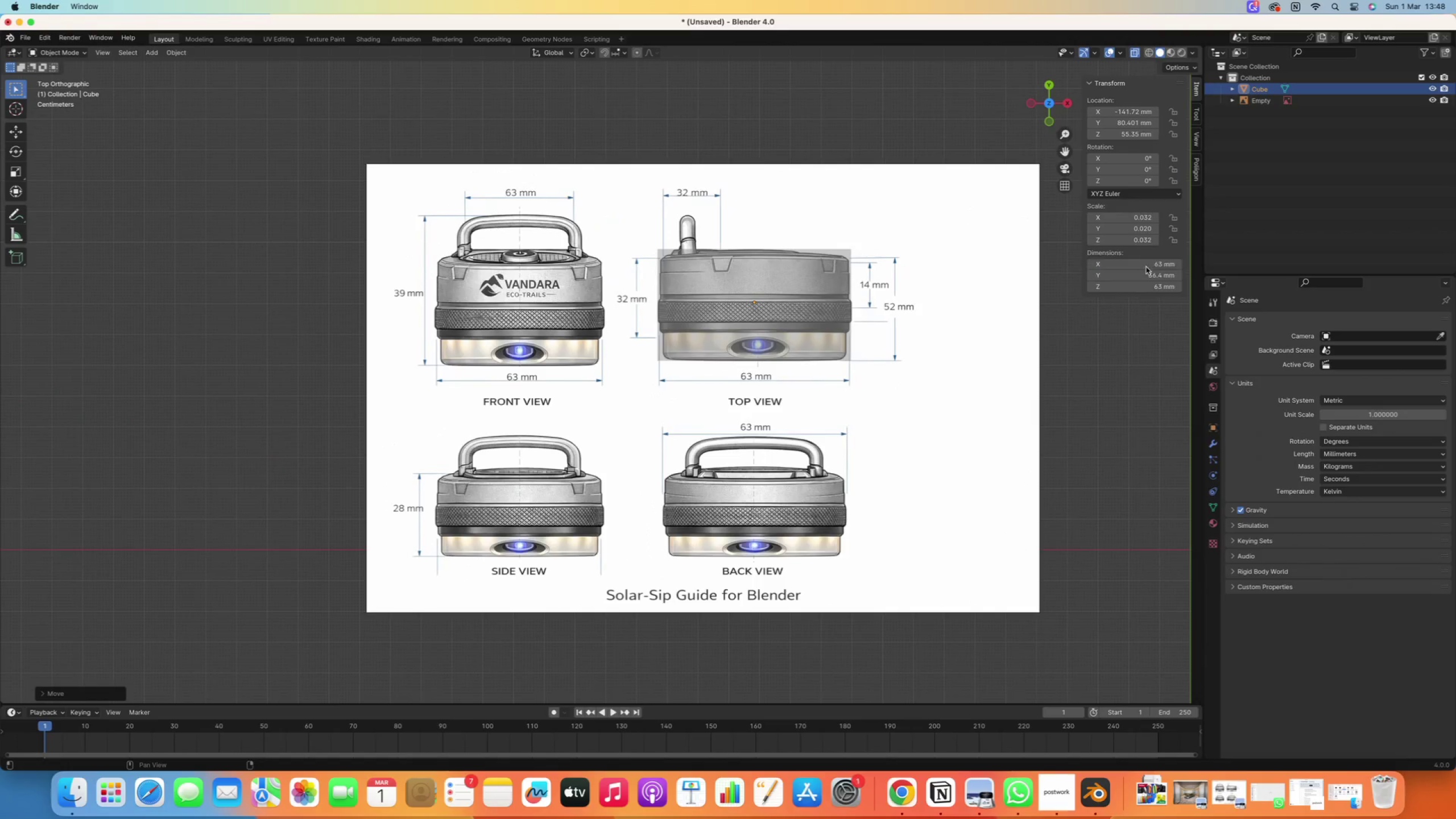 
key(Enter)
 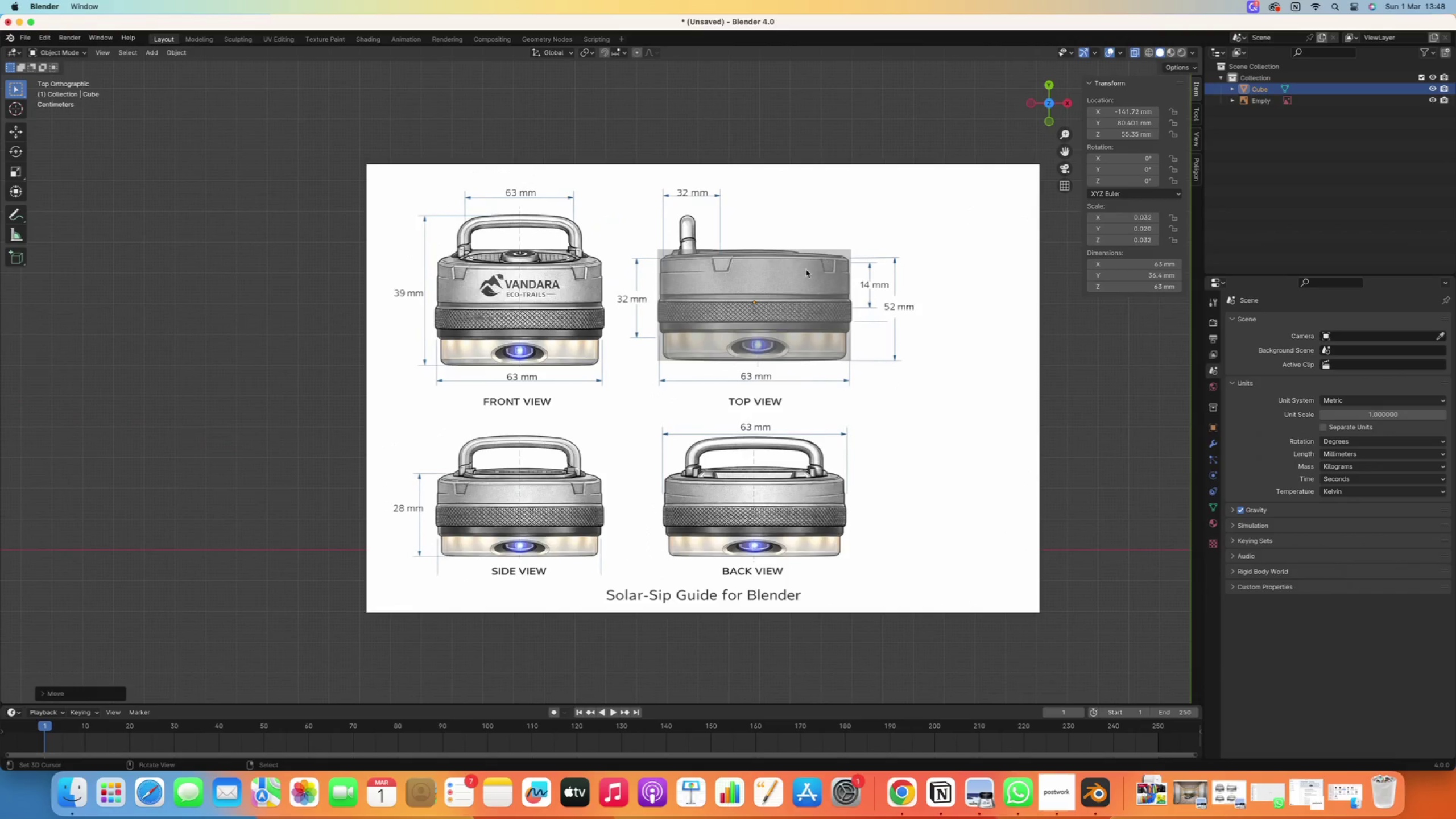 
right_click([726, 270])
 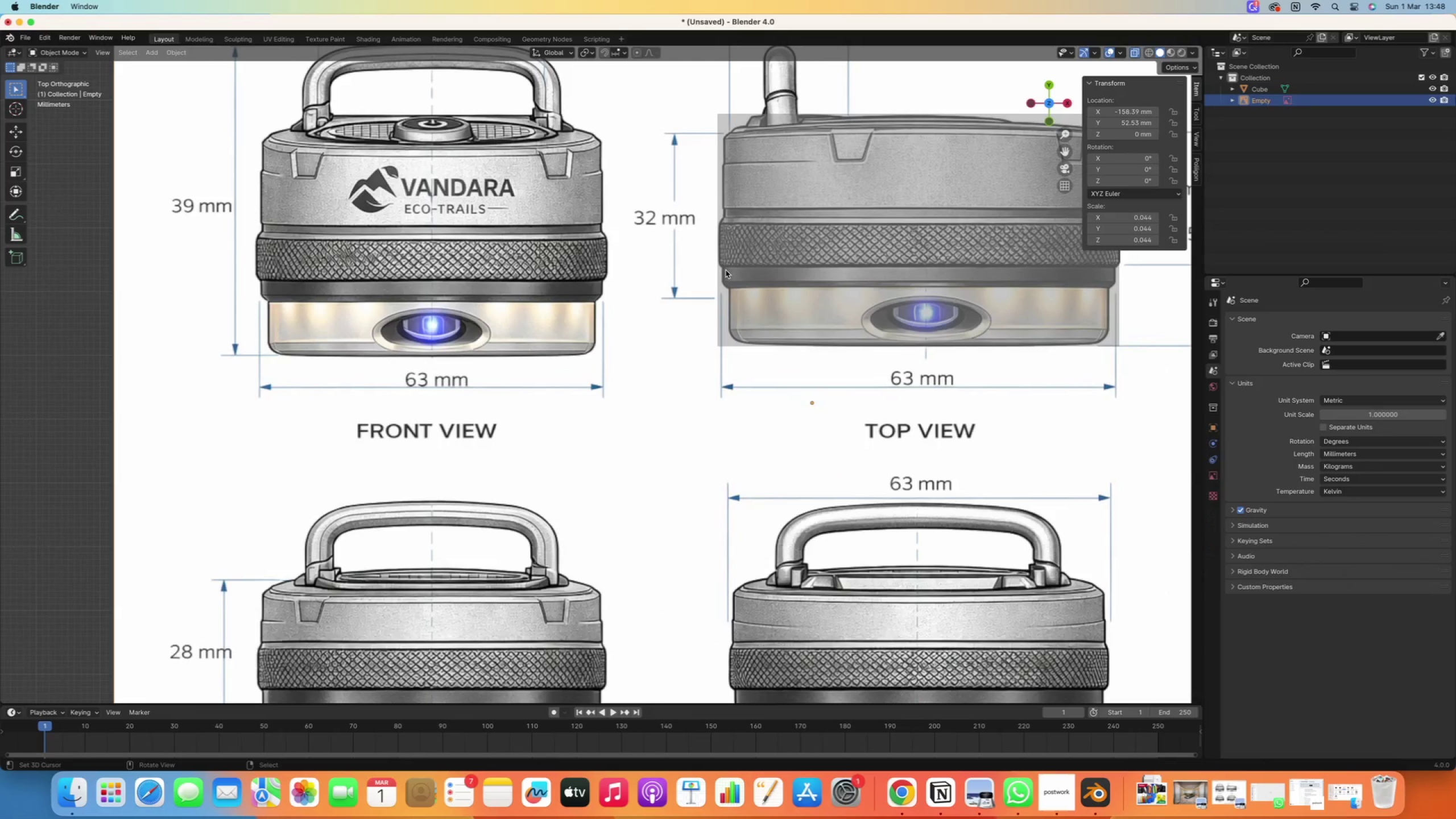 
scroll: coordinate [739, 295], scroll_direction: up, amount: 9.0
 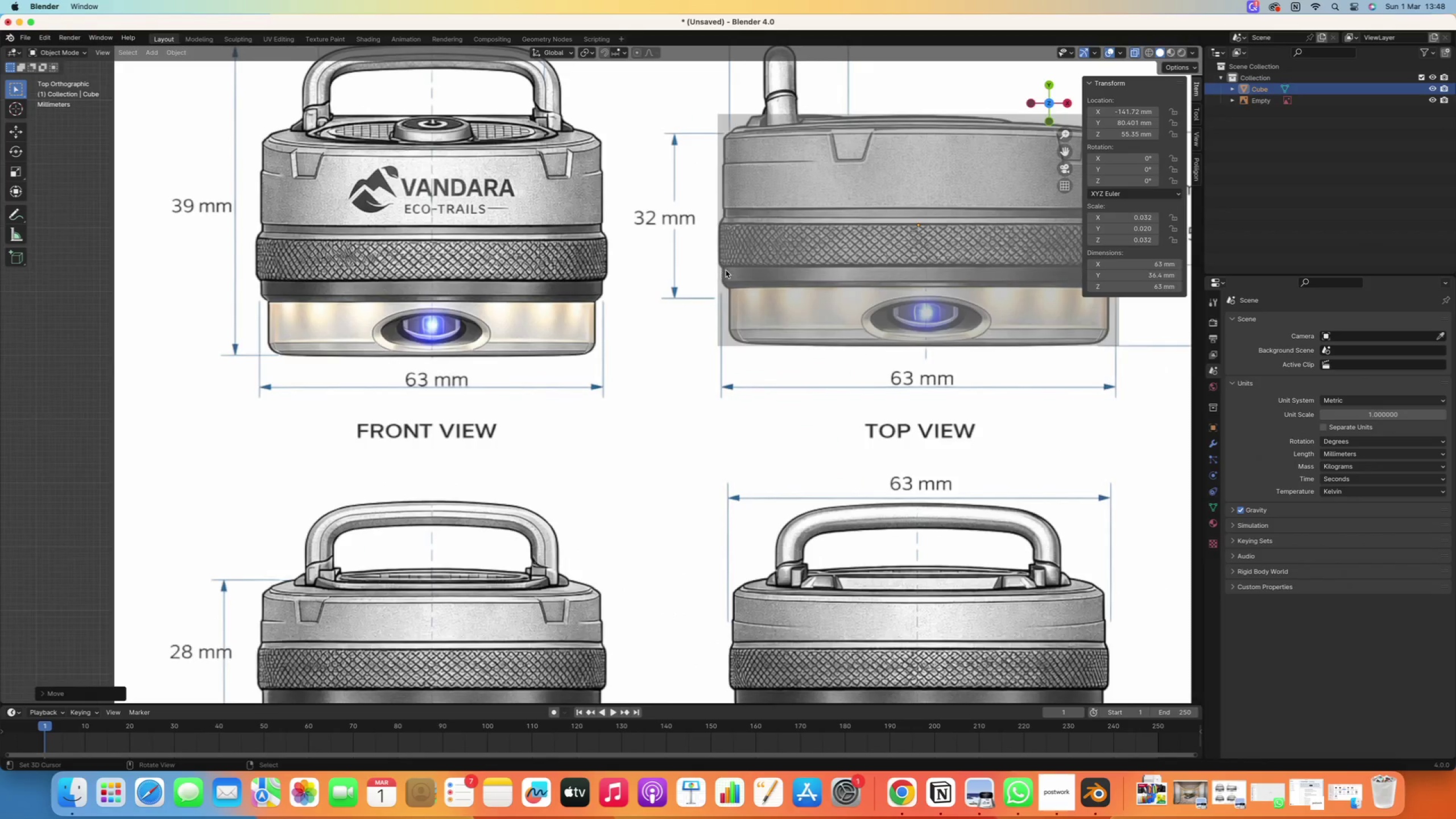 
hold_key(key=ShiftRight, duration=0.47)
 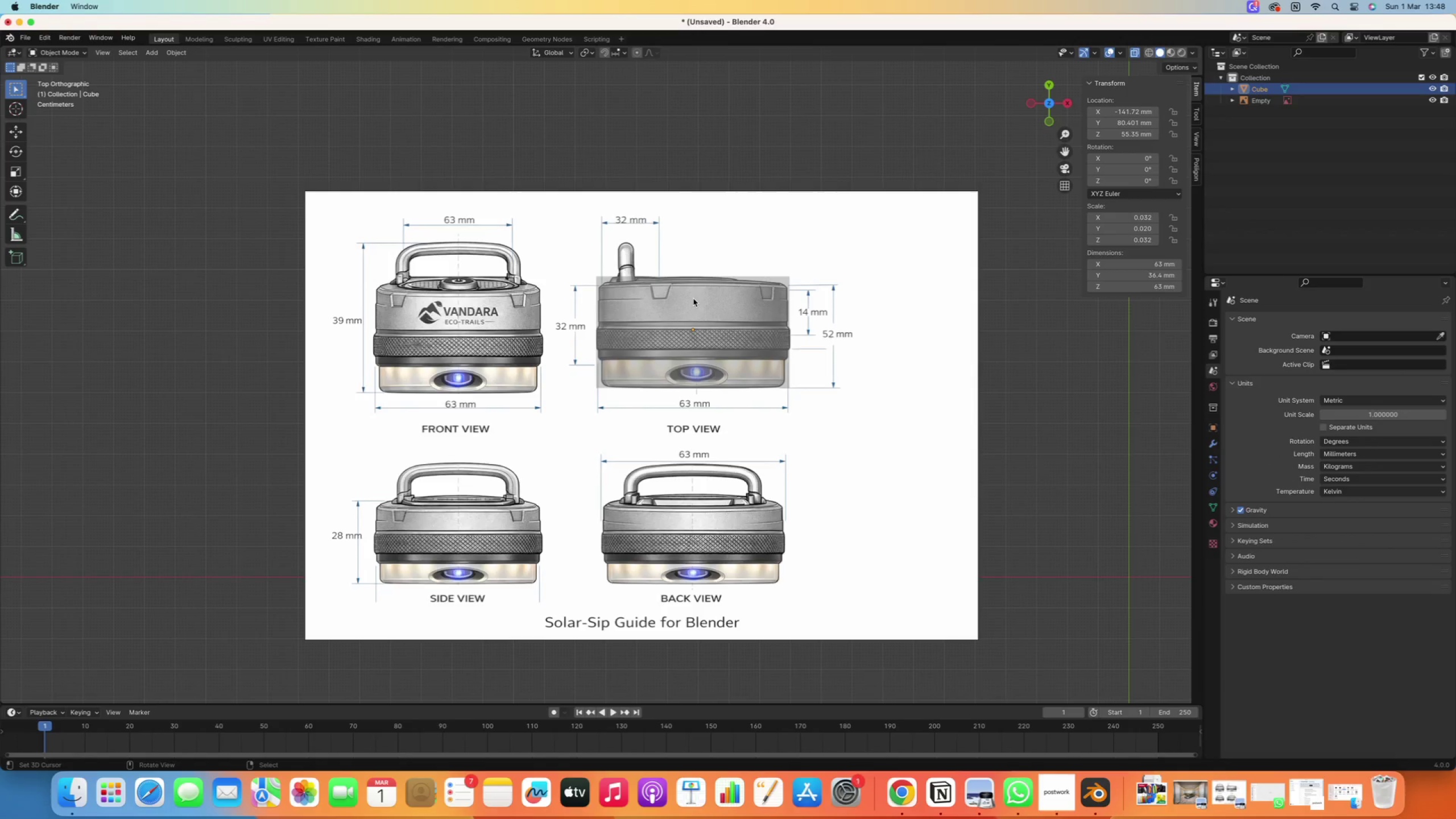 
scroll: coordinate [726, 270], scroll_direction: down, amount: 10.0
 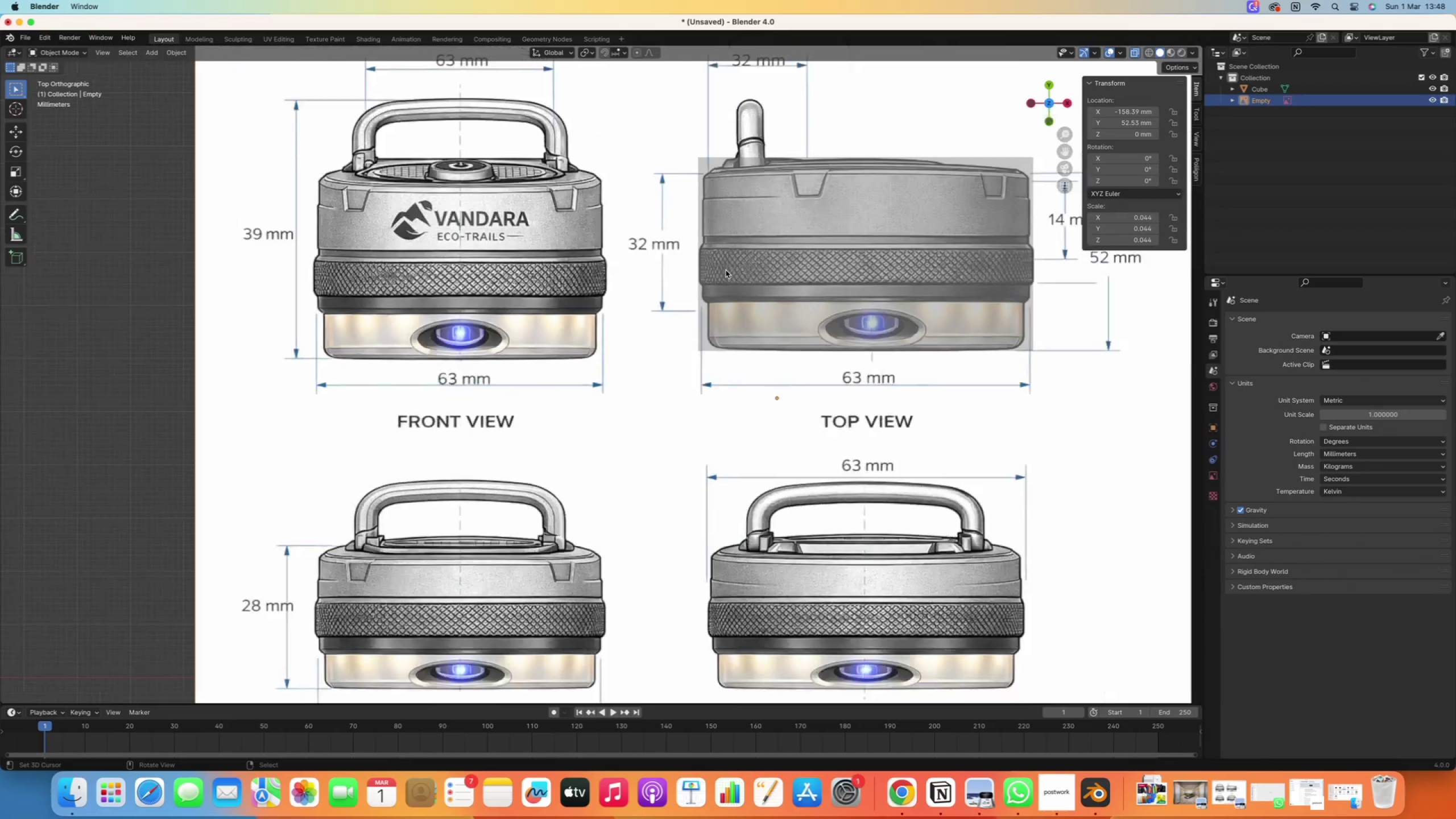 
key(Tab)
 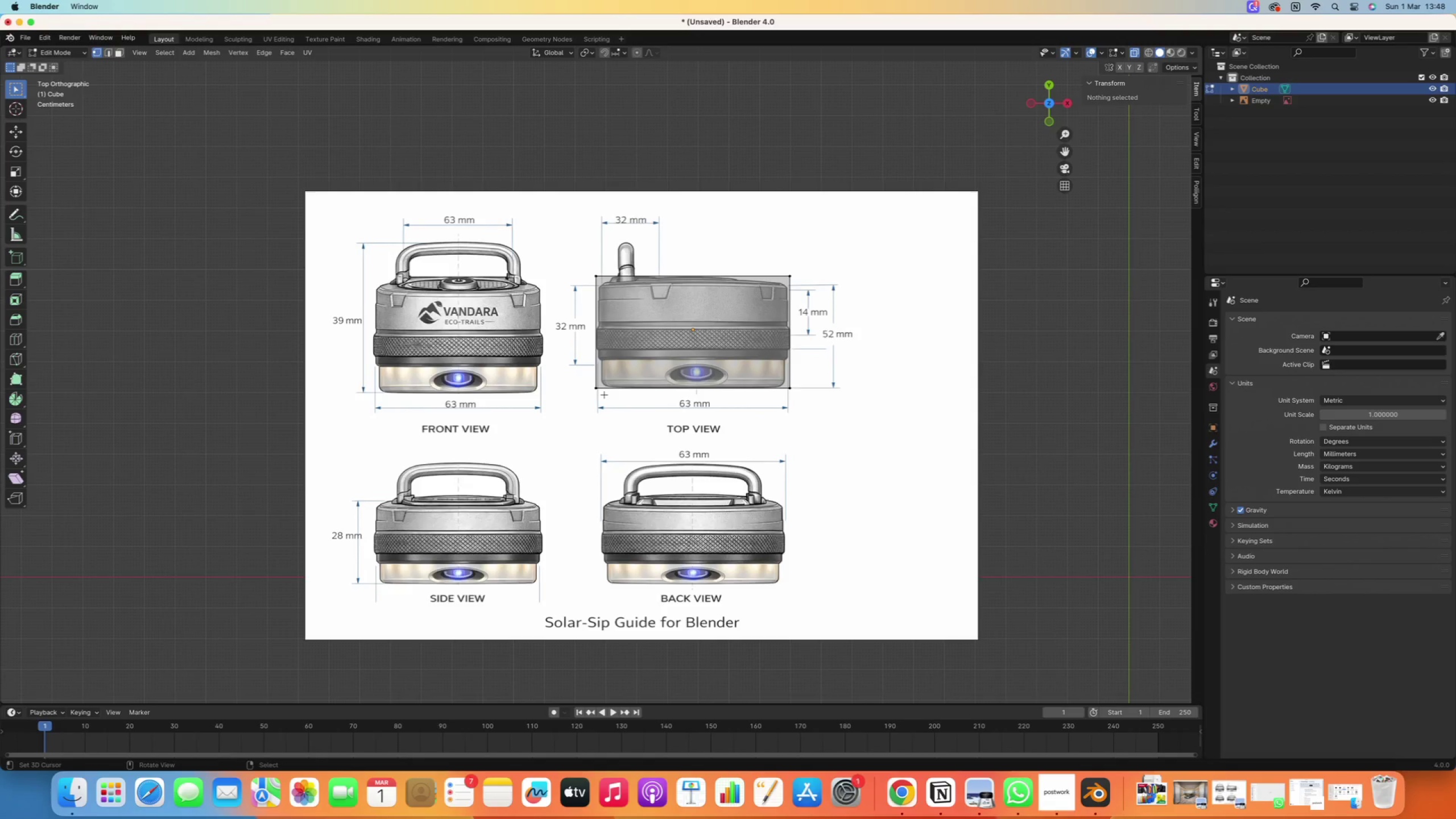 
key(Tab)
 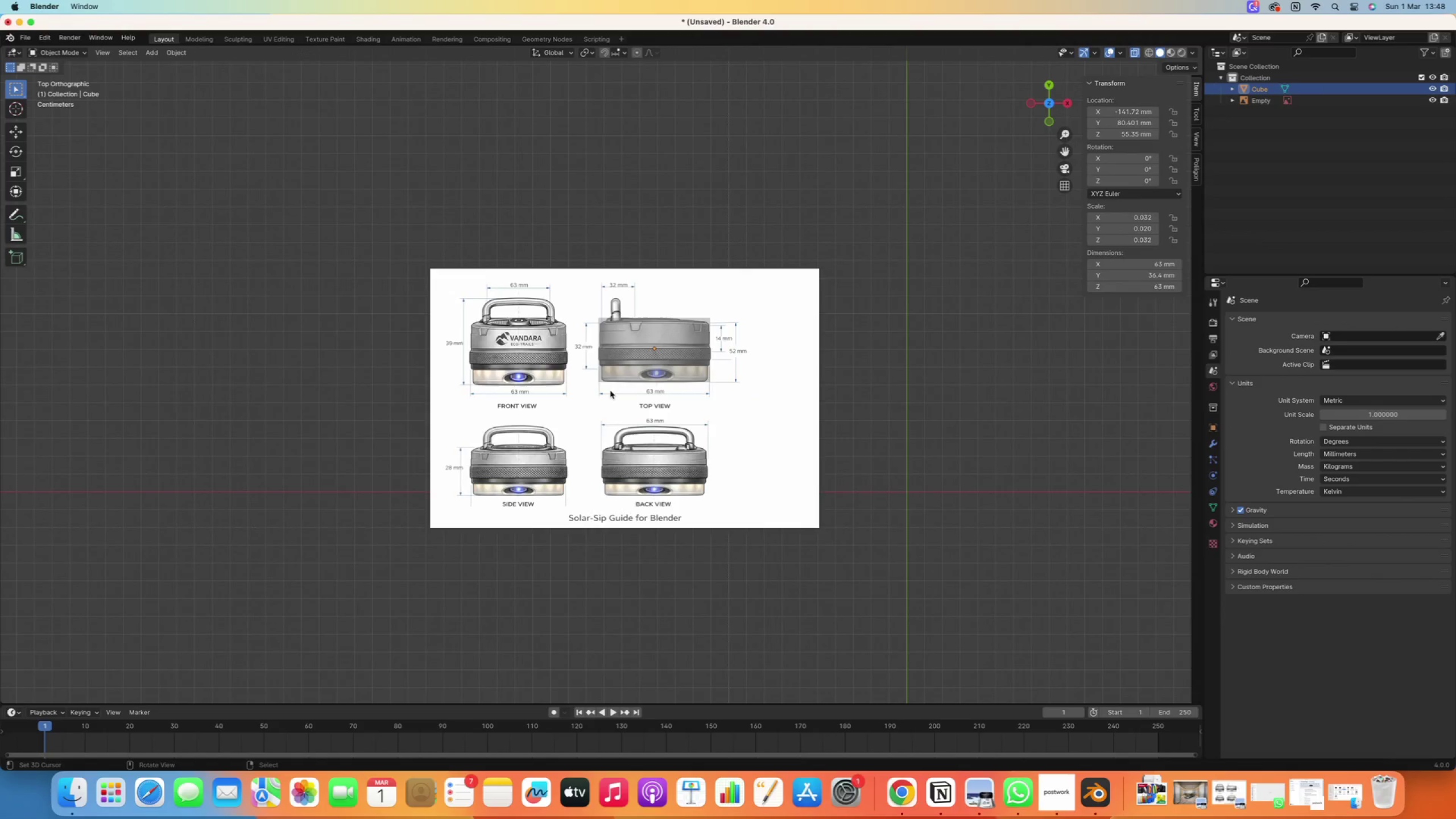 
scroll: coordinate [605, 395], scroll_direction: down, amount: 4.0
 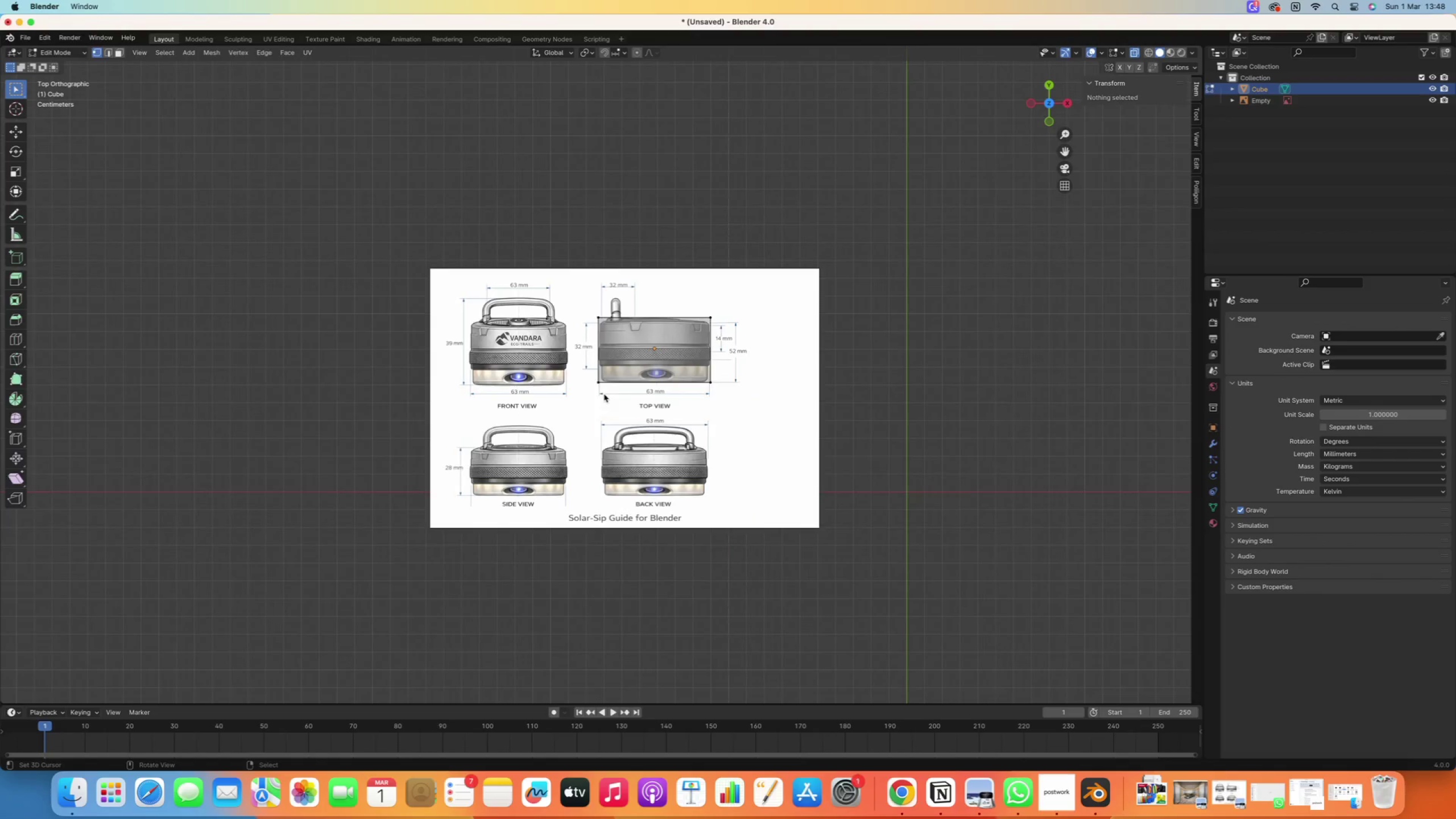 
key(Alt+OptionLeft)
 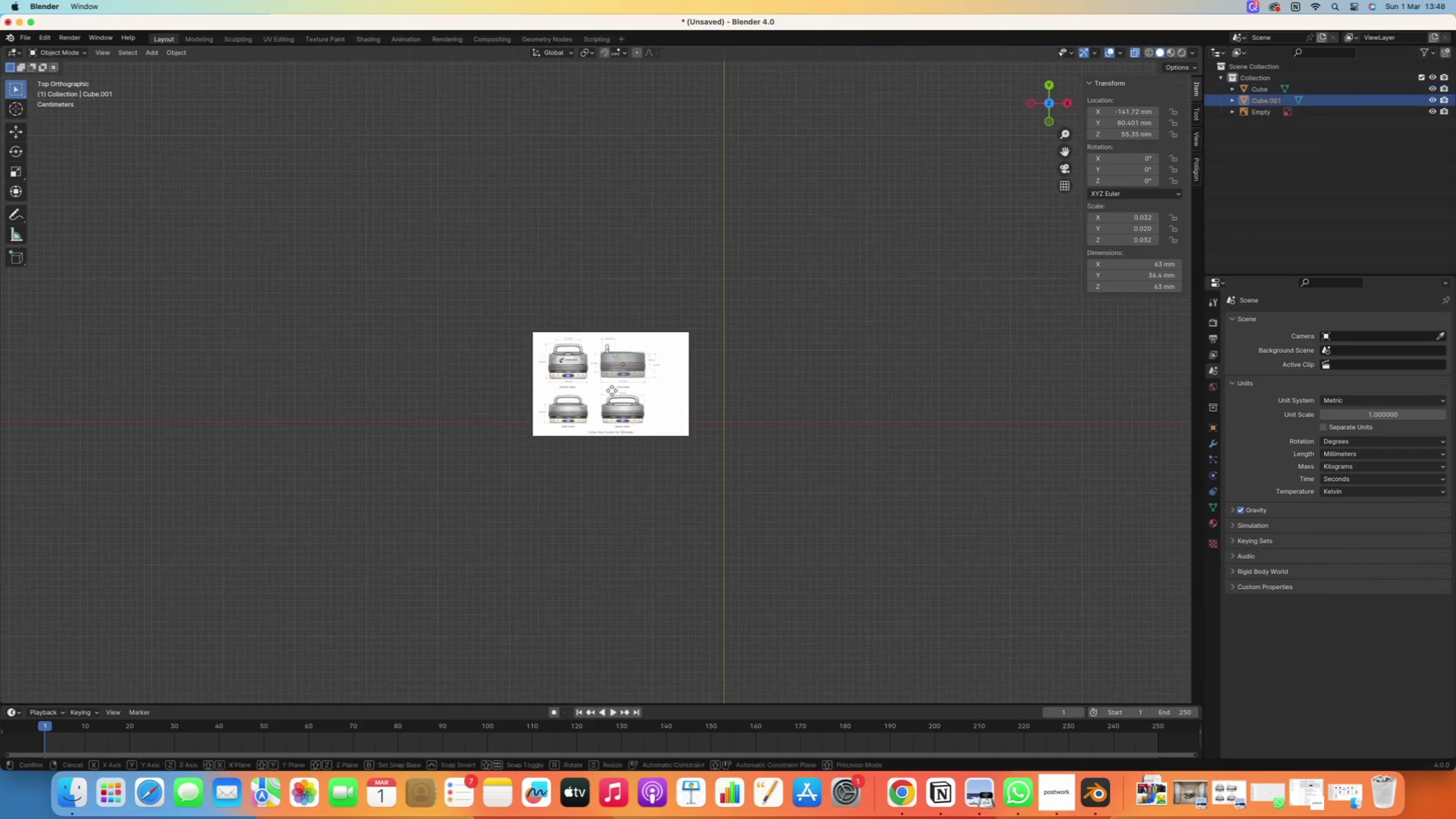 
key(Alt+D)
 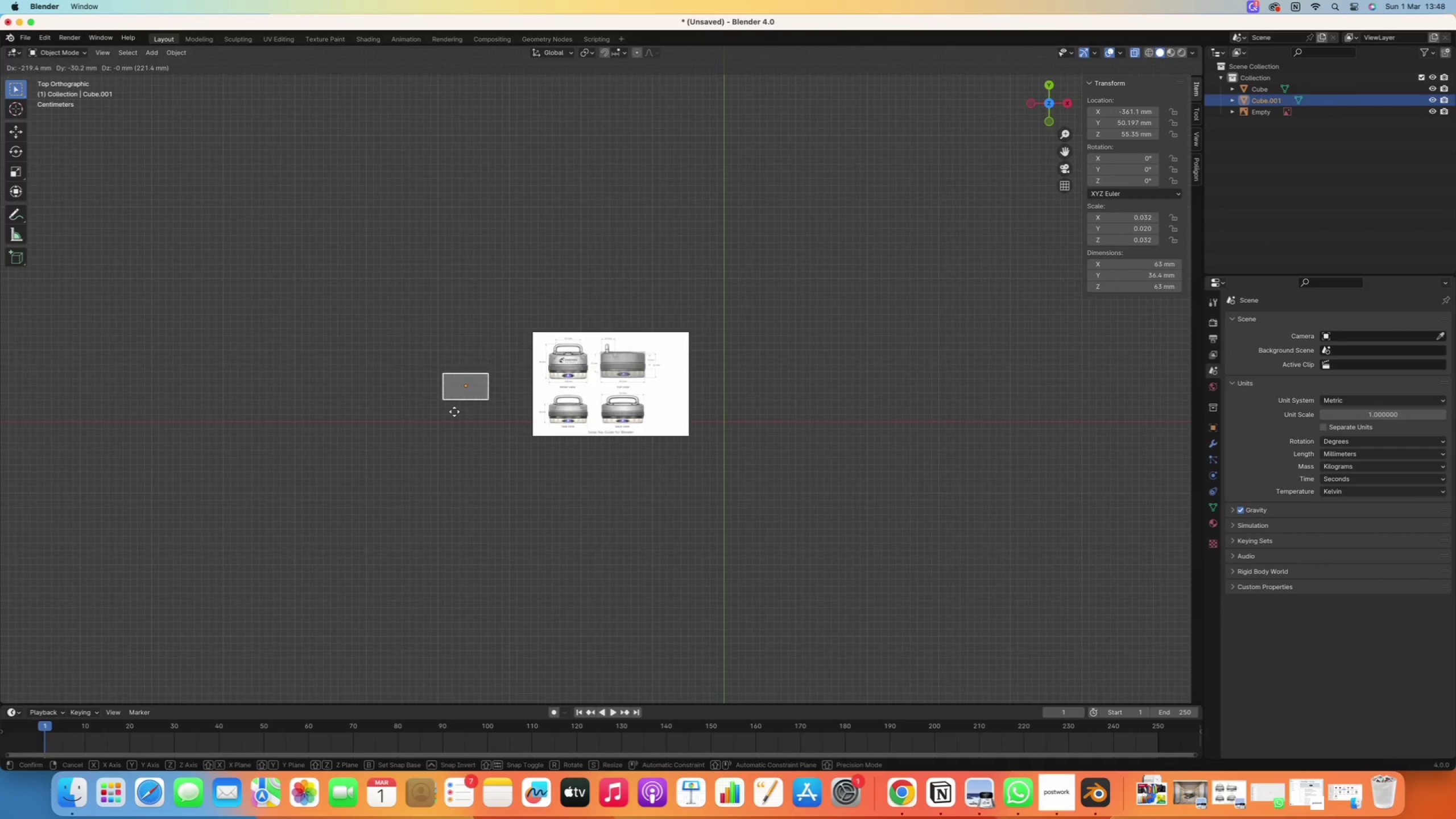 
scroll: coordinate [610, 391], scroll_direction: down, amount: 14.0
 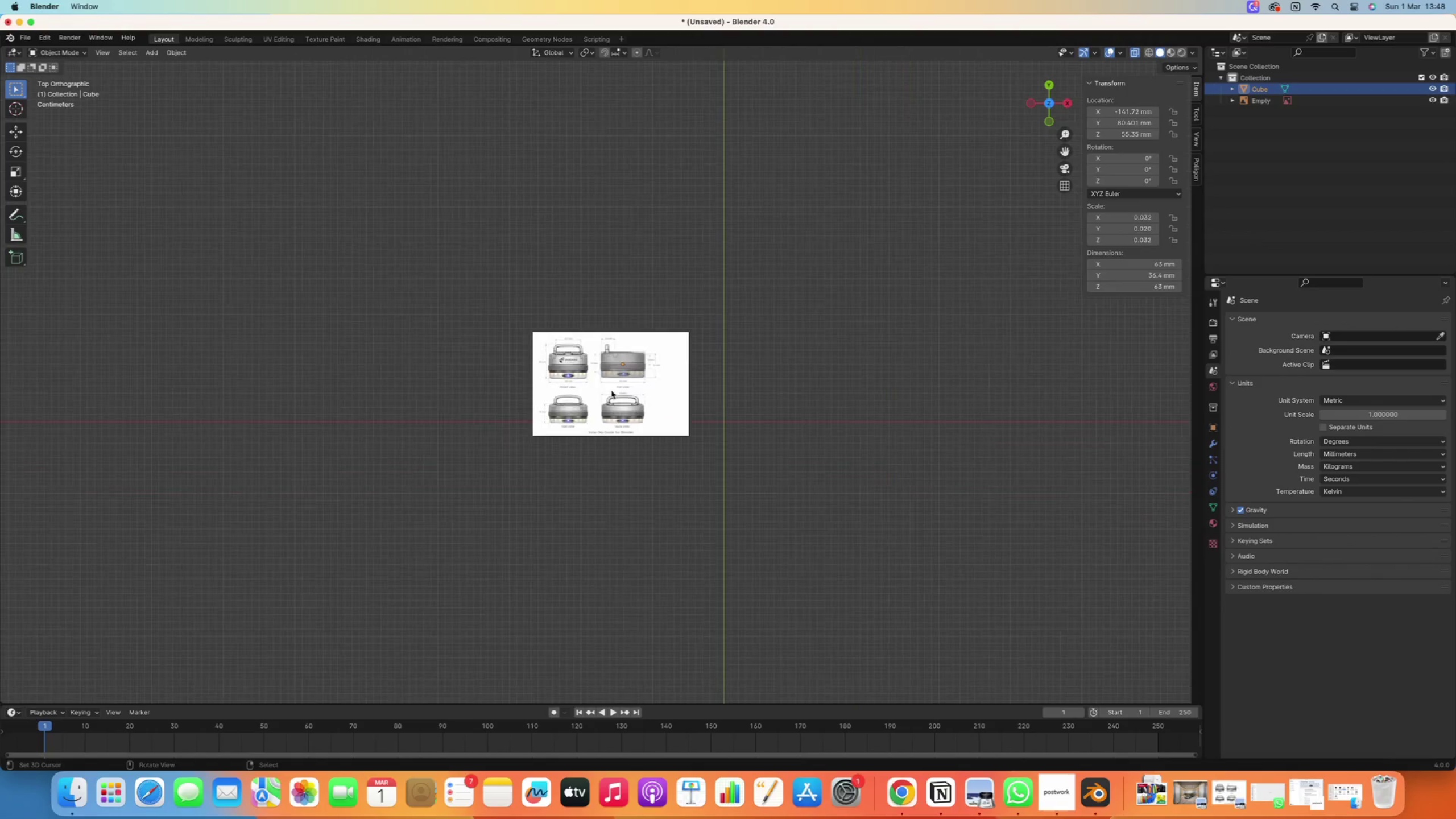 
key(X)
 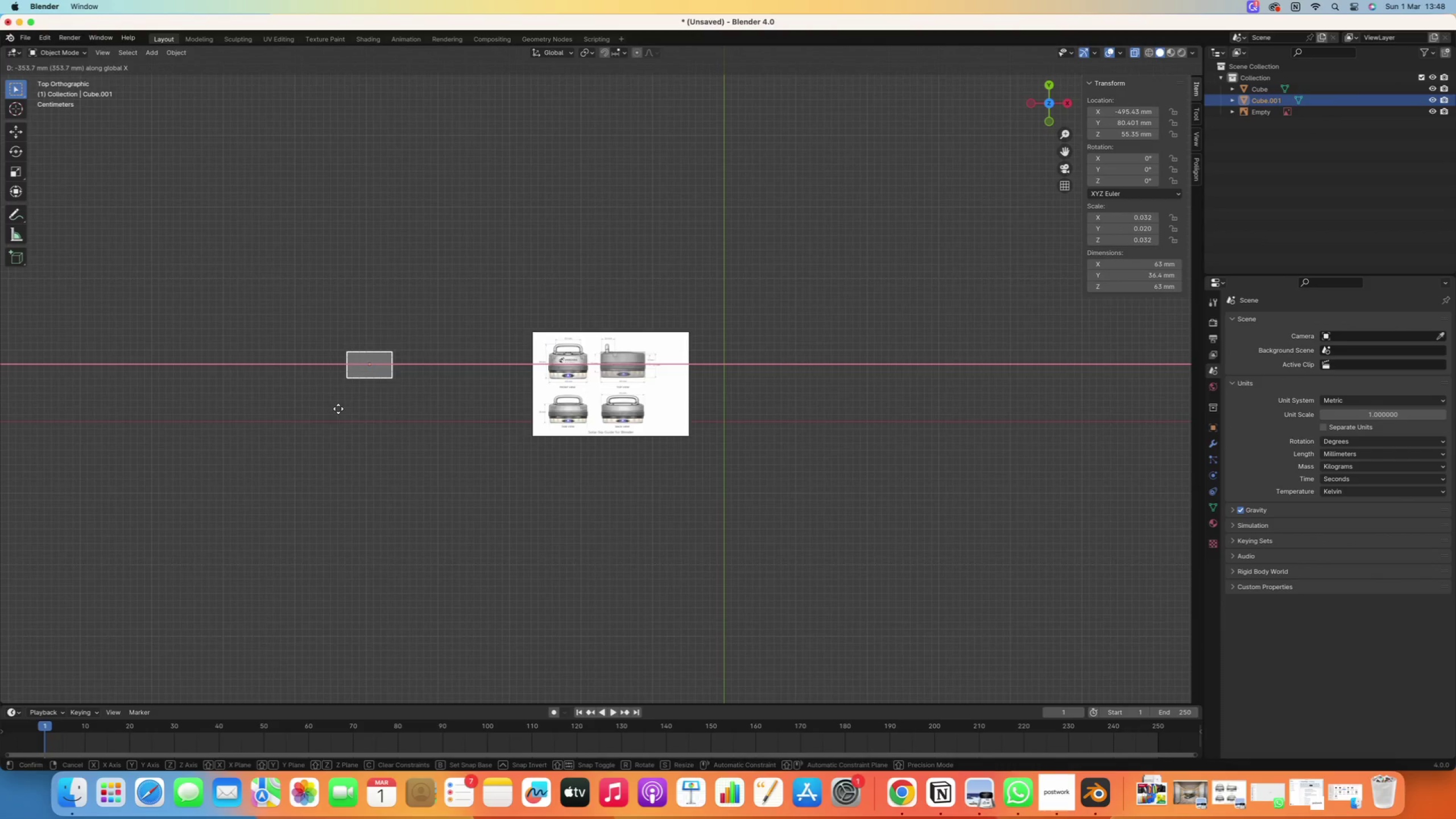 
left_click([337, 409])
 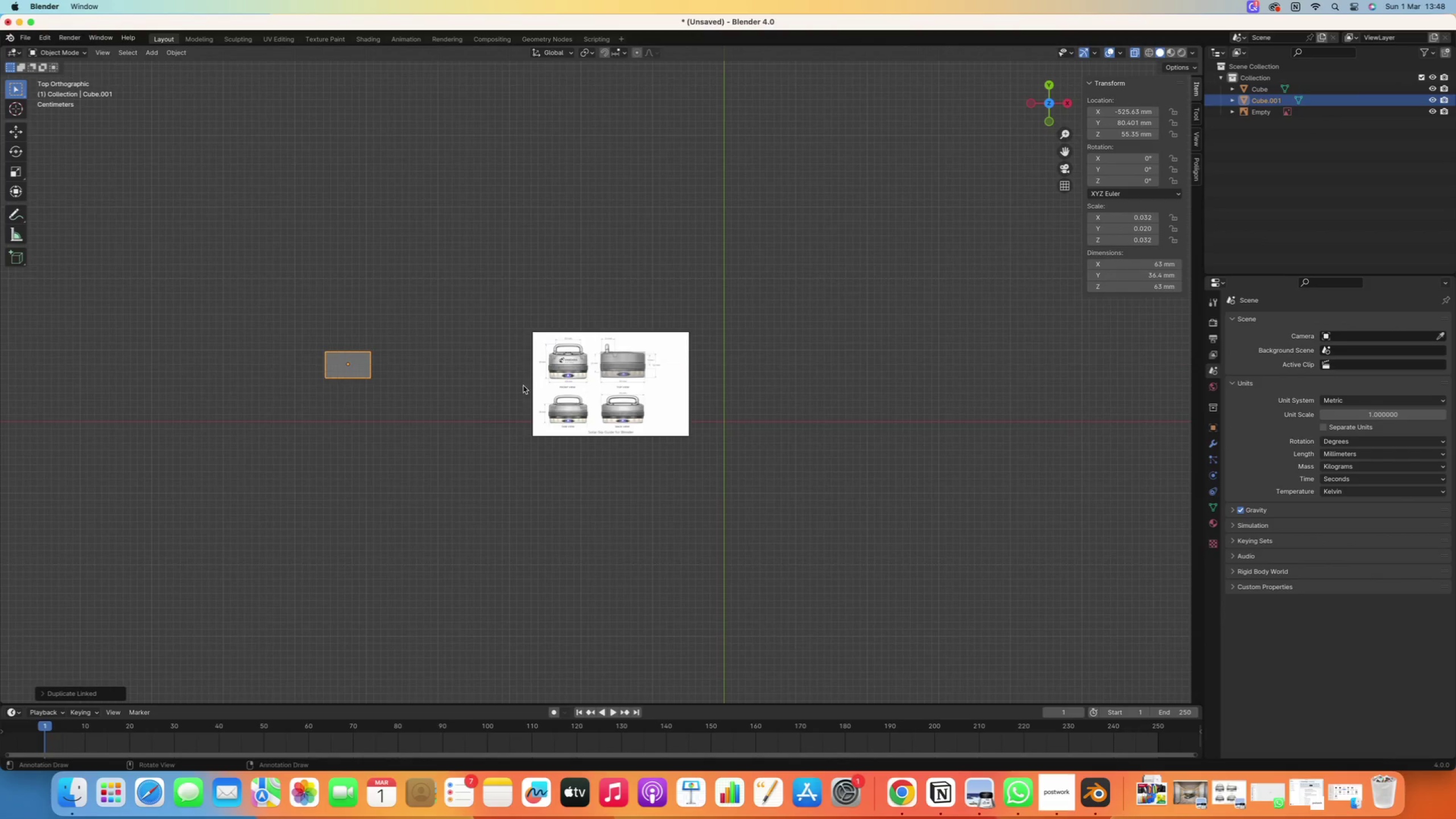 
right_click([605, 309])
 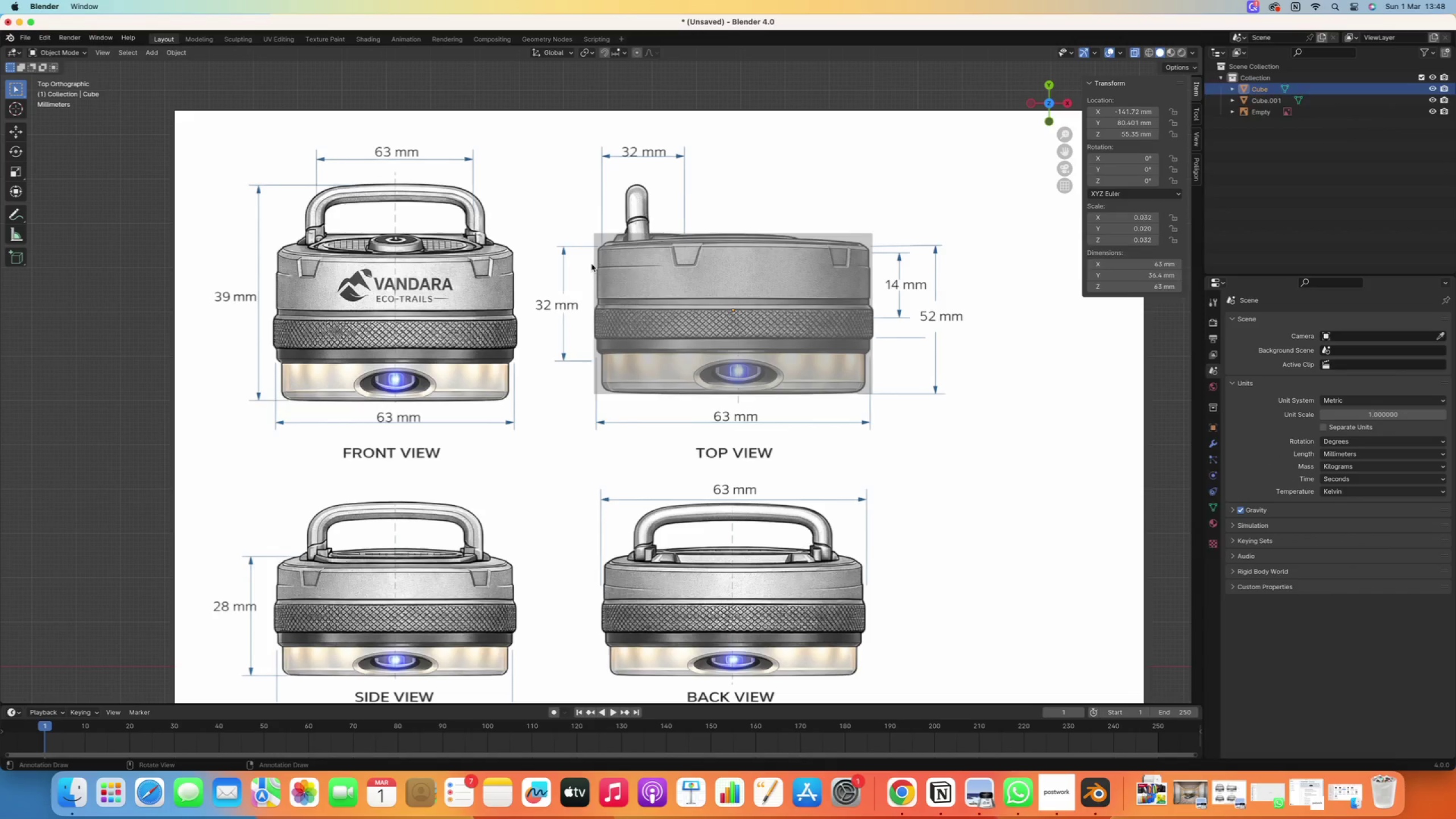 
scroll: coordinate [611, 350], scroll_direction: up, amount: 31.0
 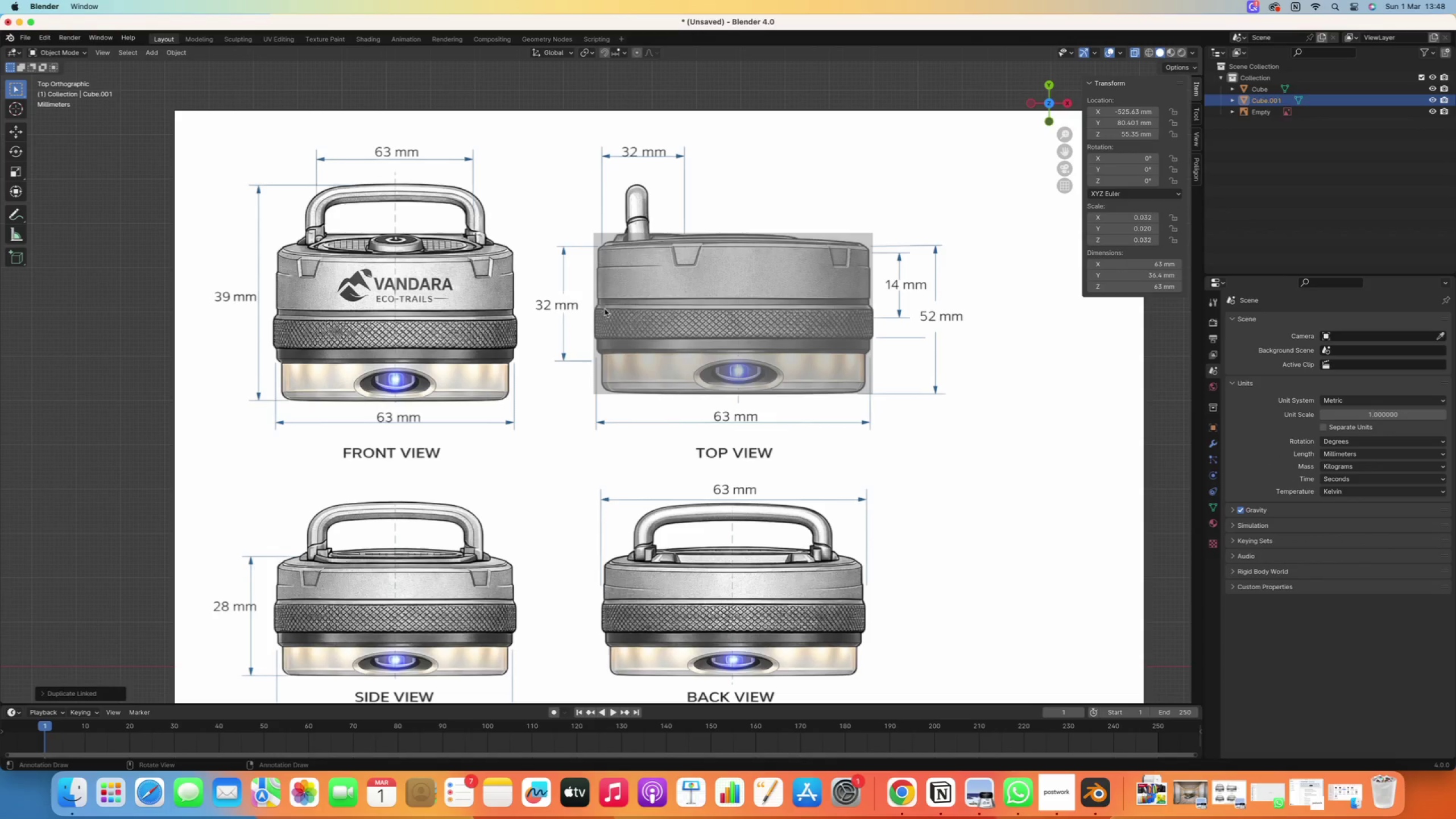 
right_click([592, 263])
 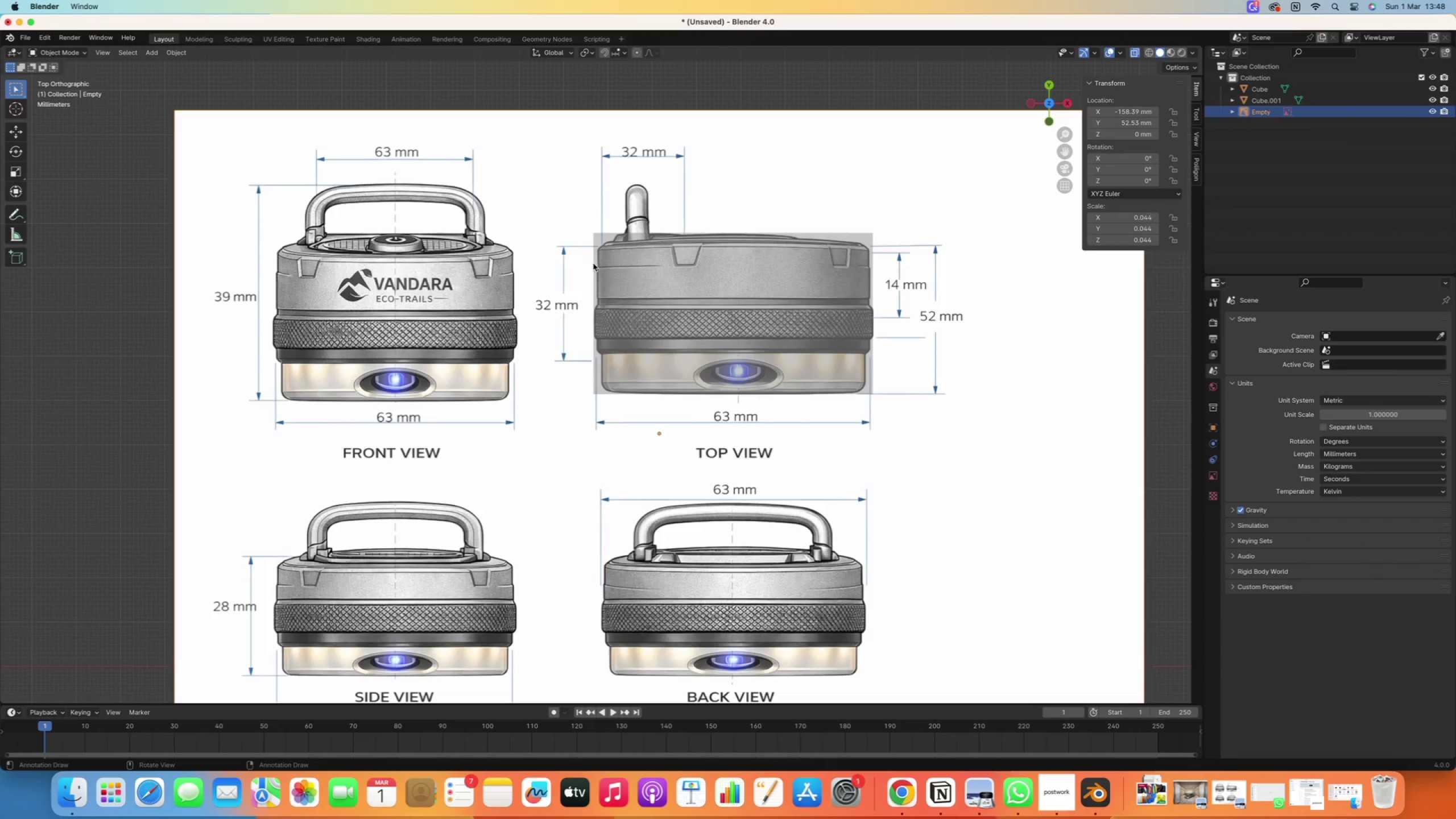 
right_click([593, 263])
 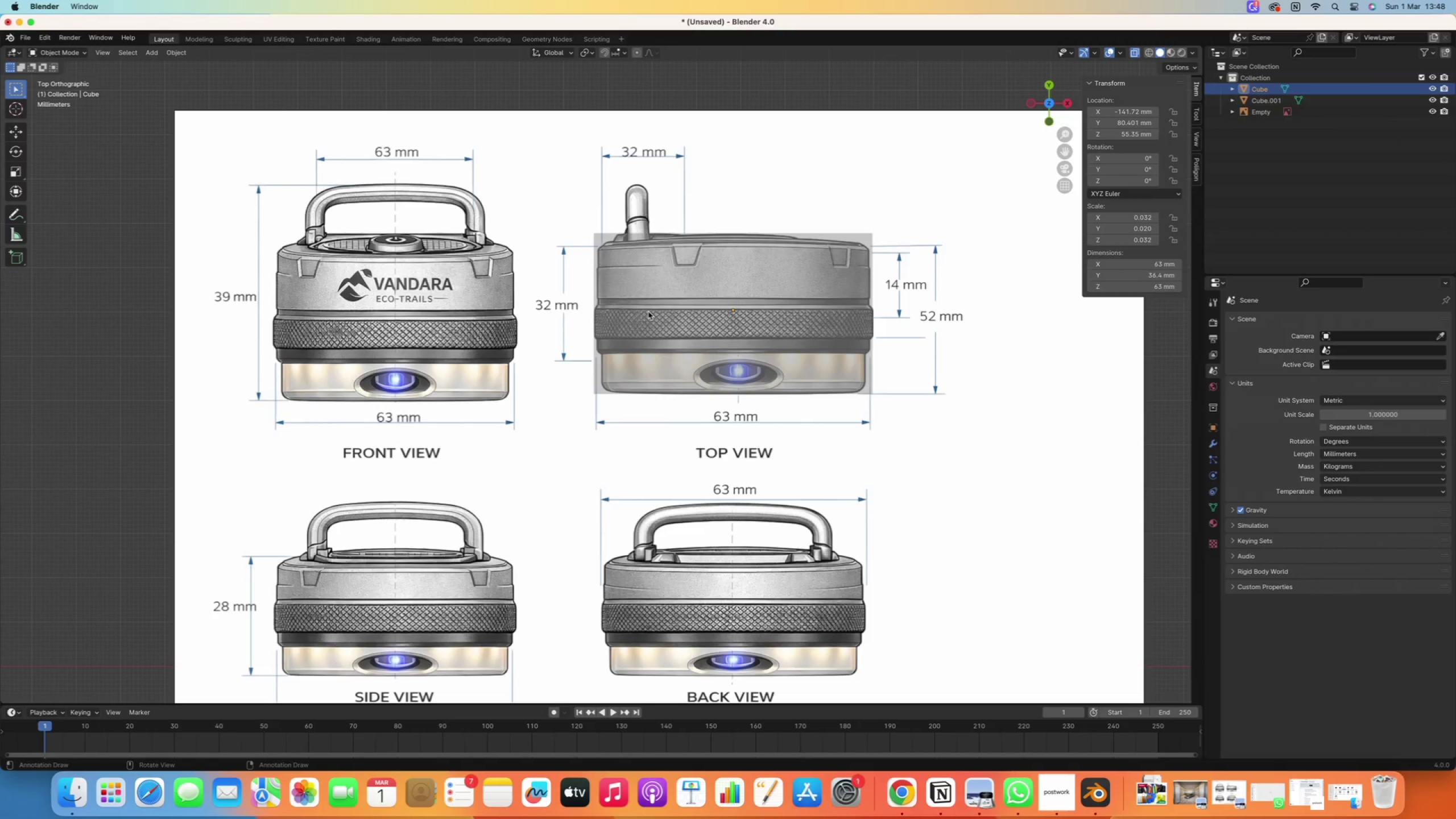 
key(Tab)
 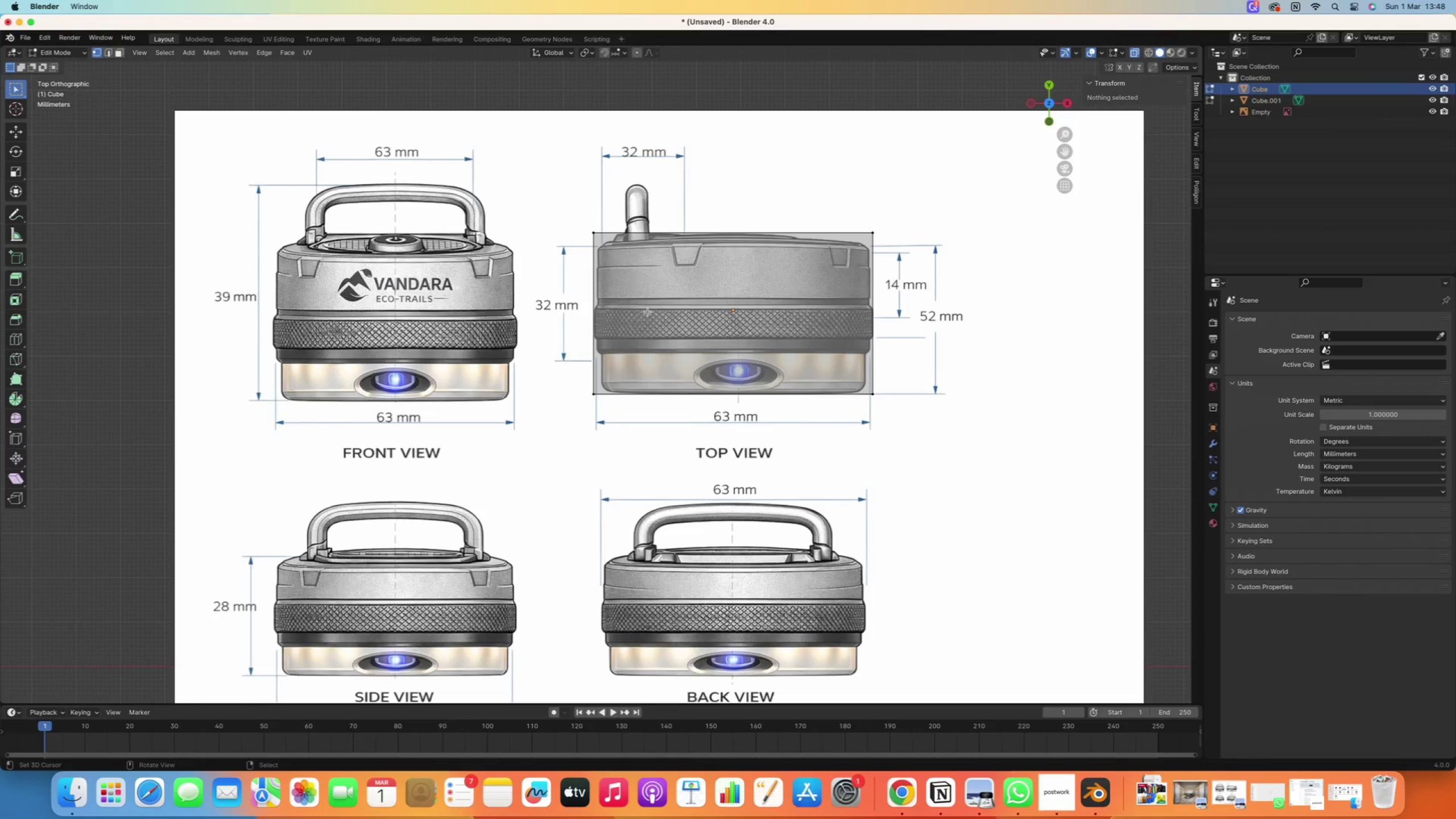 
type(3a)
 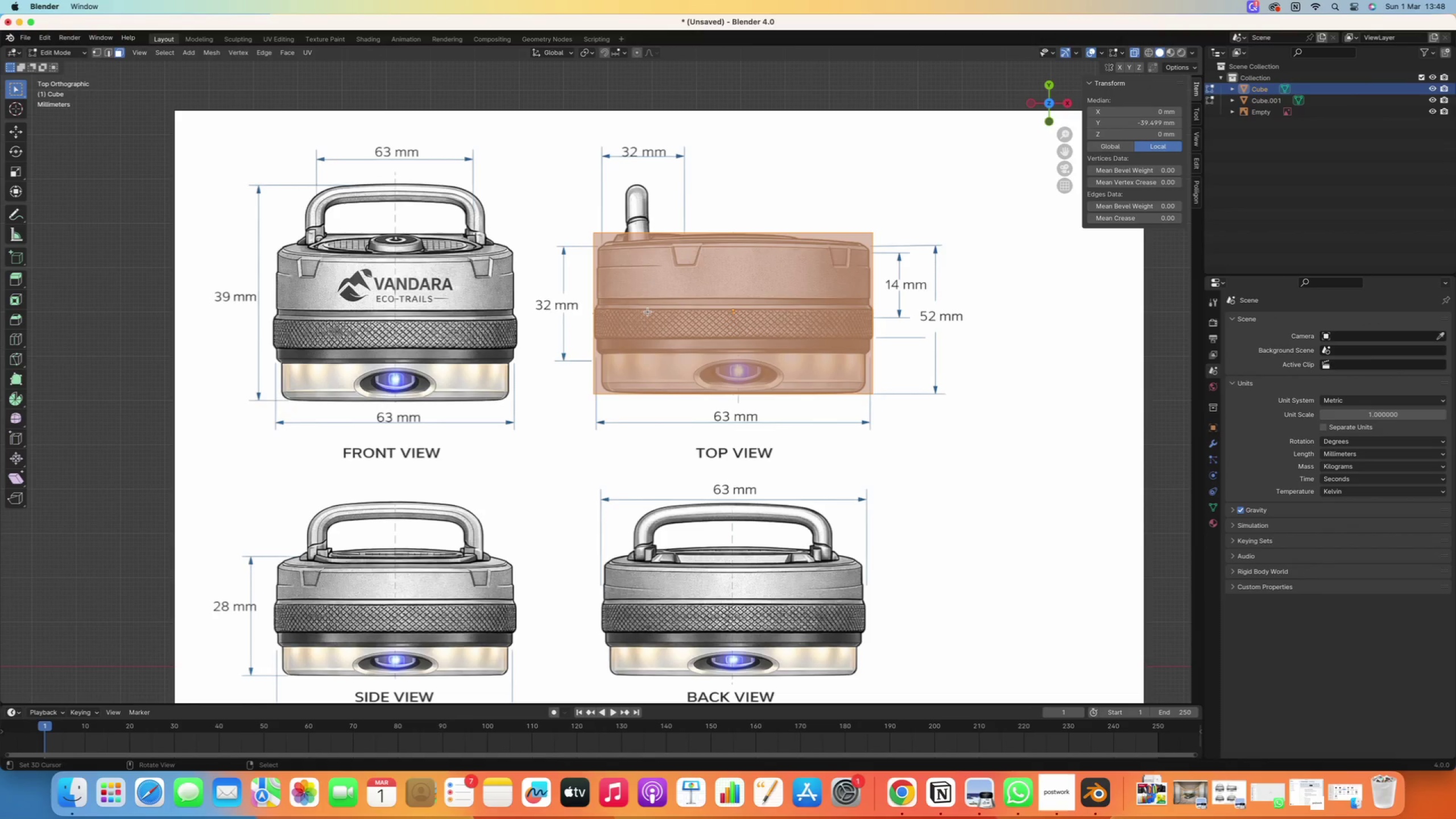 
scroll: coordinate [618, 275], scroll_direction: down, amount: 15.0
 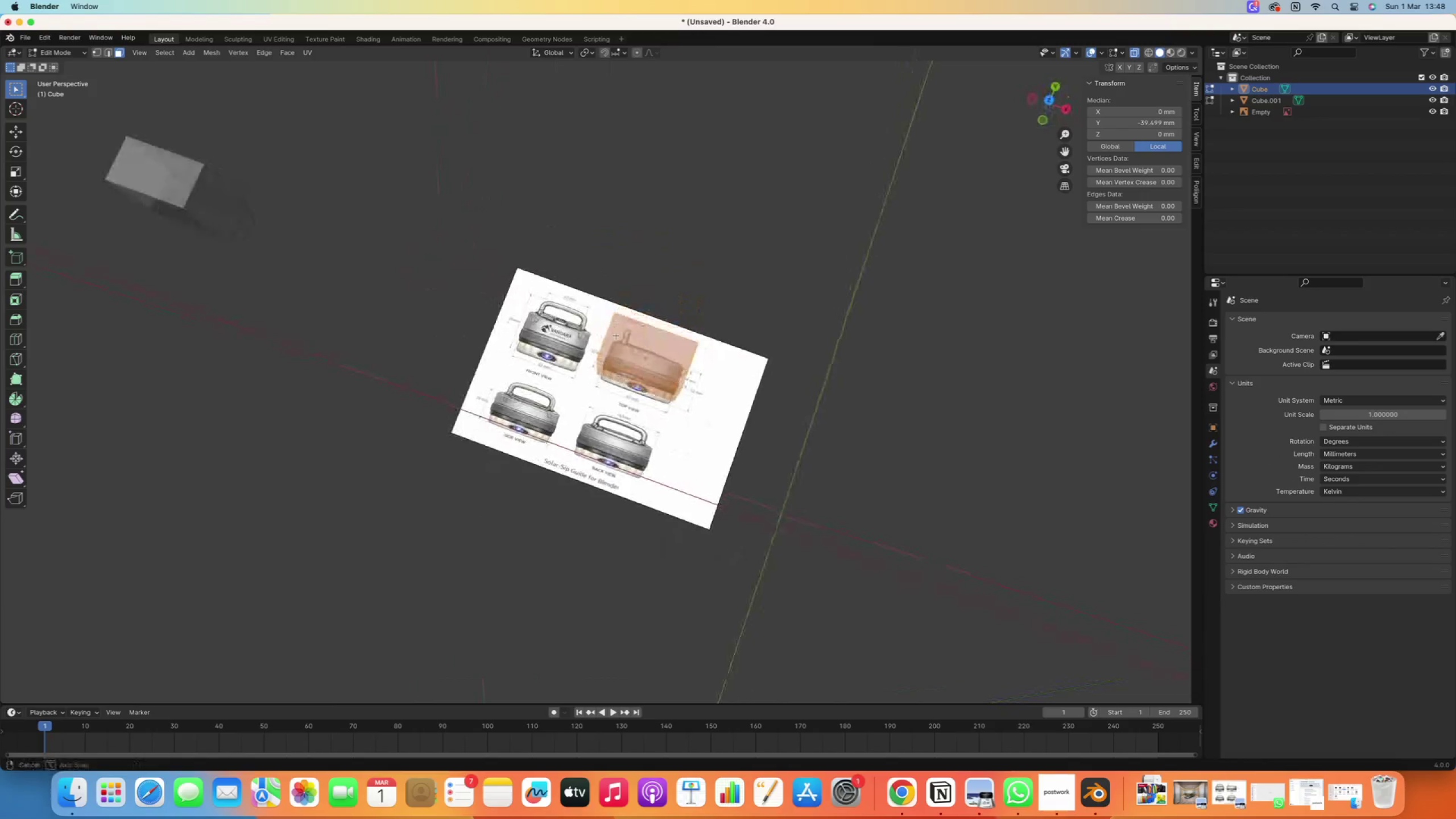 
hold_key(key=ShiftRight, duration=0.46)
 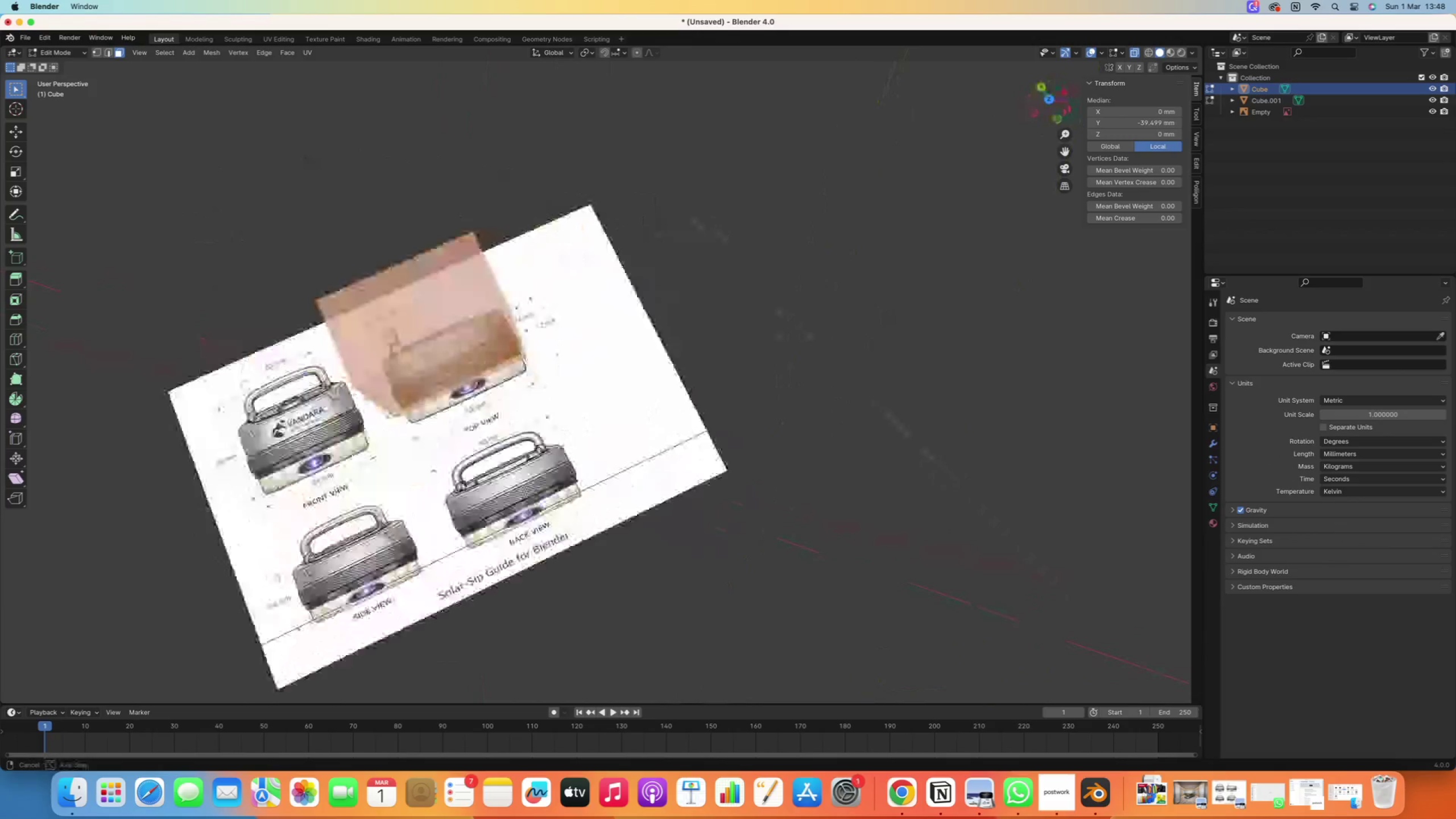 
scroll: coordinate [619, 348], scroll_direction: up, amount: 5.0
 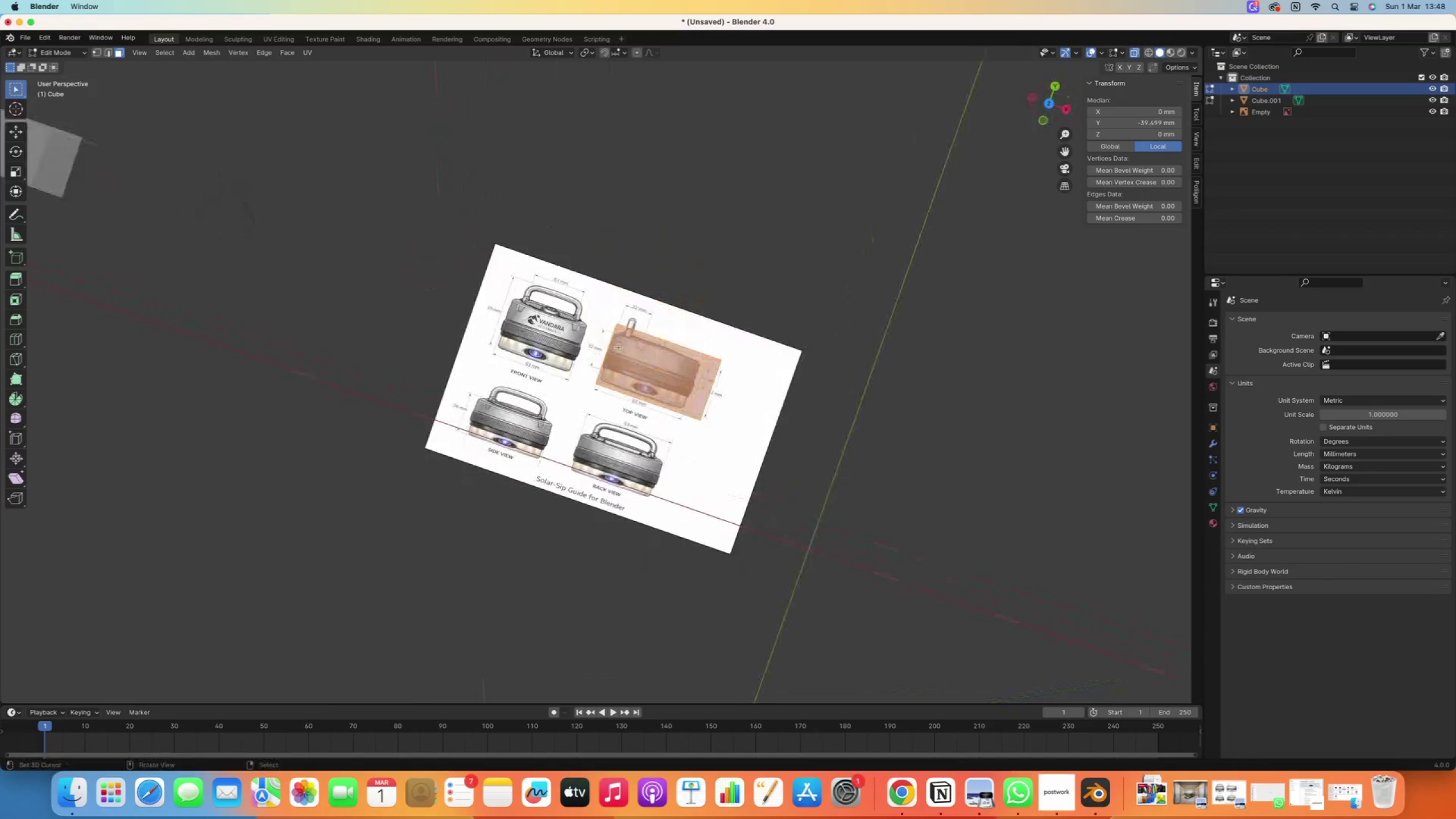 
scroll: coordinate [478, 208], scroll_direction: down, amount: 16.0
 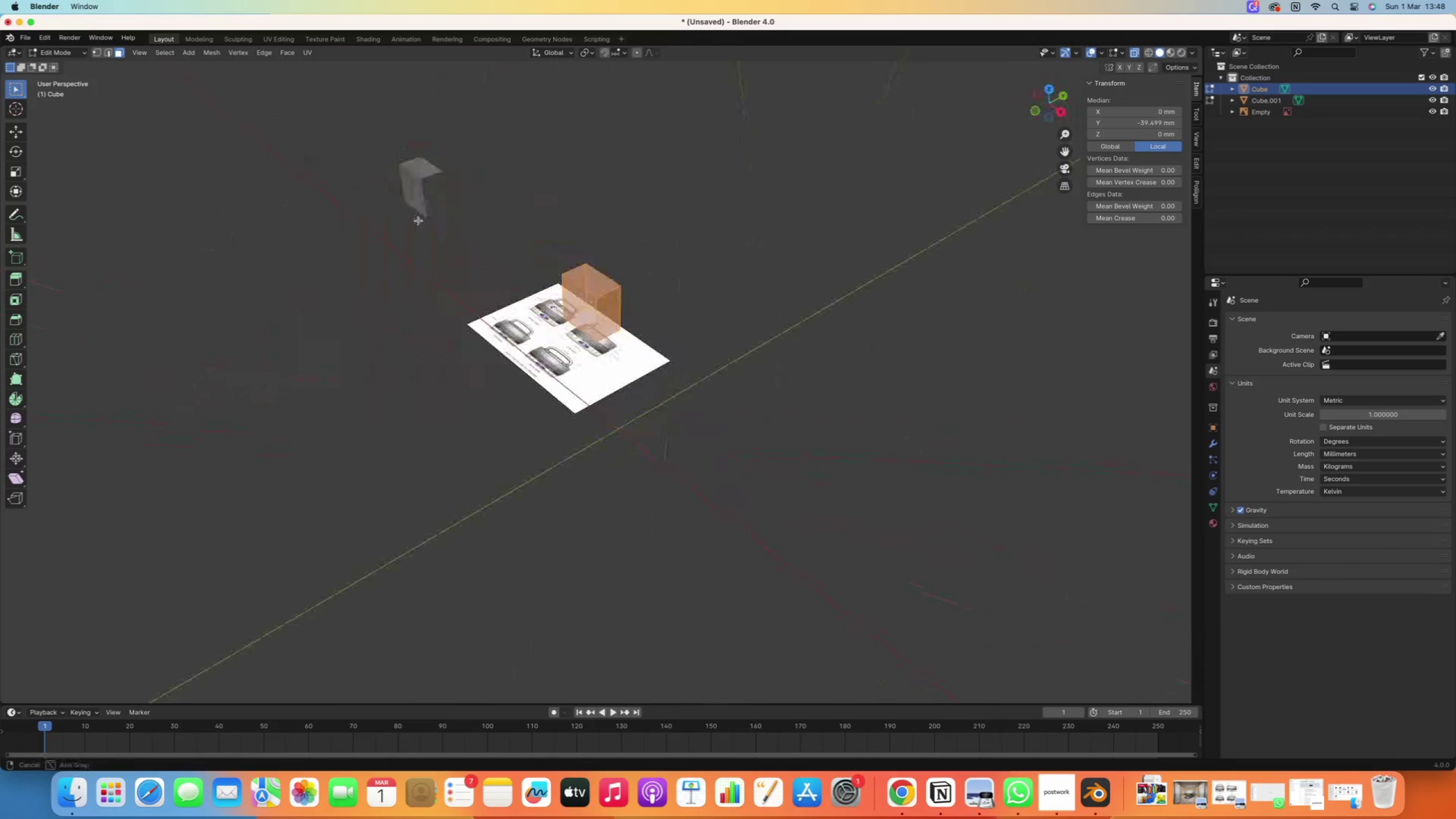 
scroll: coordinate [564, 286], scroll_direction: up, amount: 10.0
 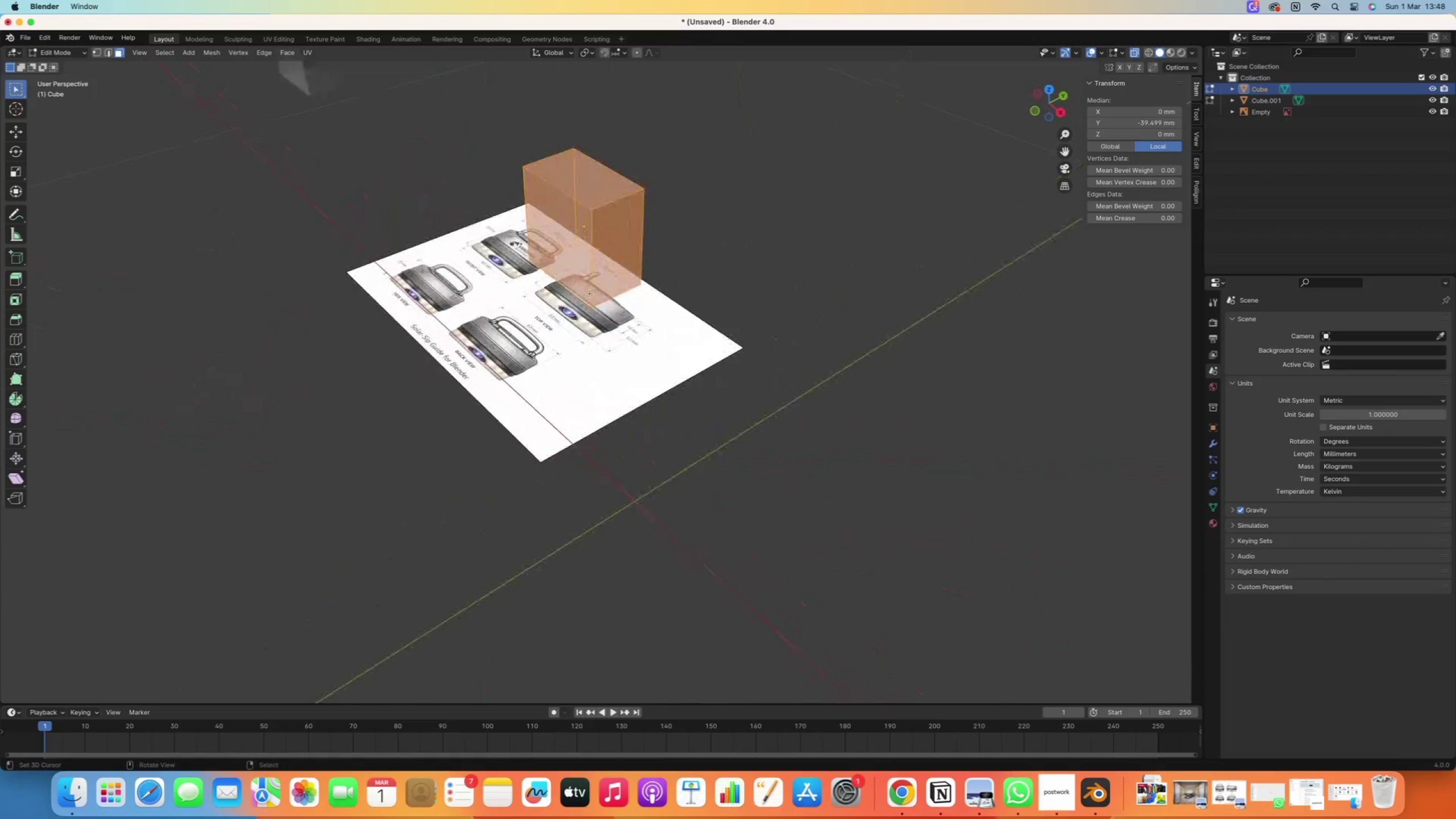 
key(2)
 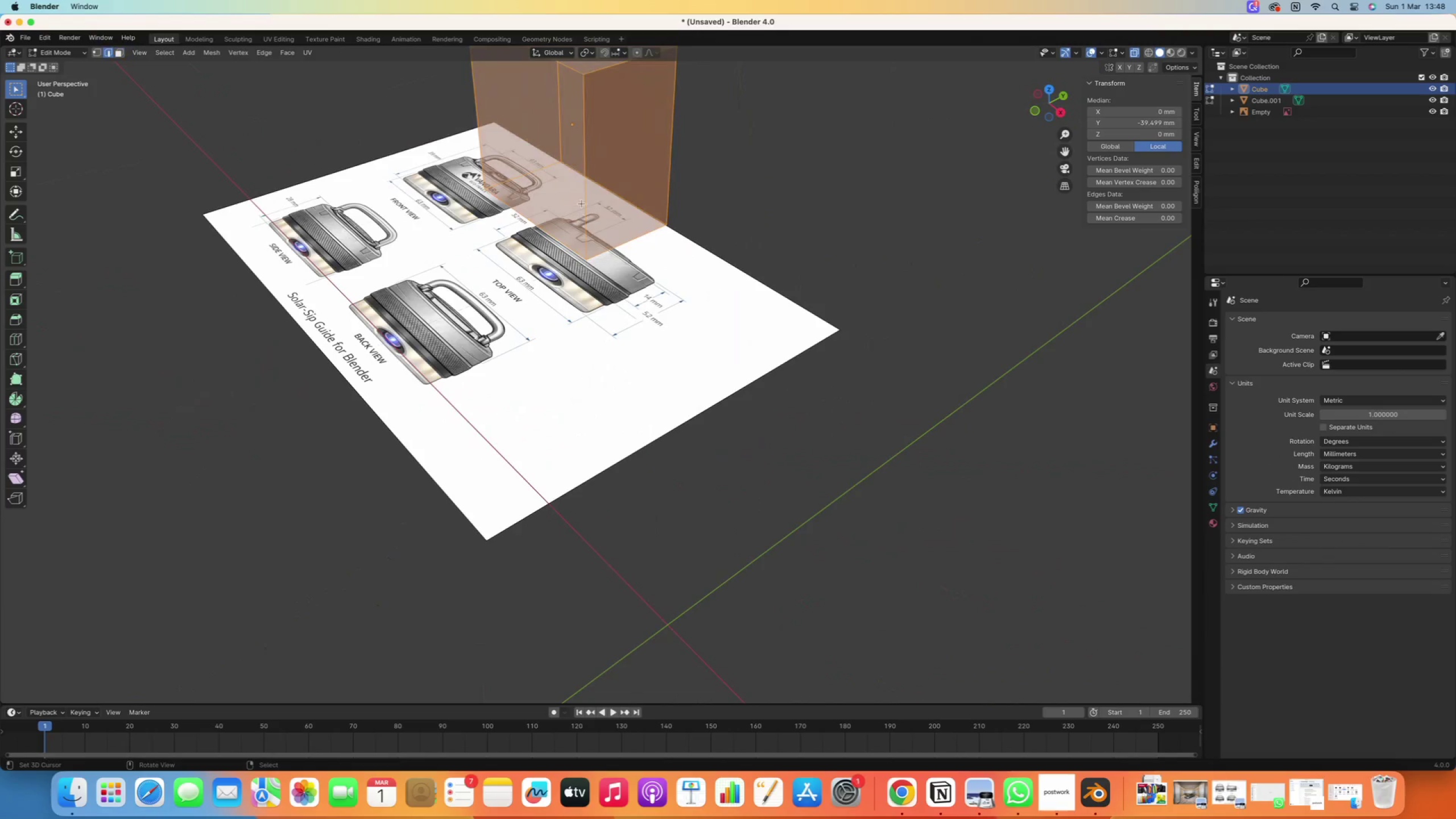 
scroll: coordinate [586, 268], scroll_direction: up, amount: 5.0
 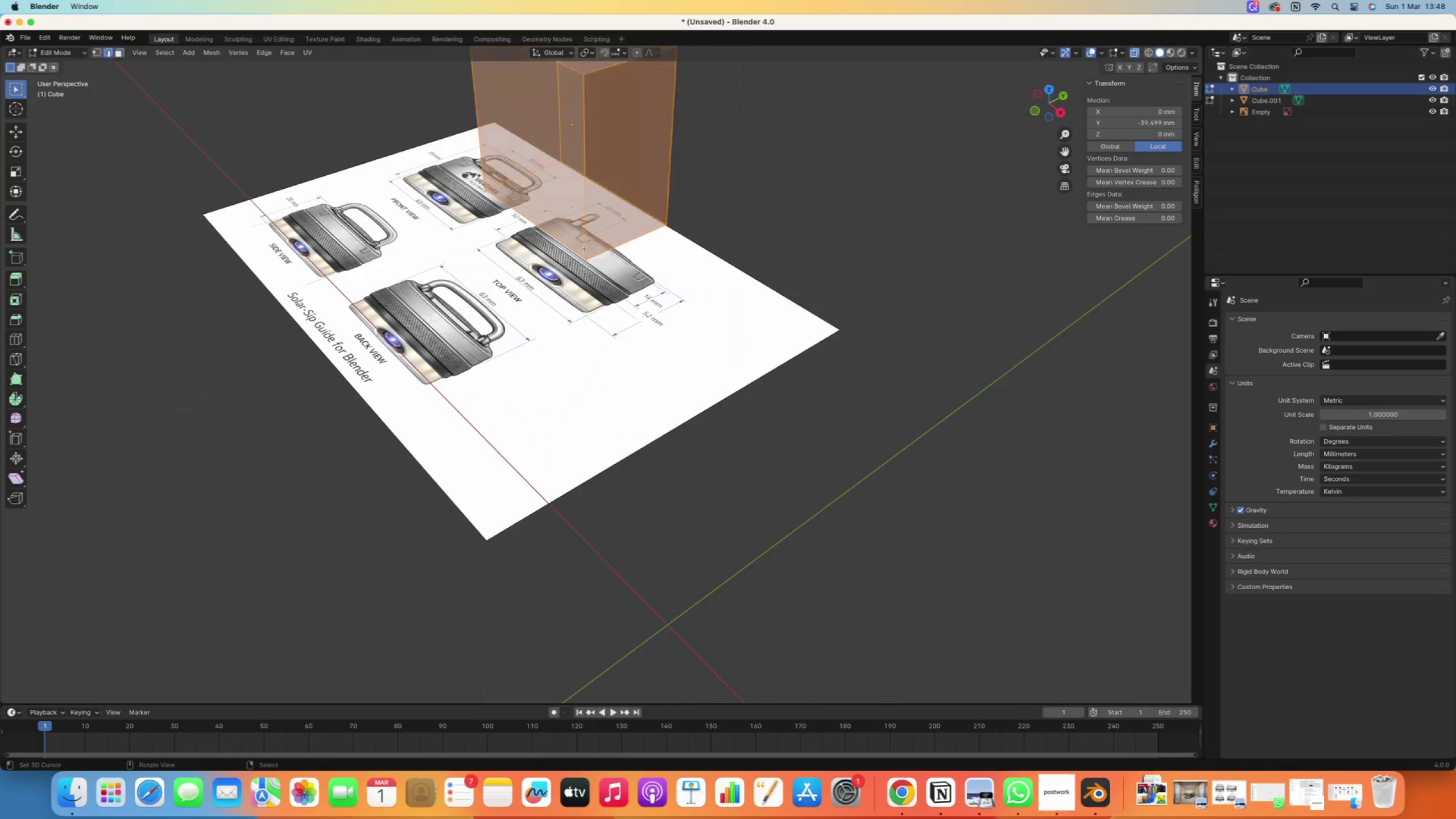 
right_click([582, 204])
 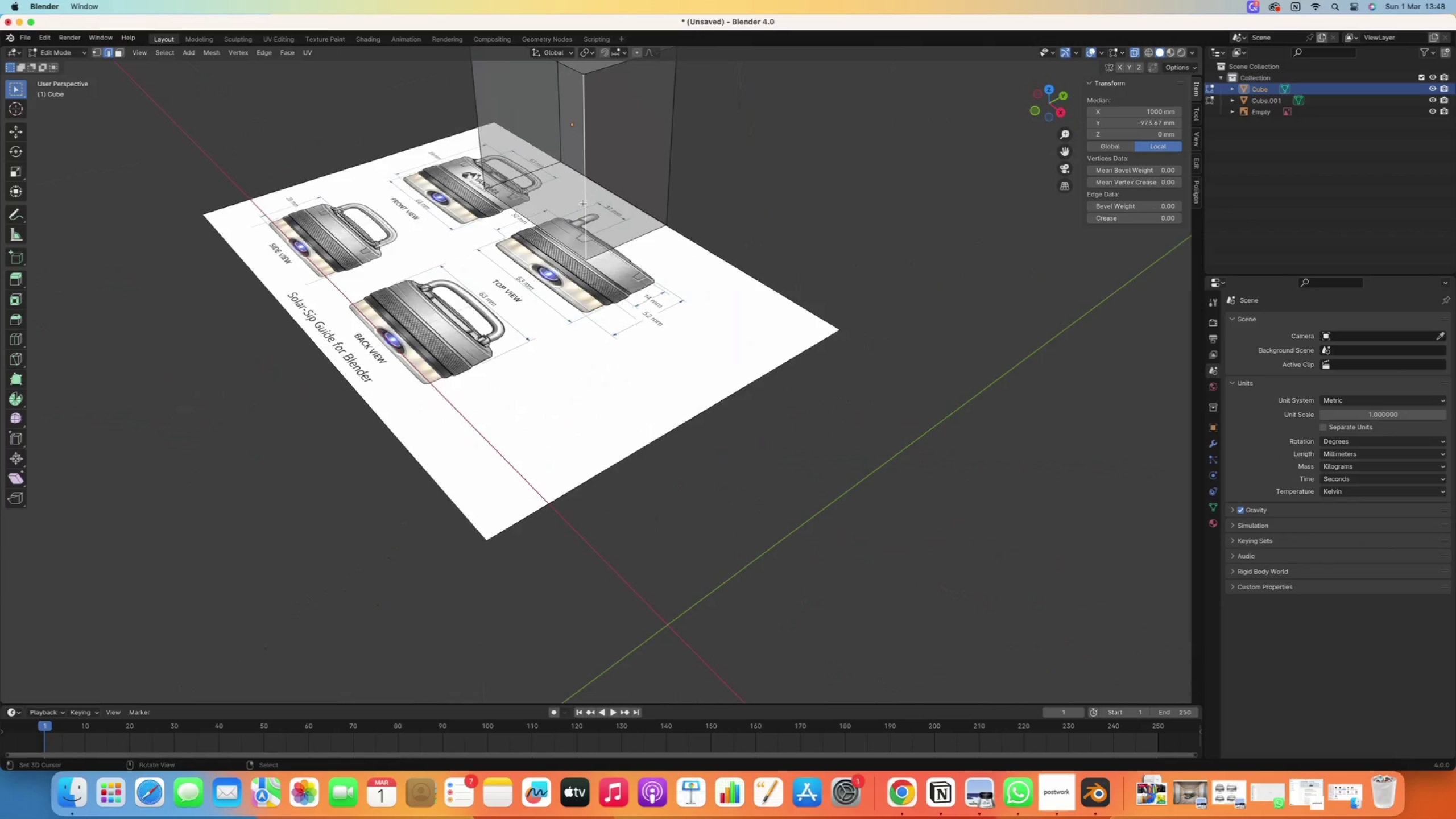 
hold_key(key=ShiftRight, duration=2.23)
right_click([671, 154])
 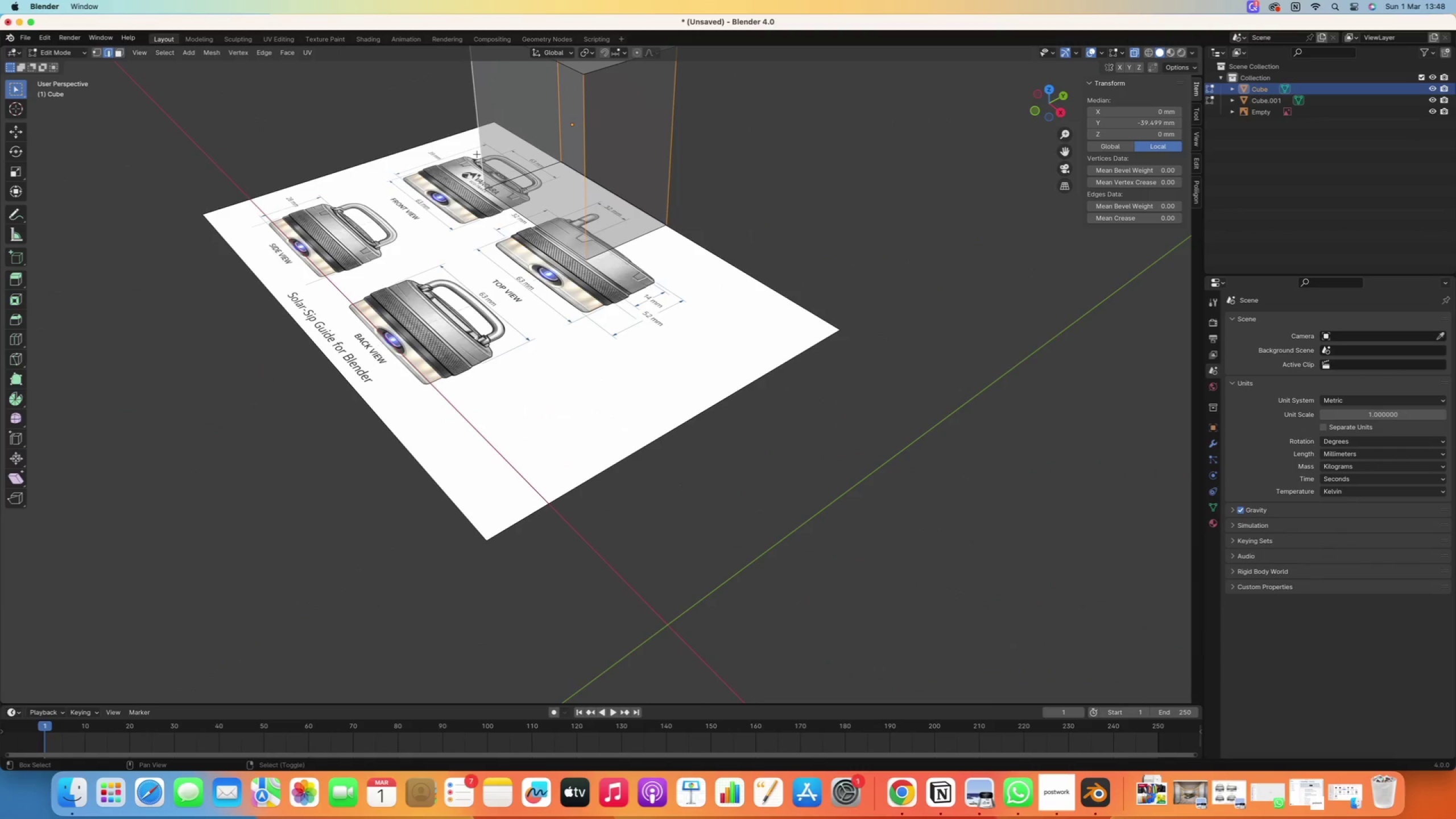 
hold_key(key=ShiftRight, duration=0.67)
 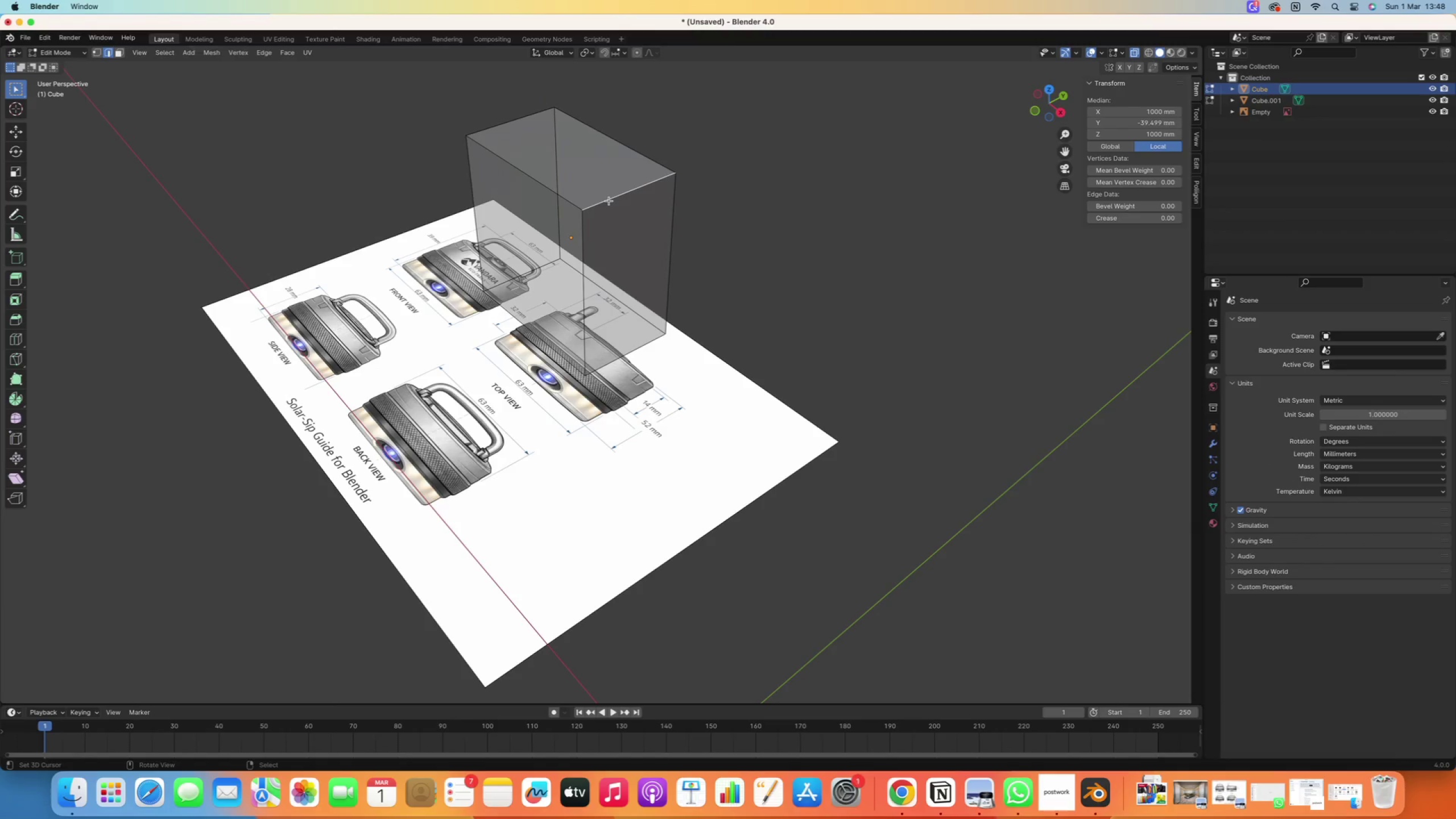 
hold_key(key=ShiftRight, duration=2.61)
right_click([617, 358])
 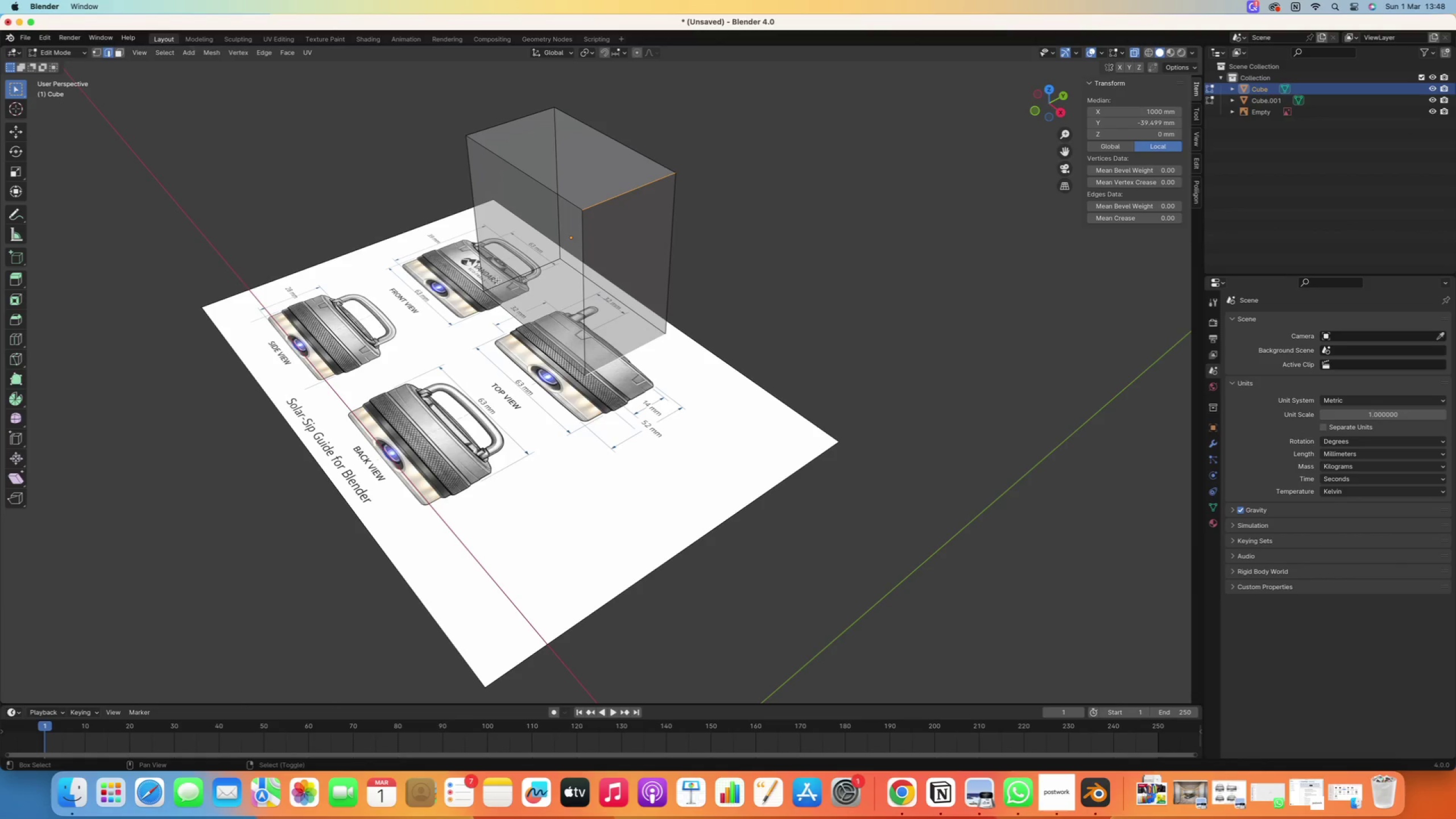 
right_click([501, 279])
 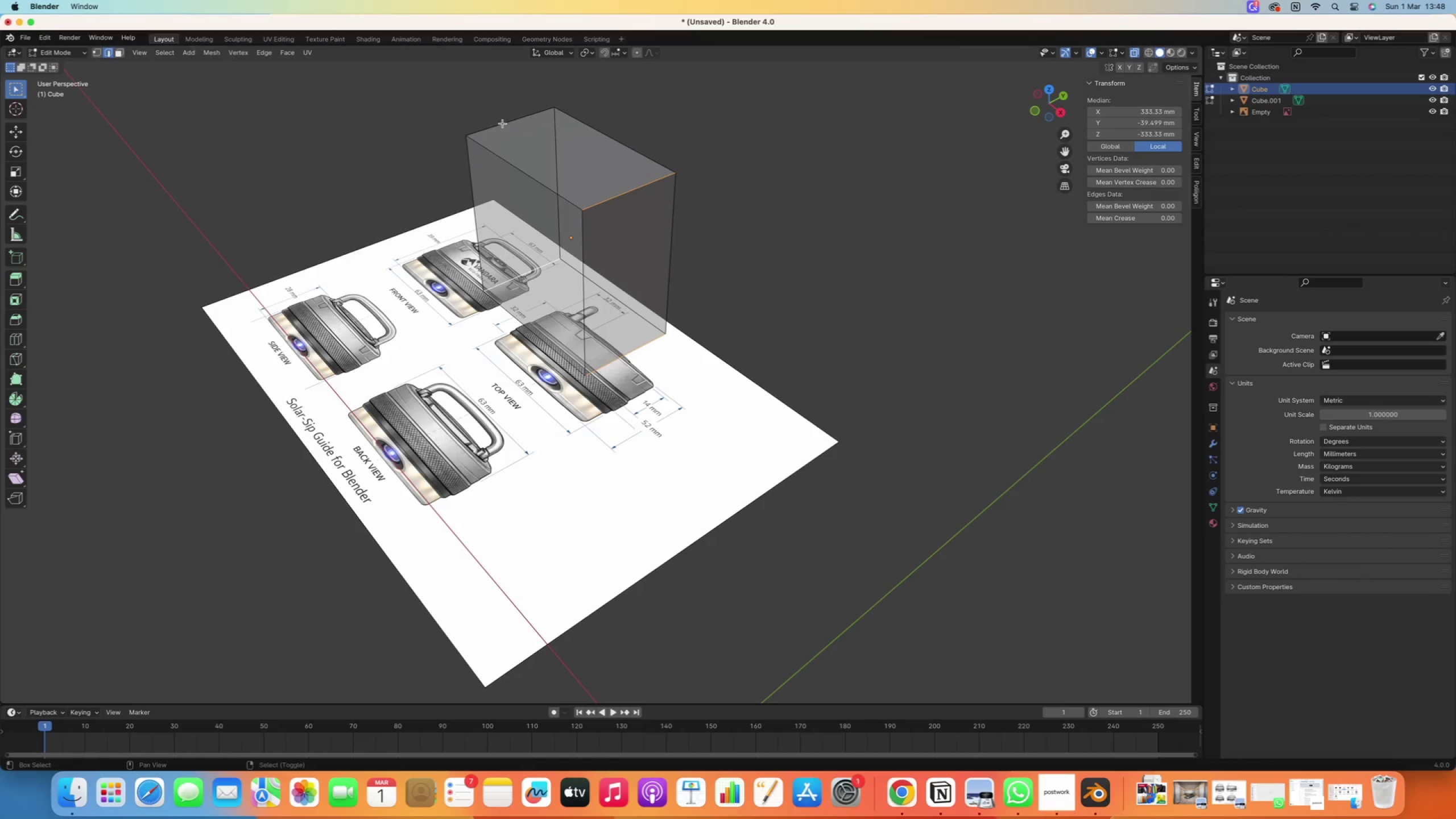 
right_click([503, 123])
 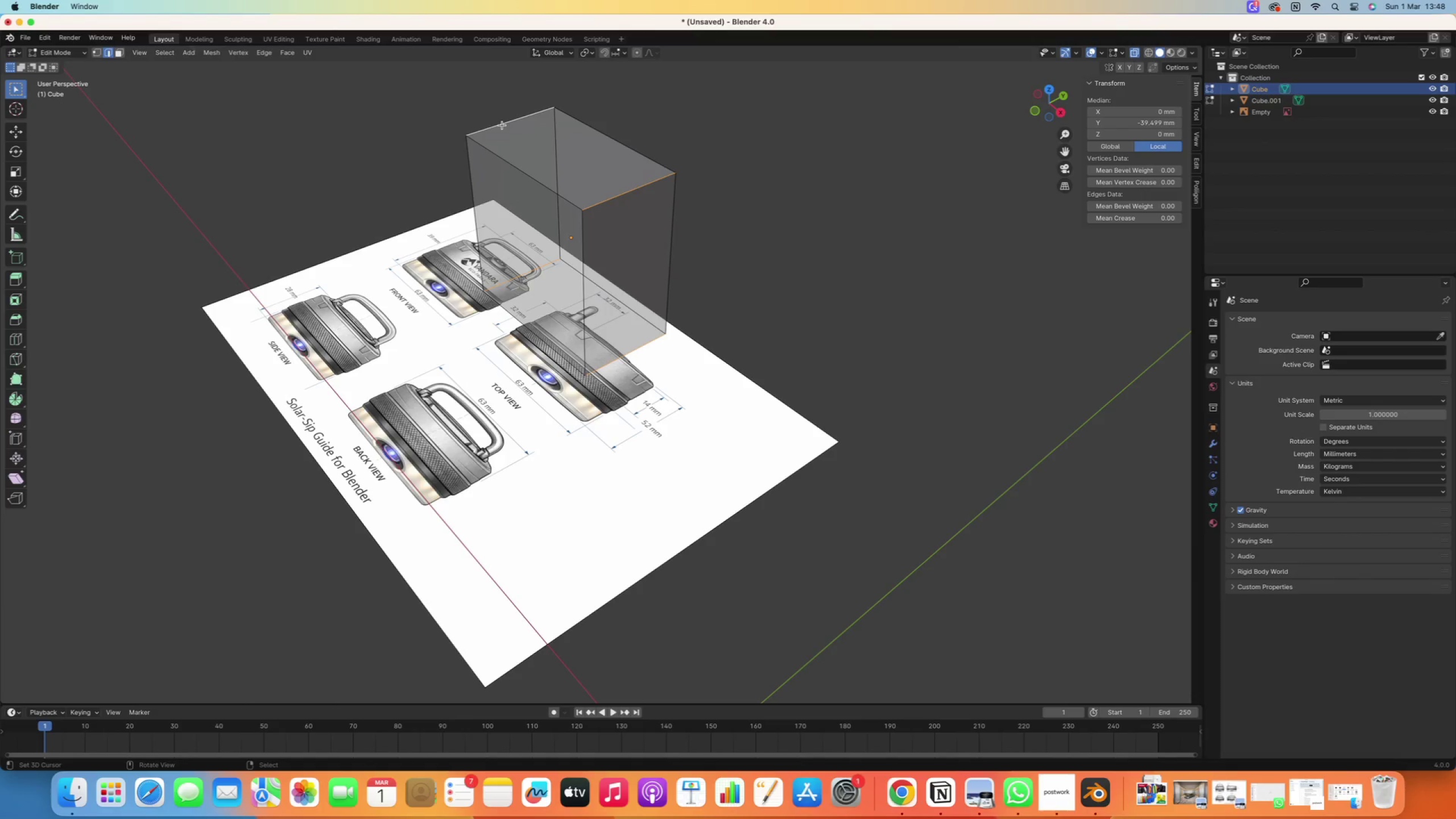 
key(Control+B)
 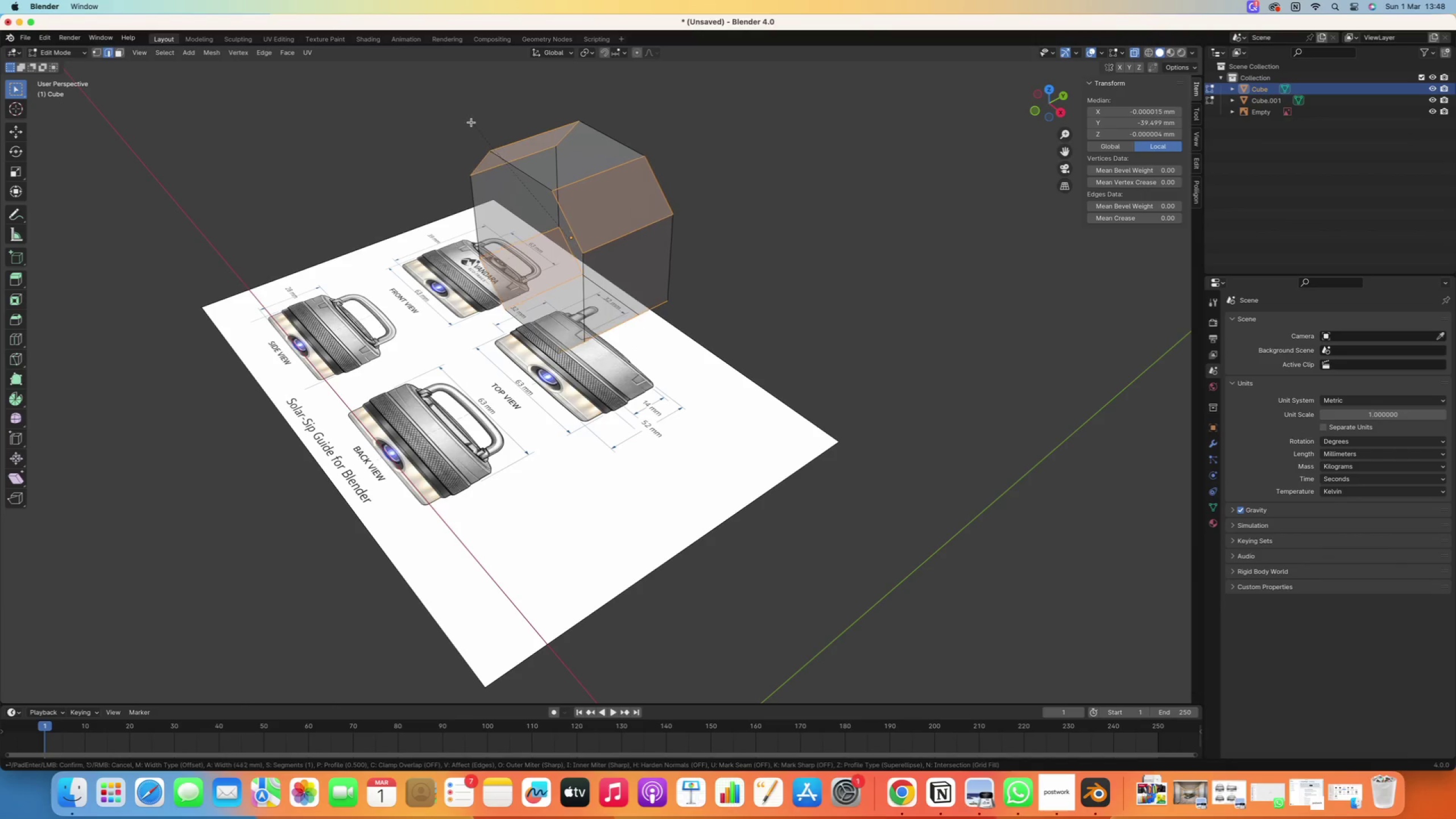 
right_click([471, 122])
 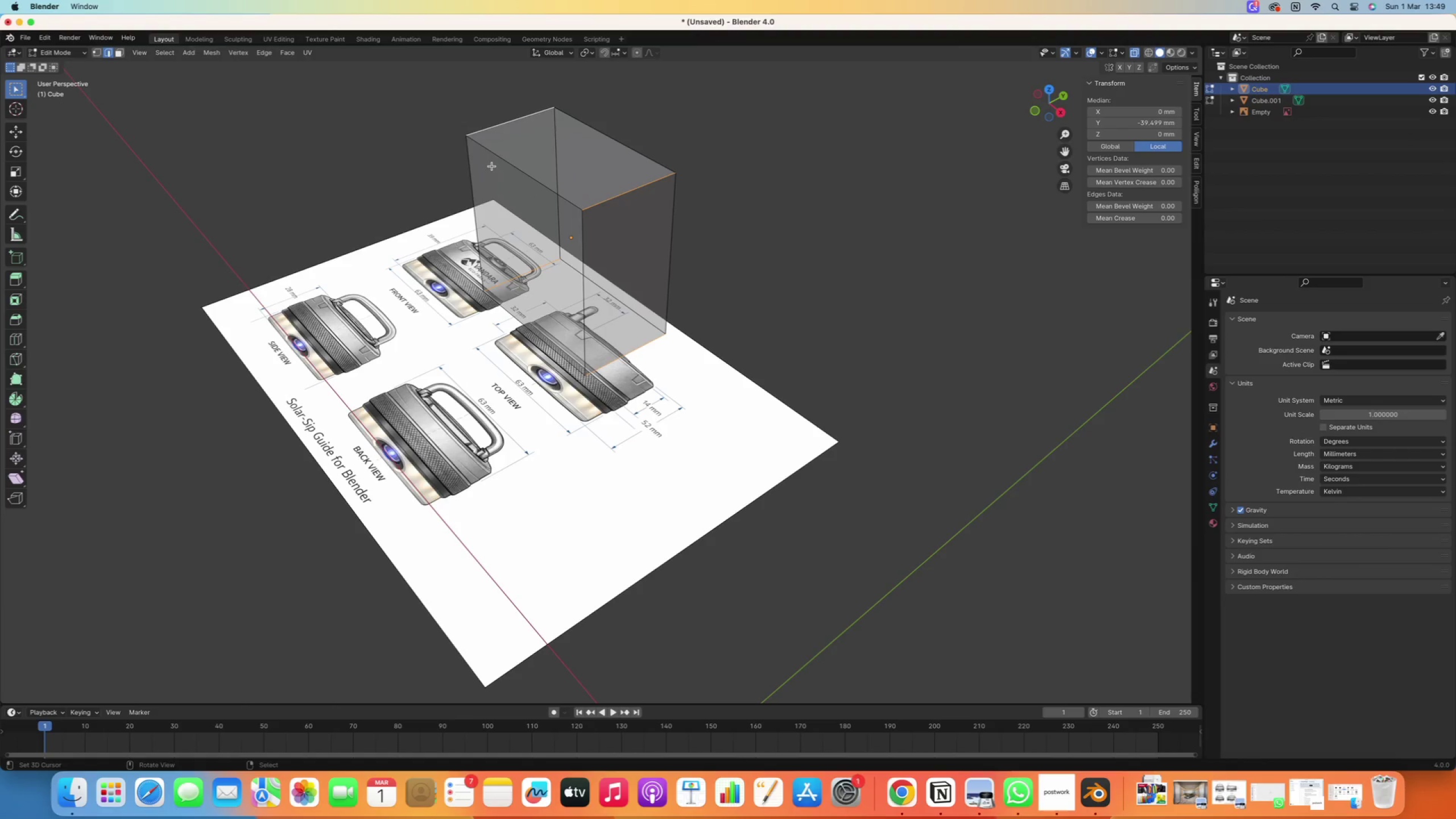 
key(Numpad7)
 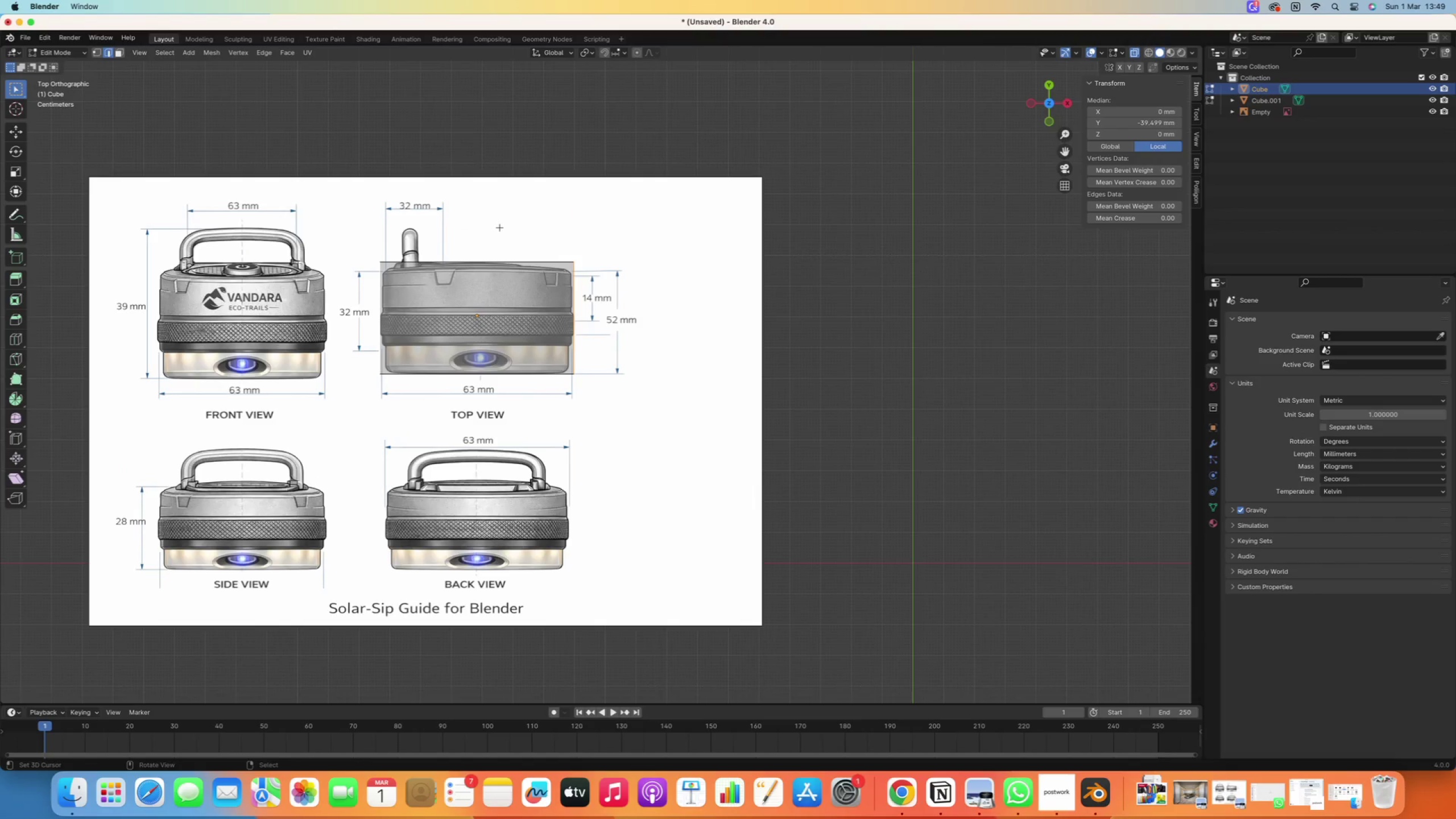 
key(Tab)
 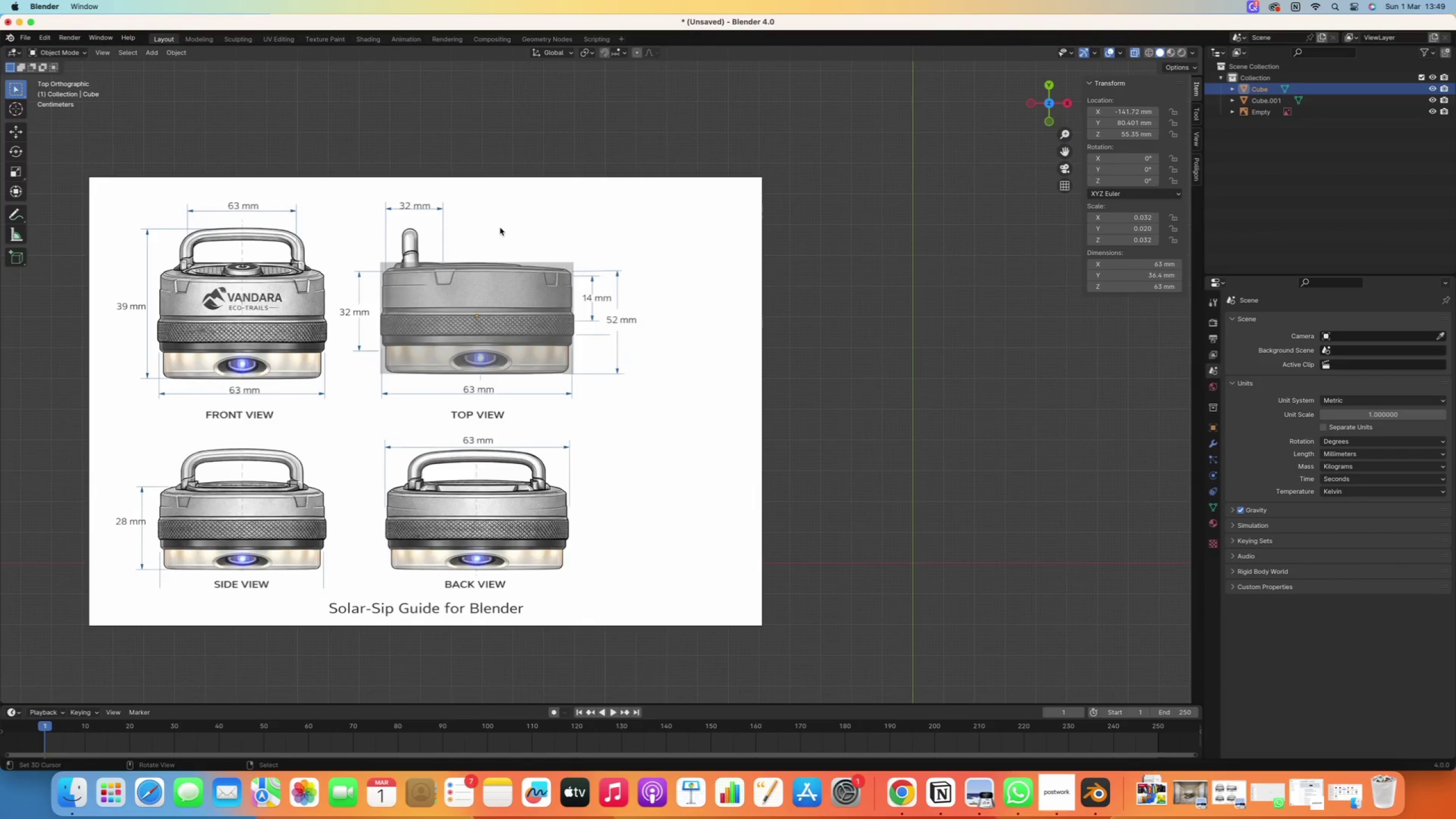 
key(Control+A)
 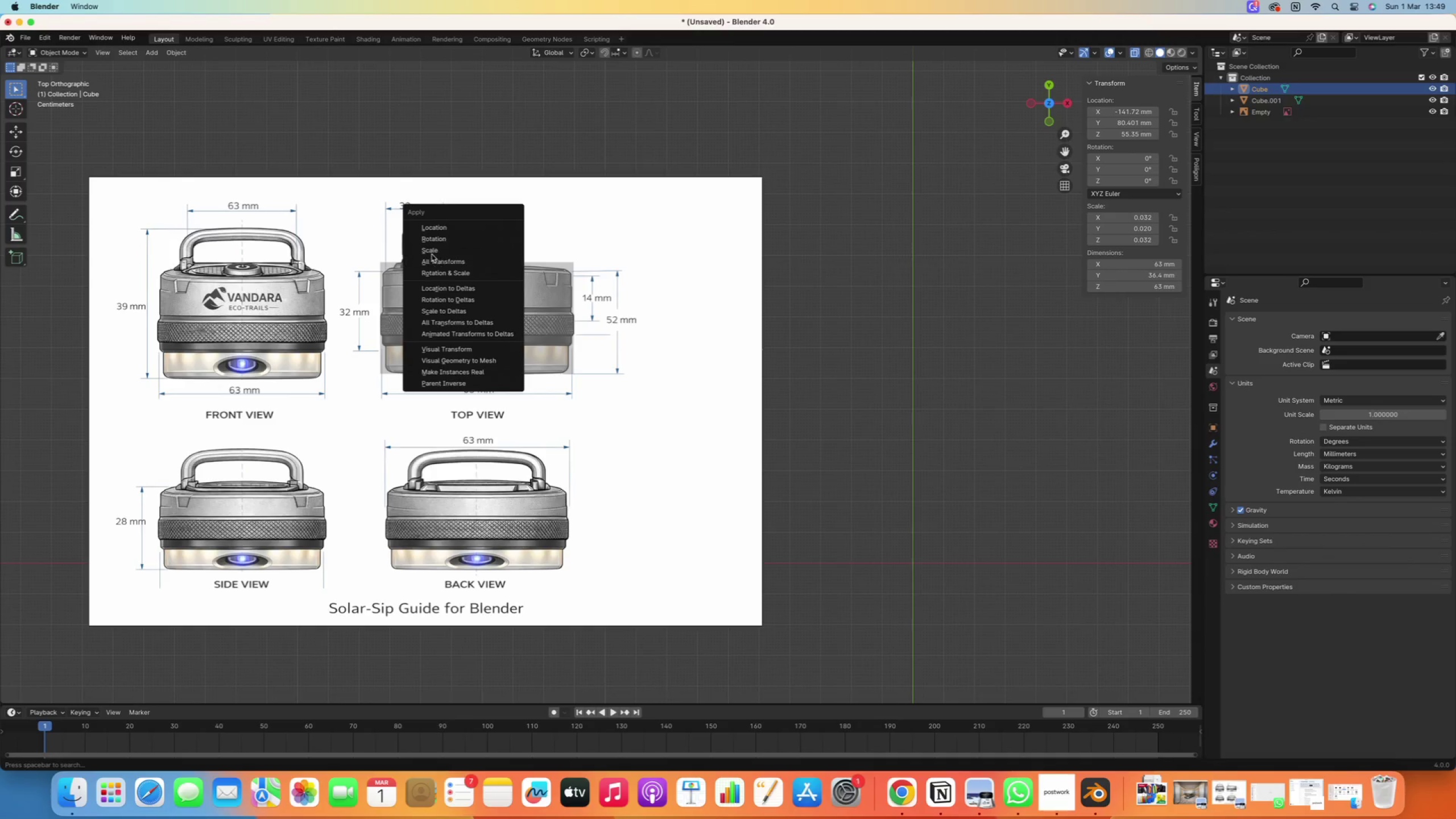 
left_click([433, 253])
 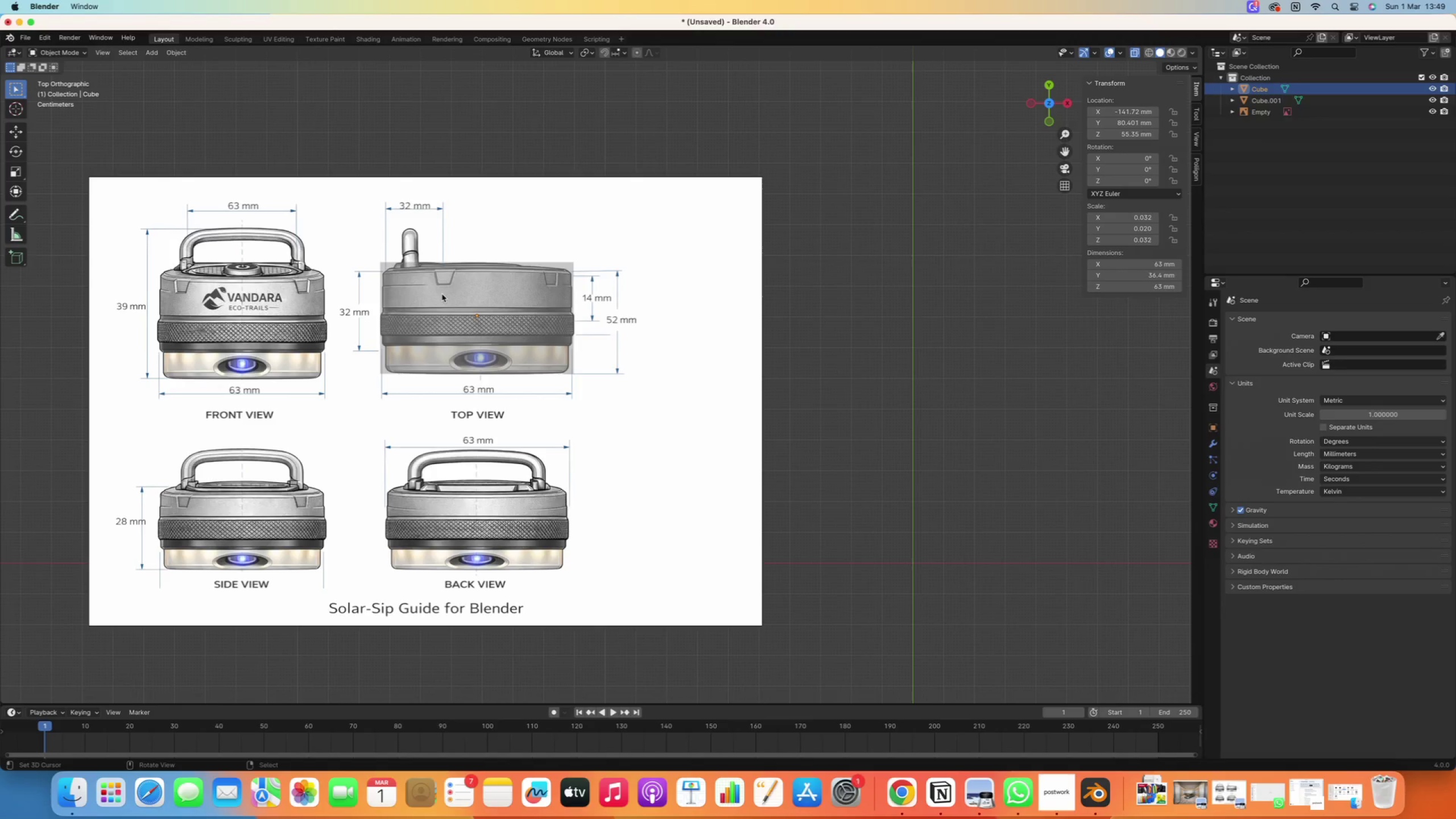 
key(Control+A)
 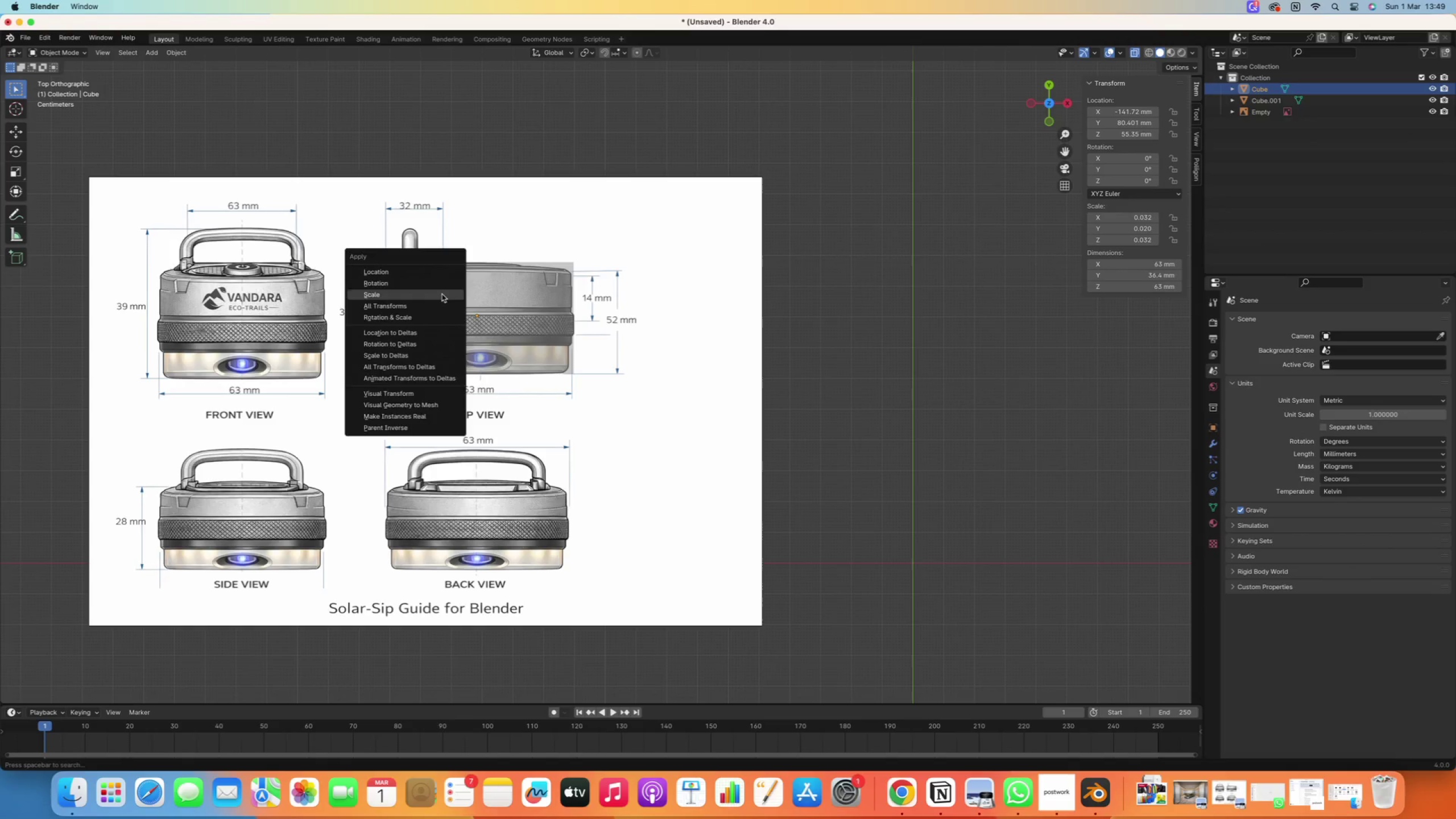 
left_click([442, 294])
 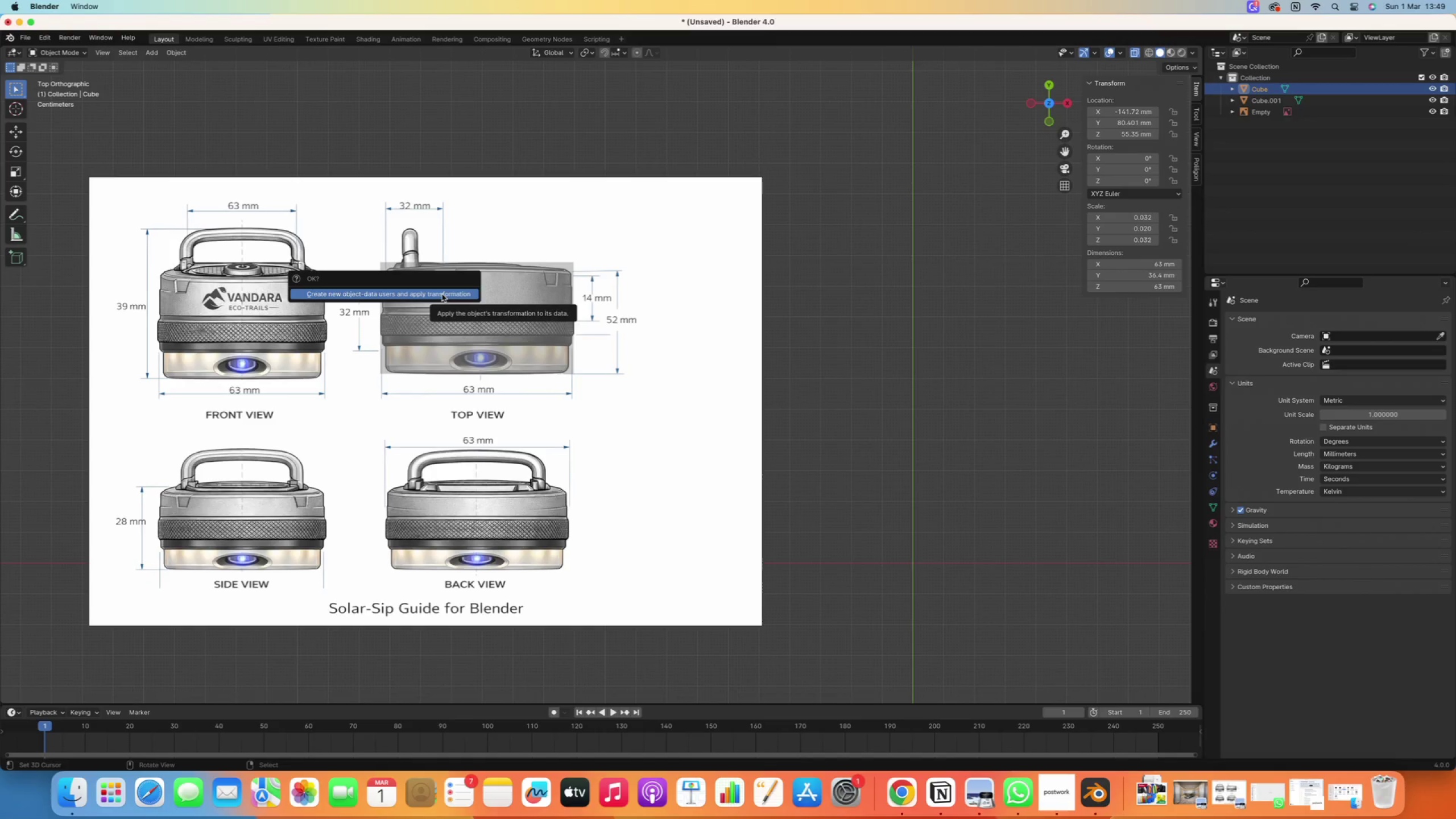 
left_click([442, 294])
 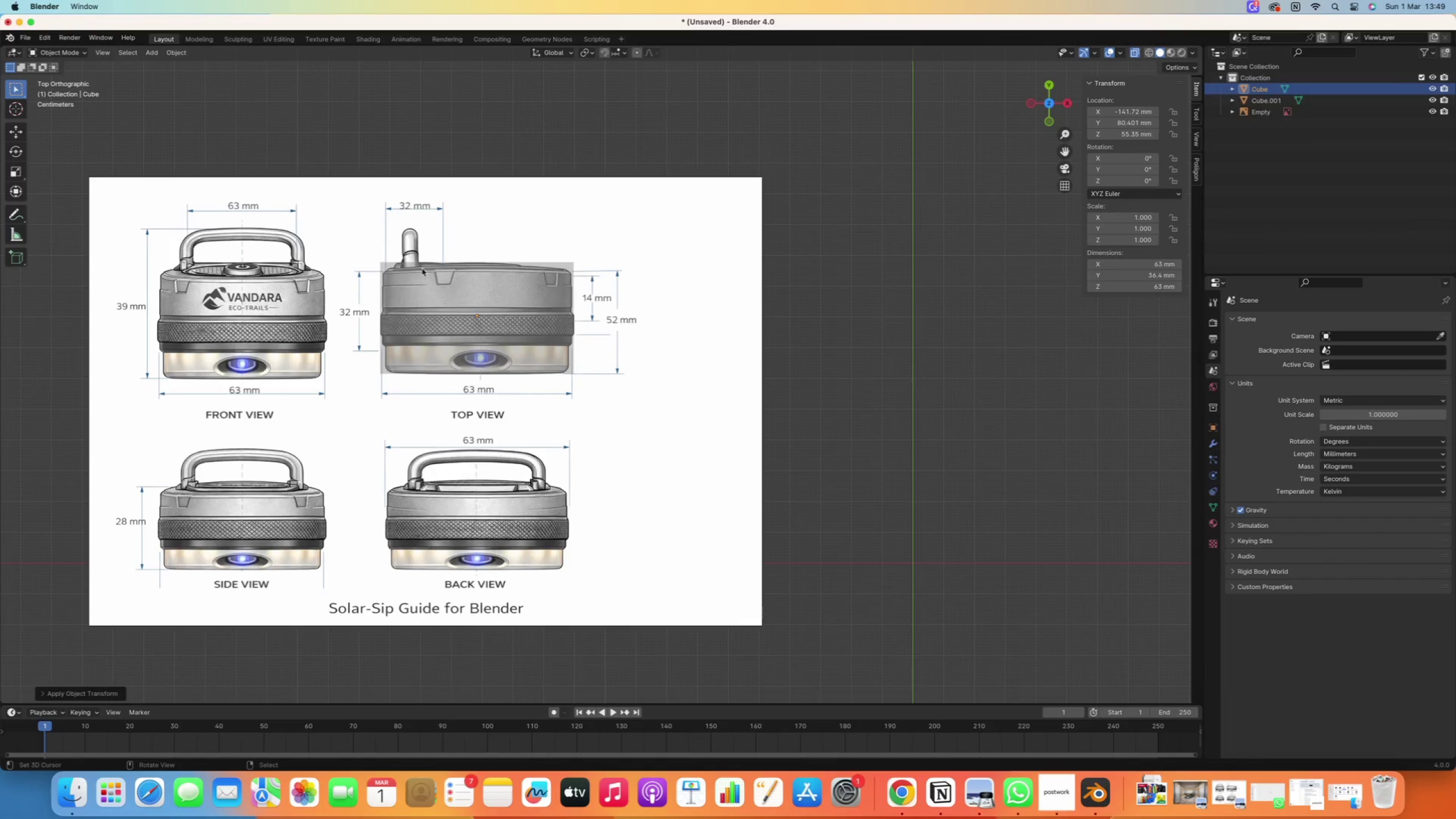 
right_click([420, 266])
 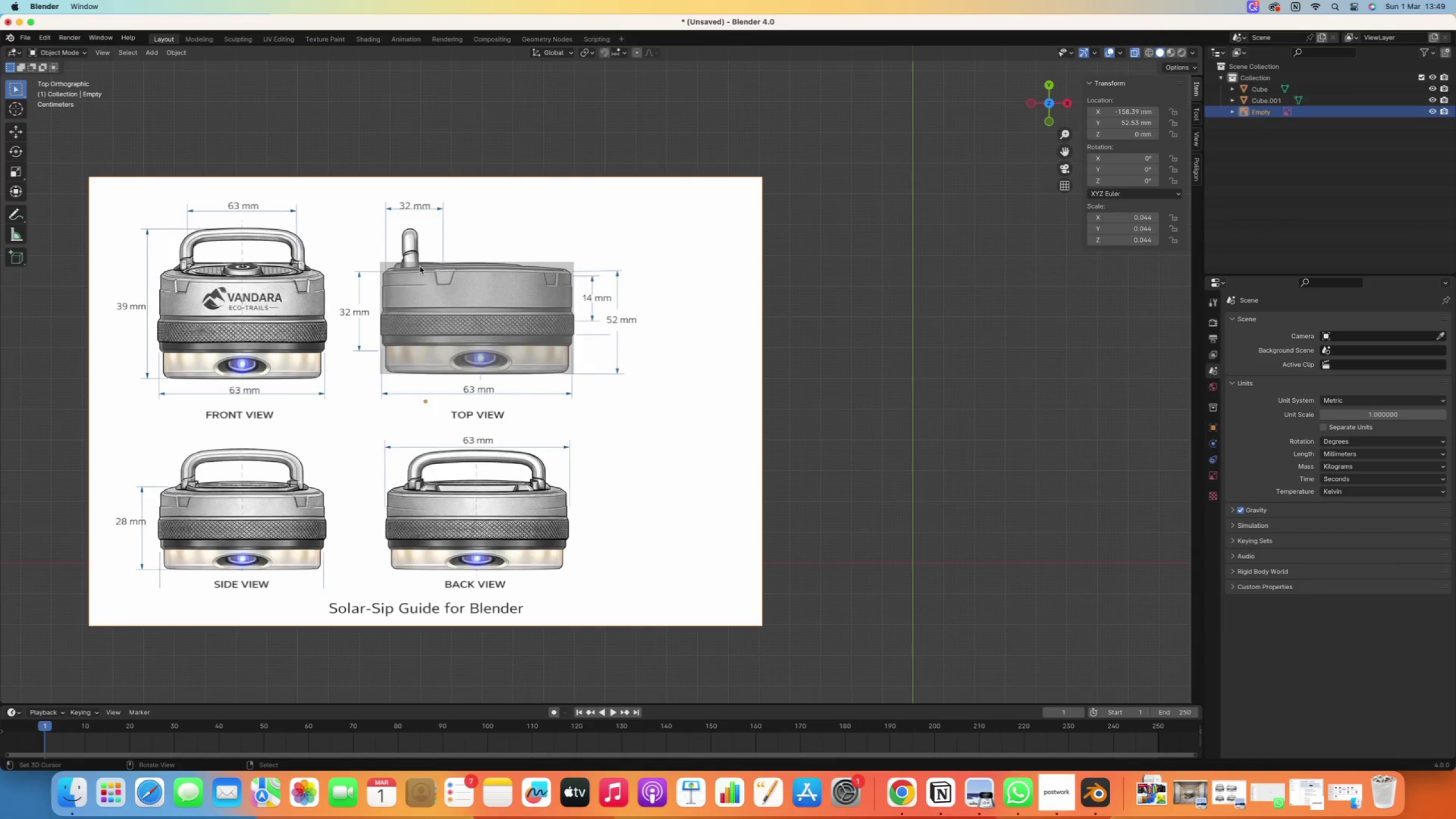 
right_click([420, 266])
 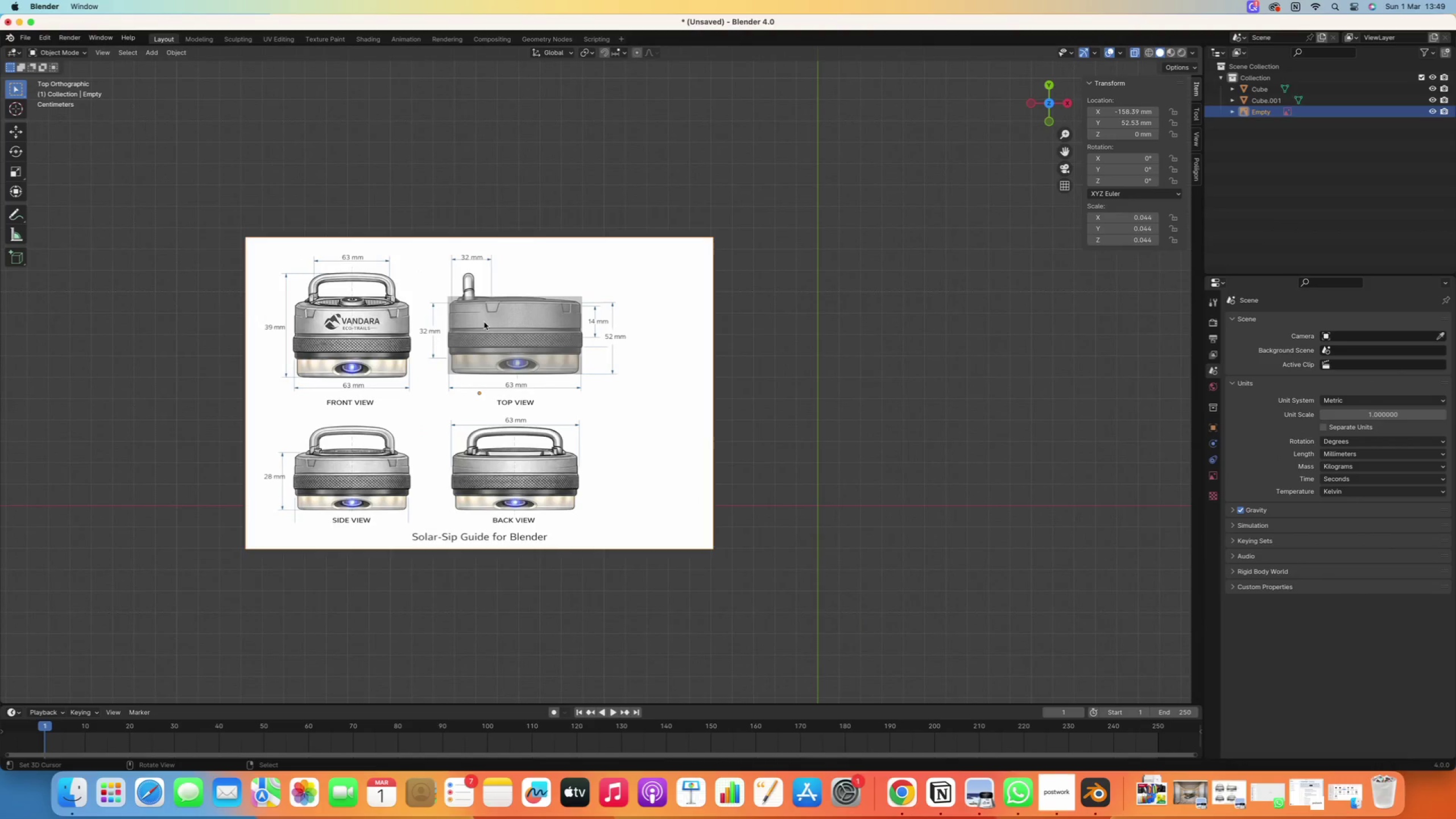 
scroll: coordinate [420, 266], scroll_direction: down, amount: 2.0
 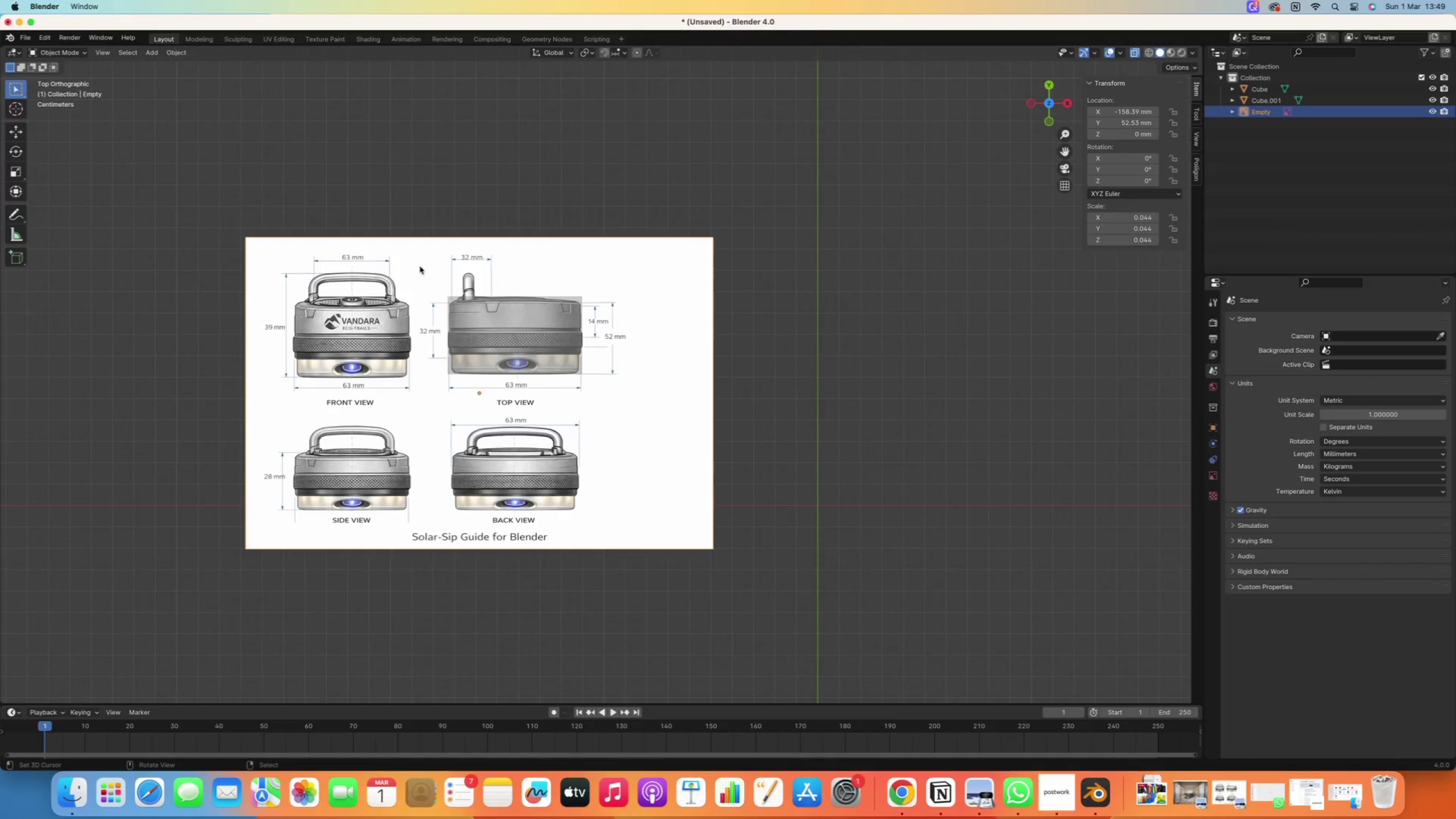 
double_click([484, 322])
 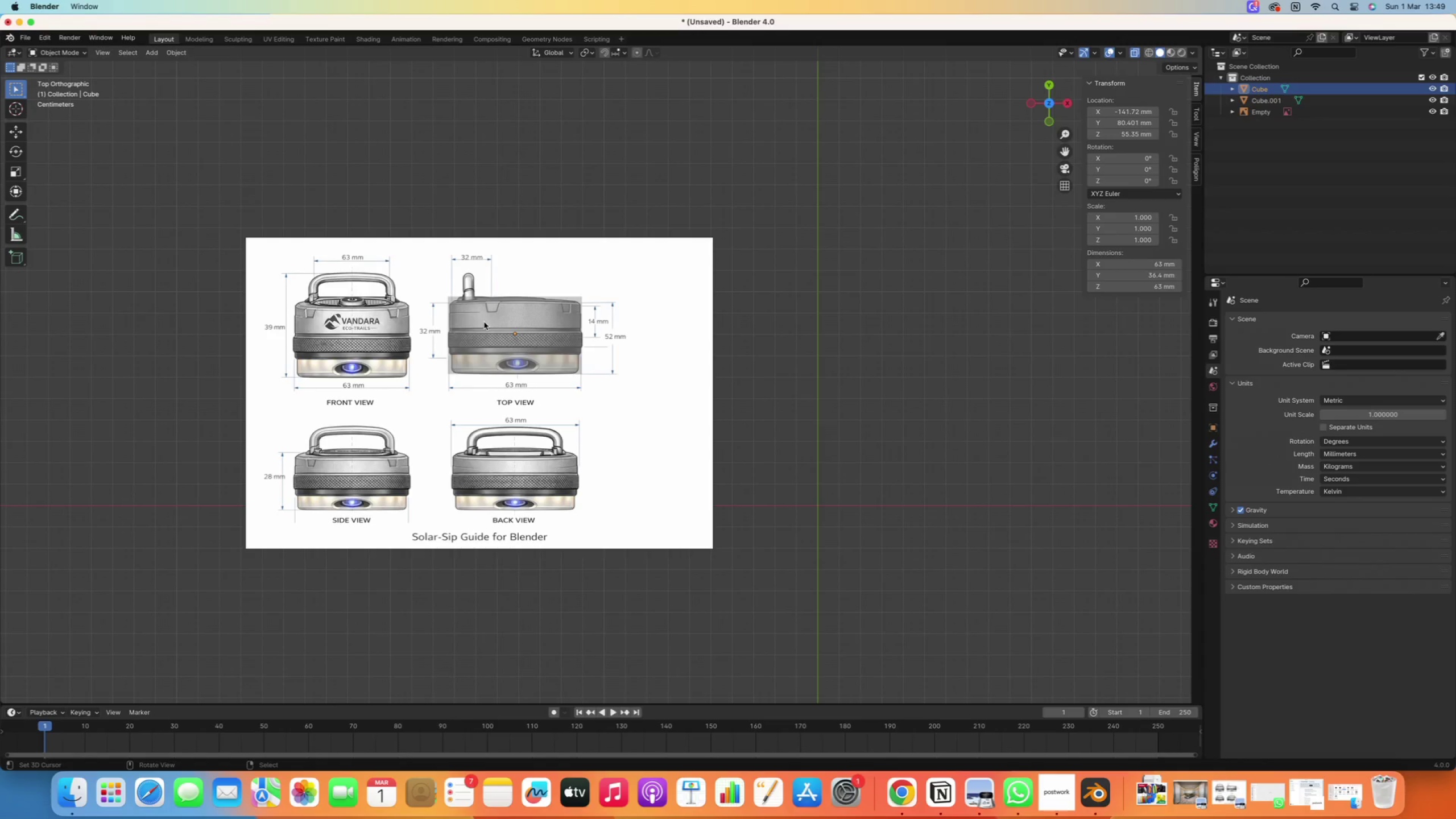 
key(Alt+OptionLeft)
 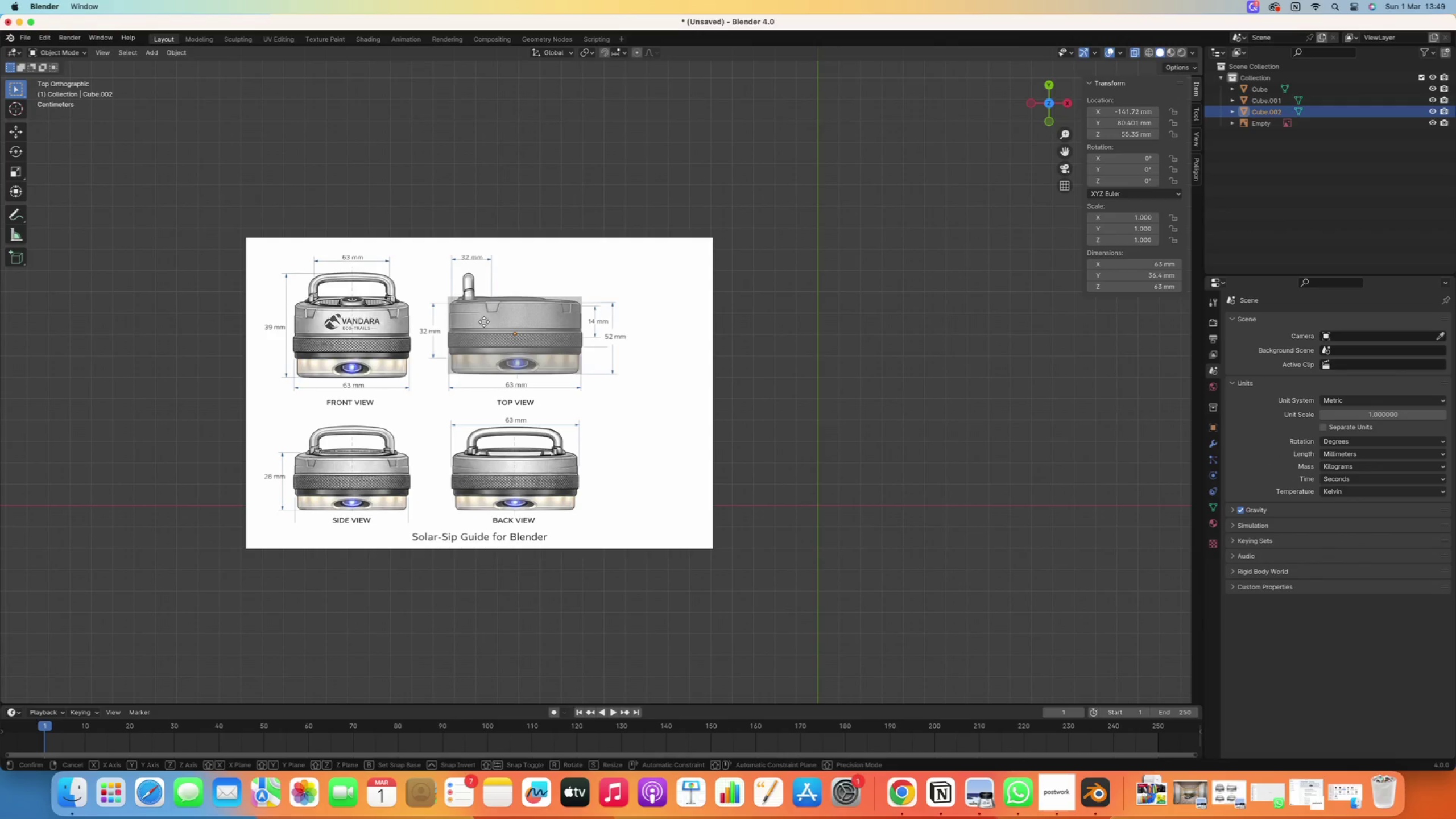 
key(Alt+D)
 